 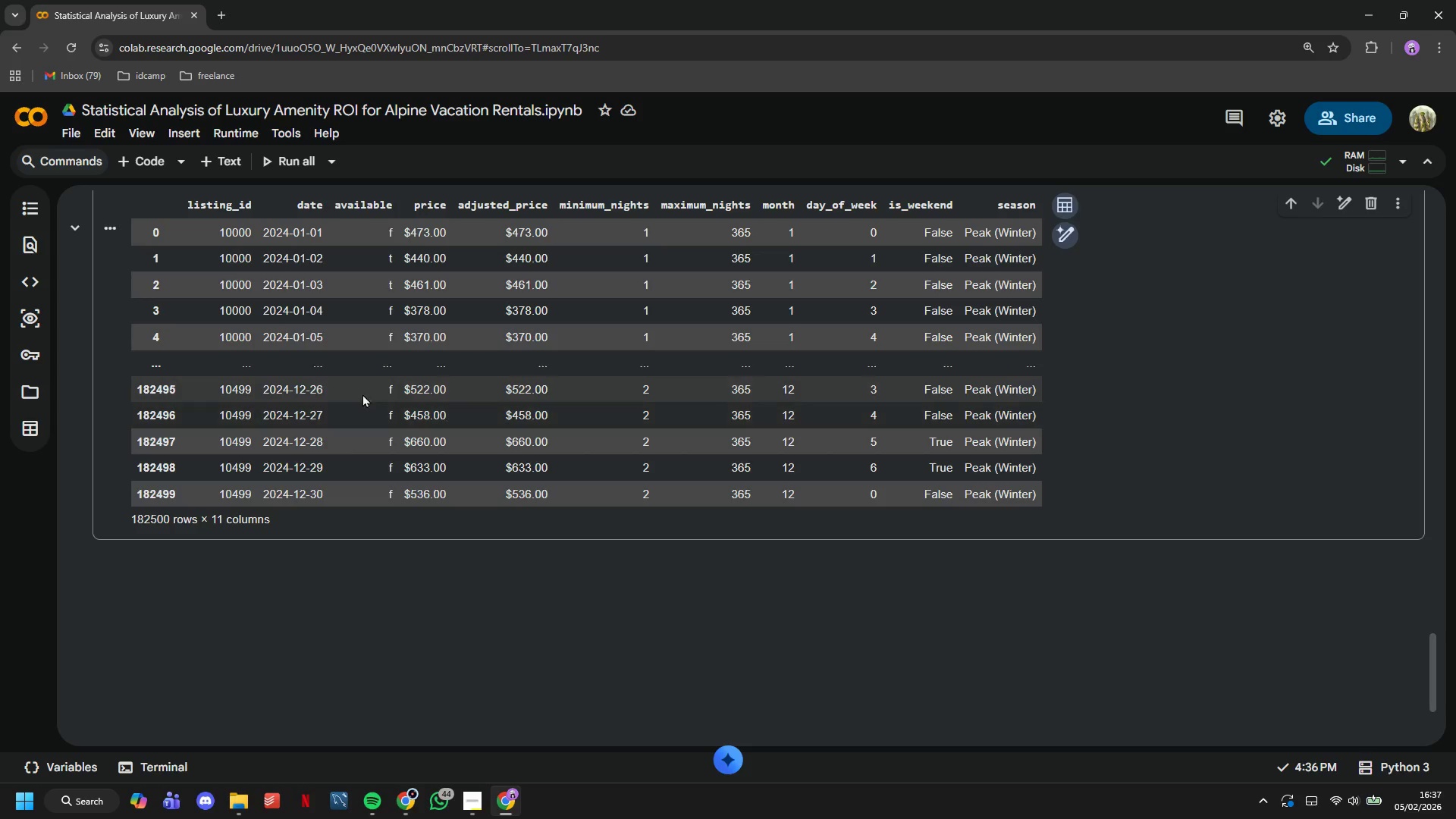 
scroll: coordinate [340, 432], scroll_direction: up, amount: 1.0
 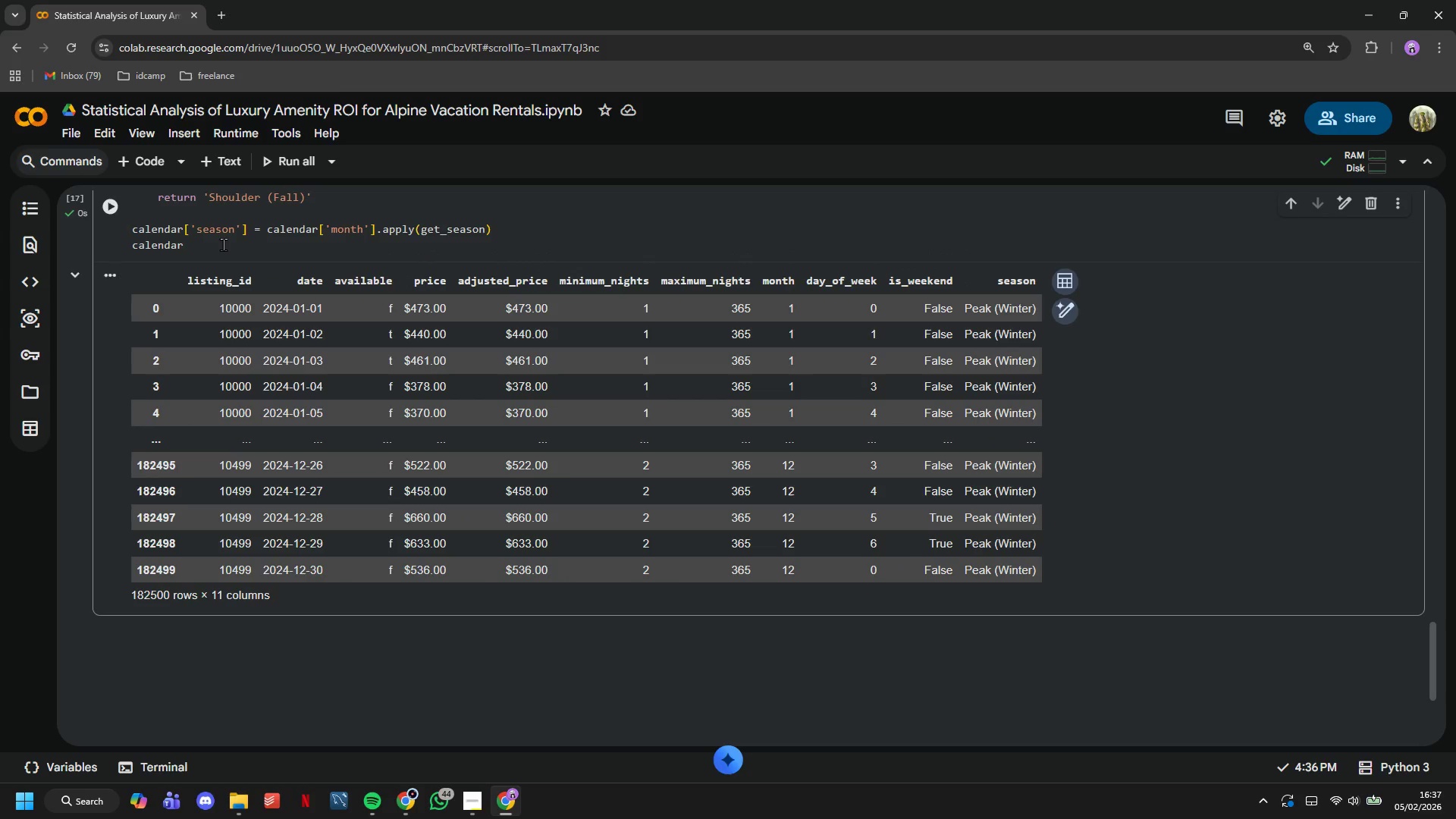 
left_click([223, 244])
 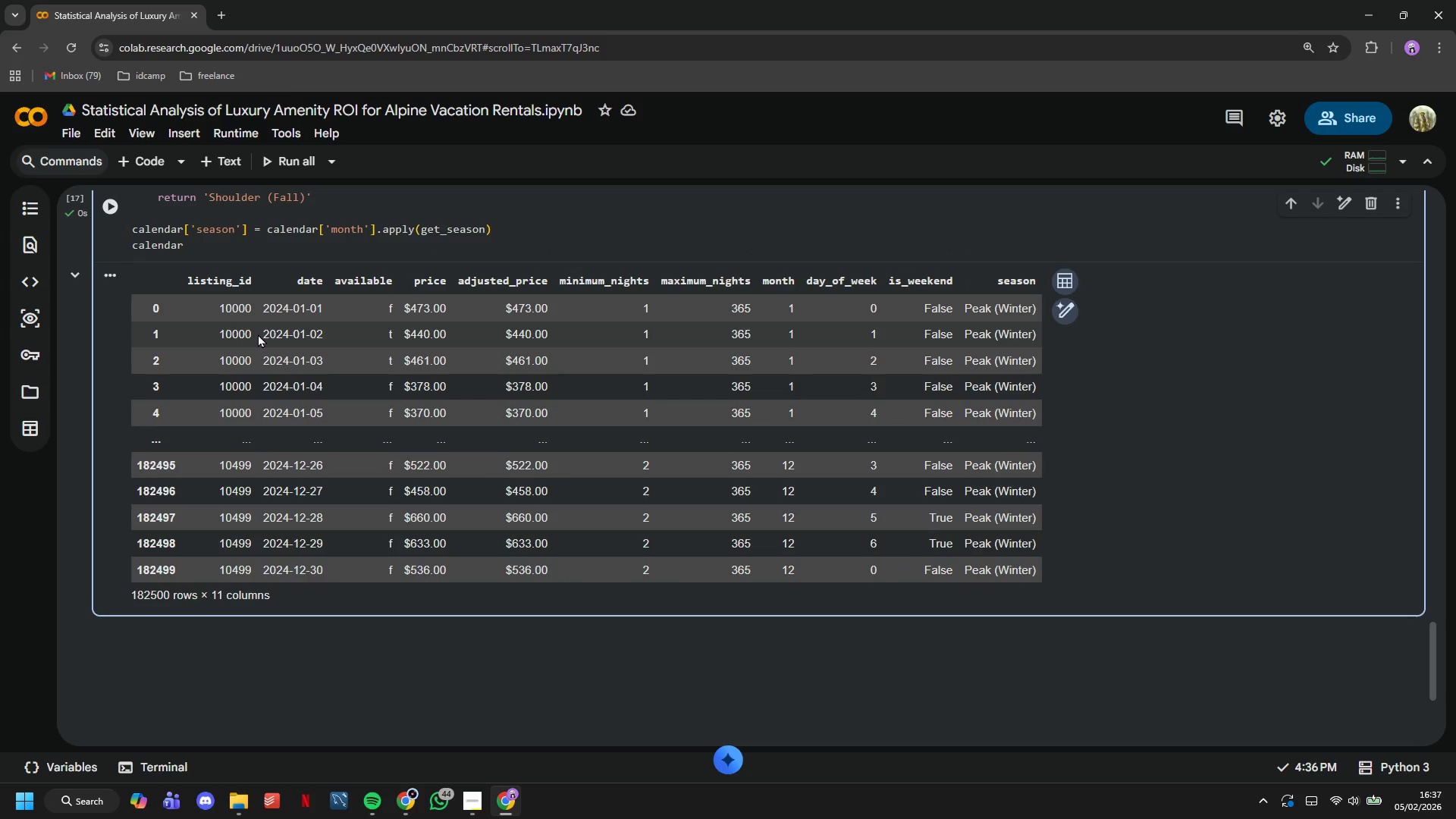 
wait(9.53)
 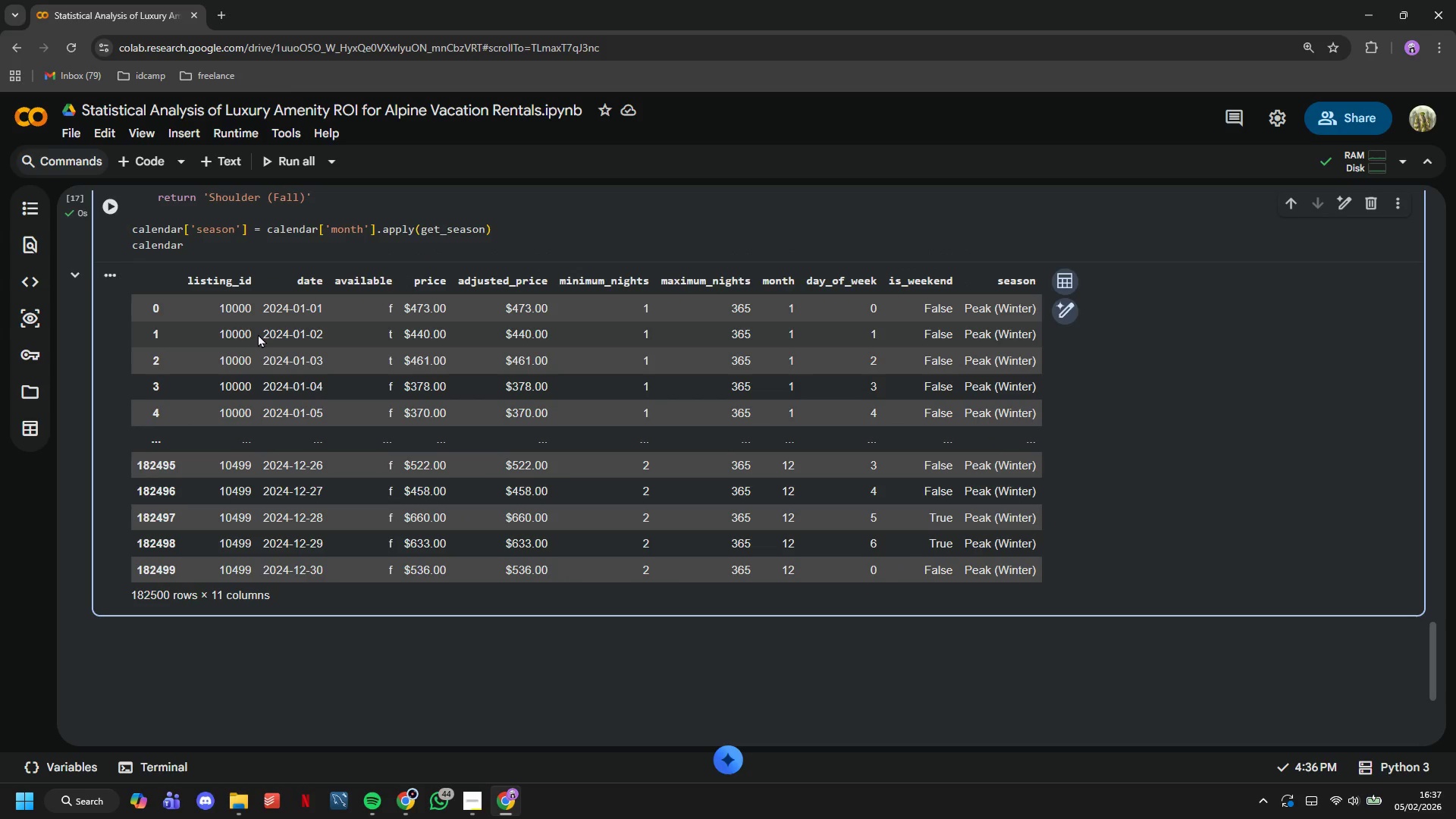 
left_click([152, 532])
 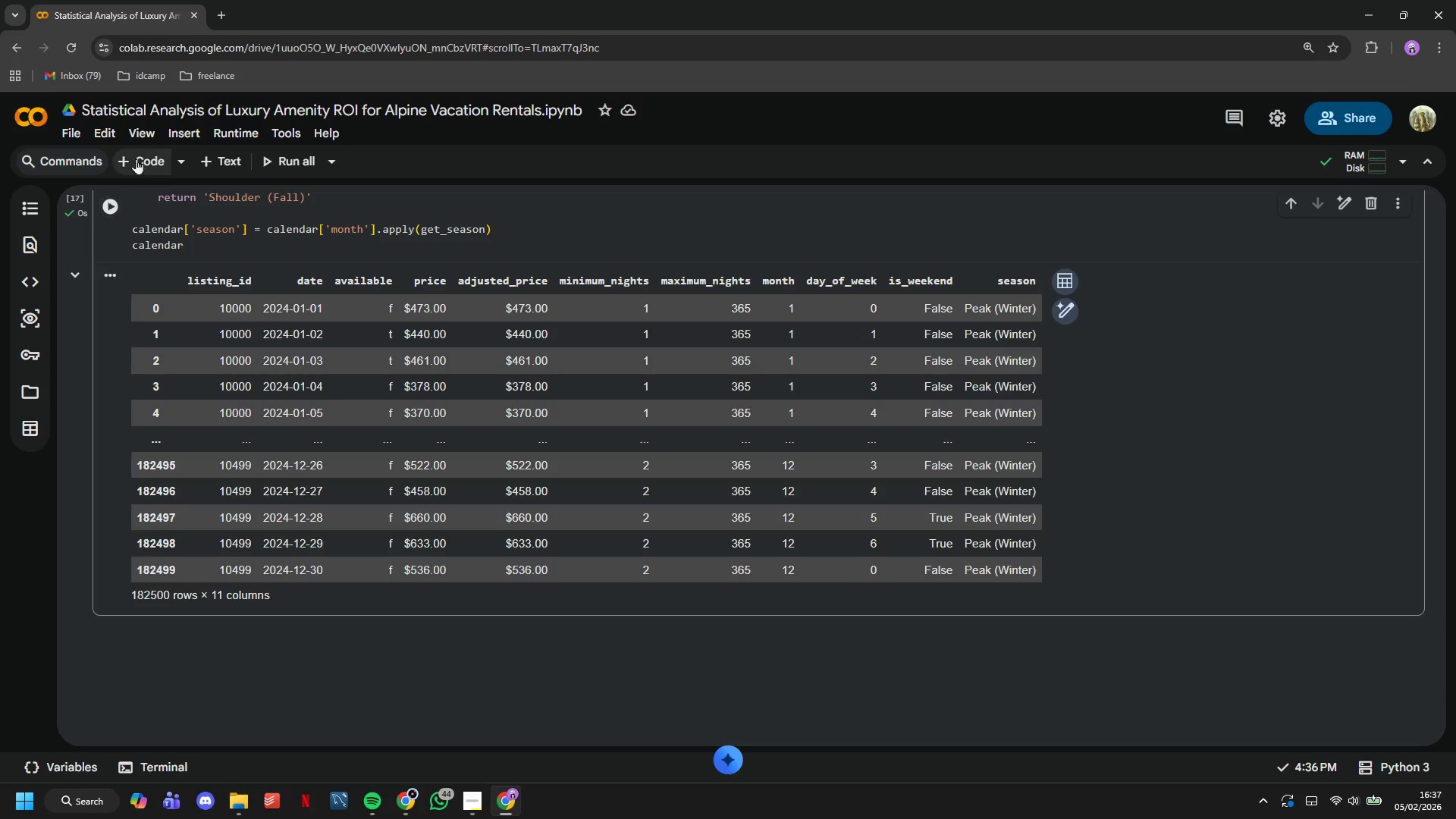 
left_click([136, 157])
 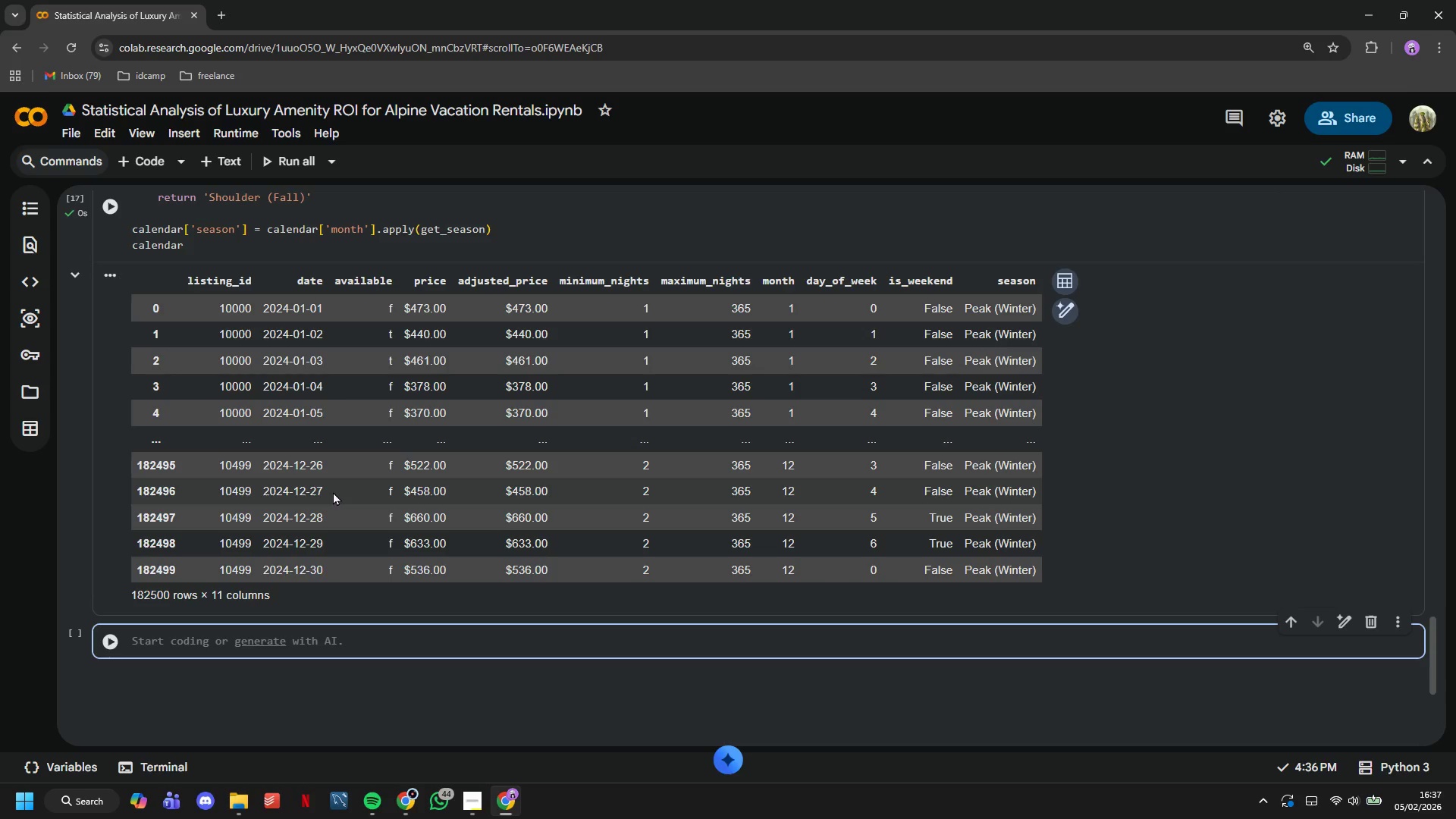 
hold_key(key=CapsLock, duration=0.38)
 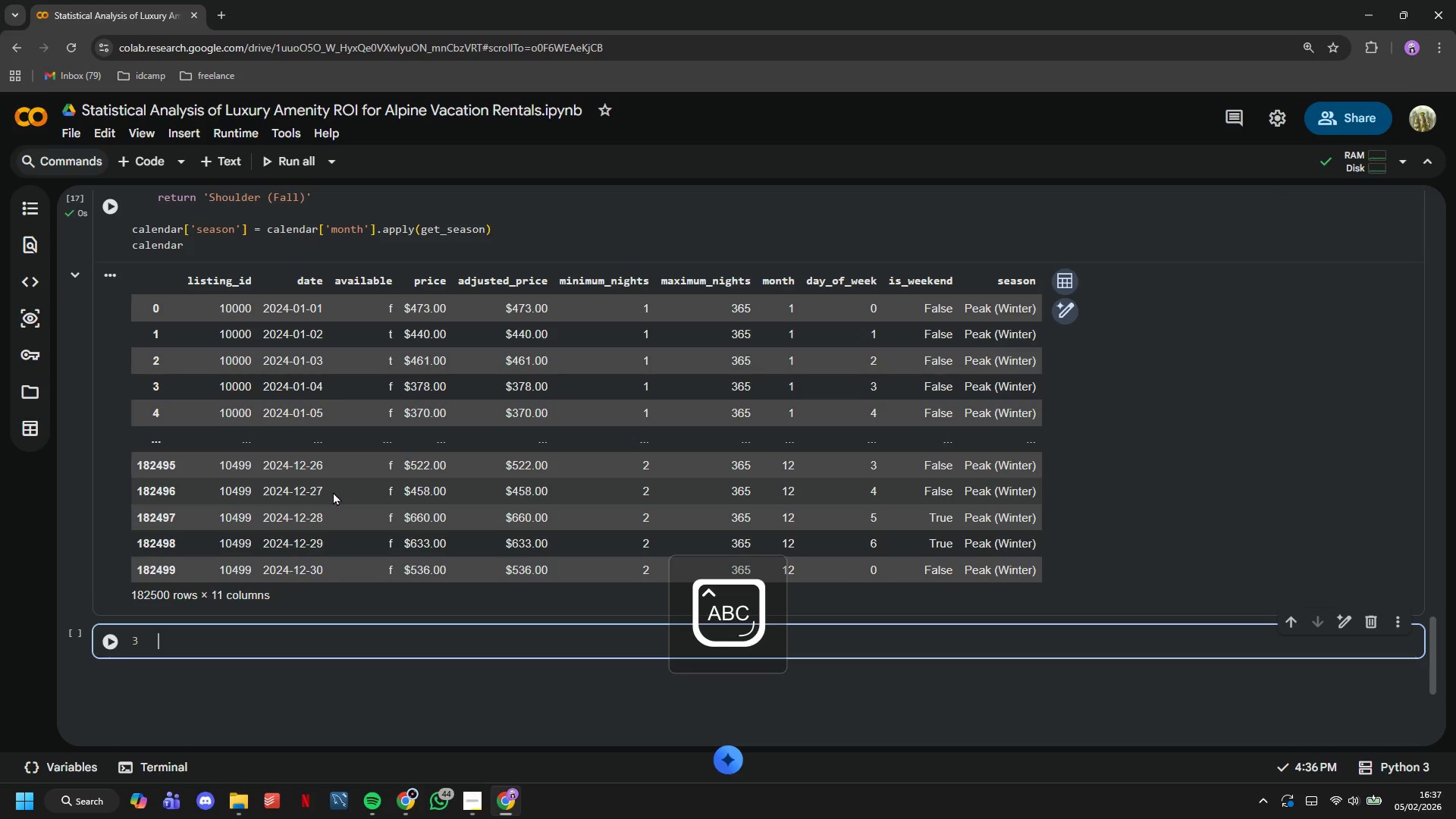 
type(3 )
key(Tab)
key(Backspace)
key(Backspace)
key(Backspace)
key(Backspace)
type(# Calculate seasonality index (0-100)
 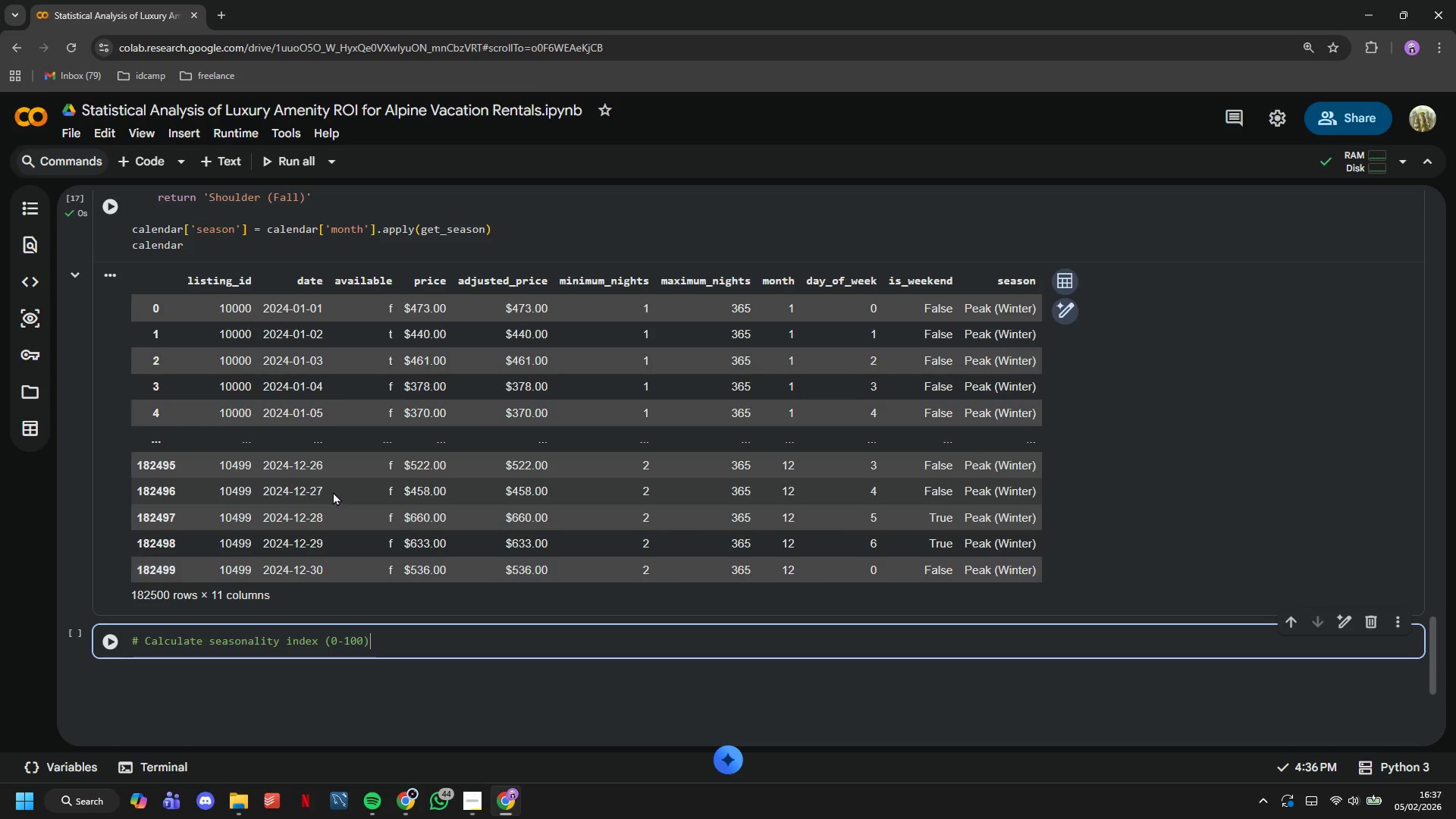 
 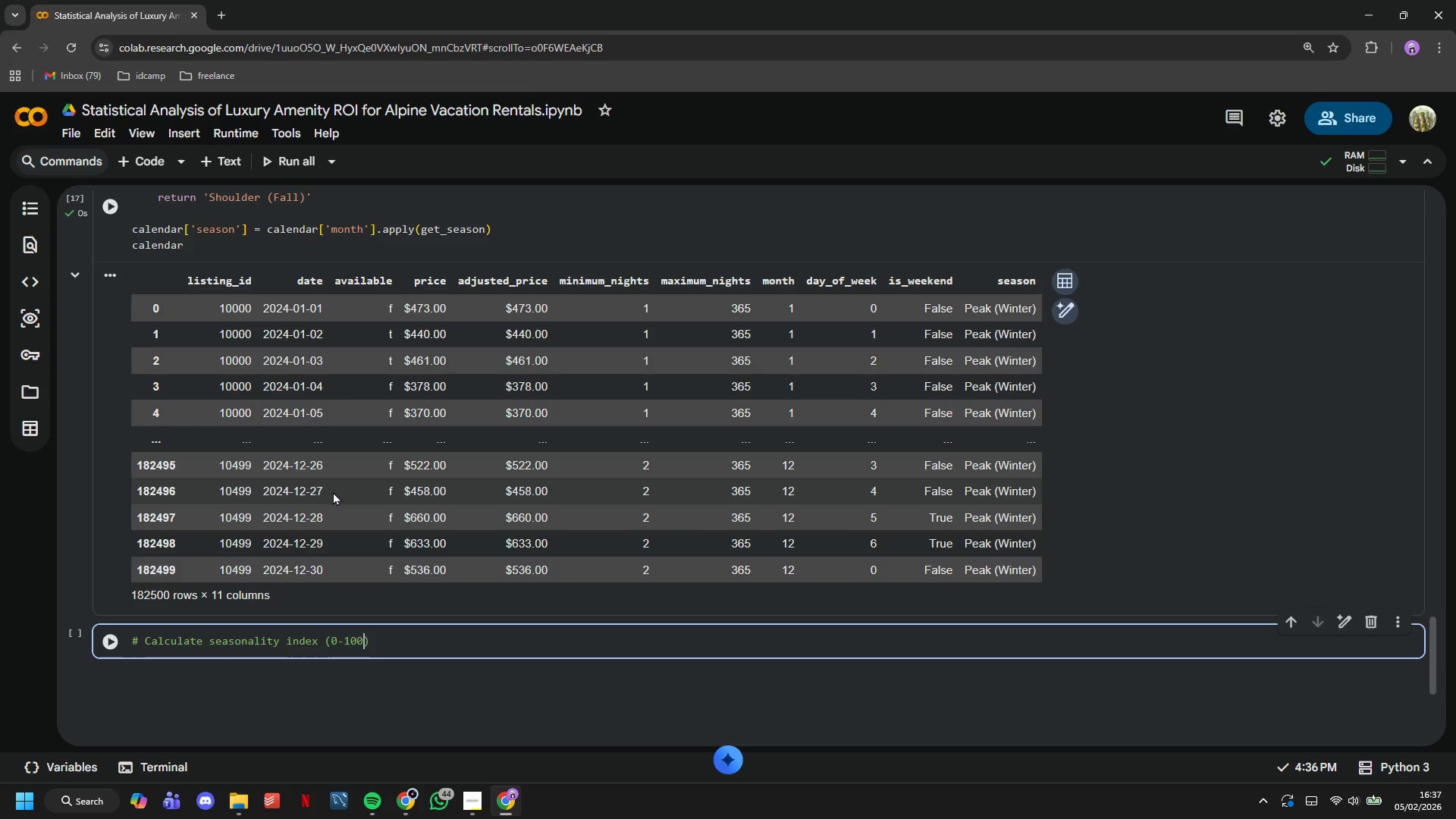 
key(ArrowRight)
 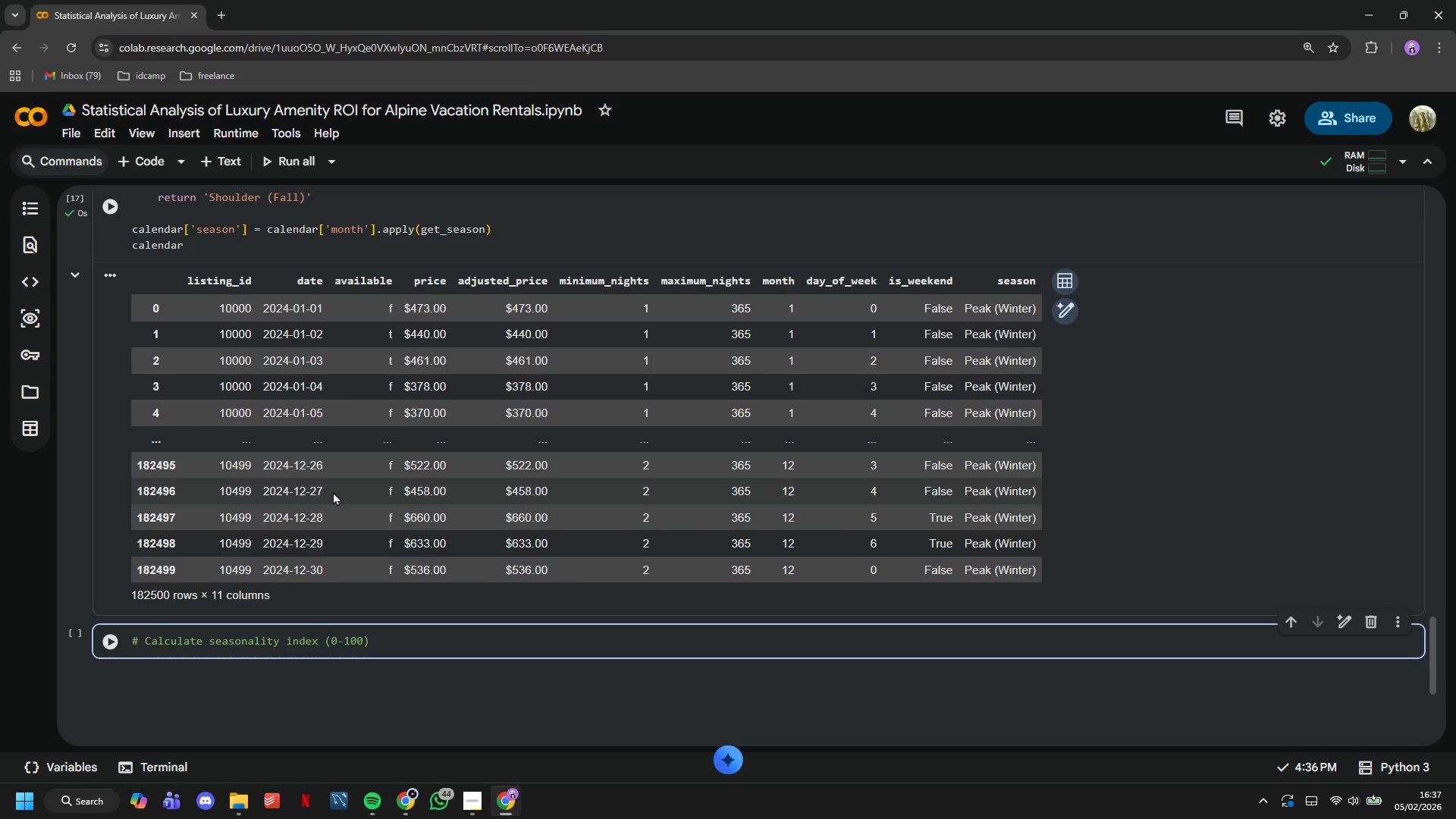 
key(Enter)
 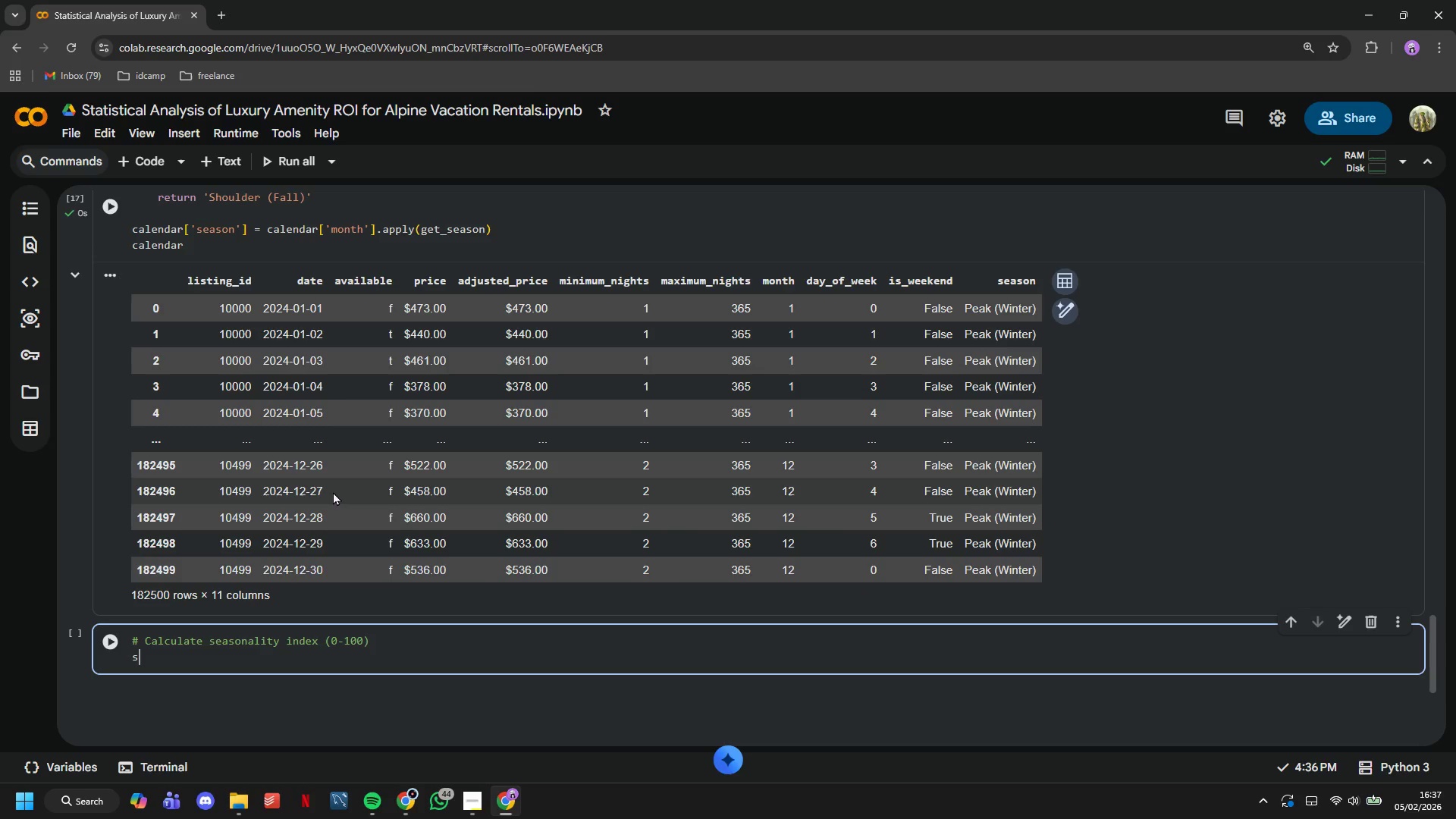 
type(season_weights = {)
 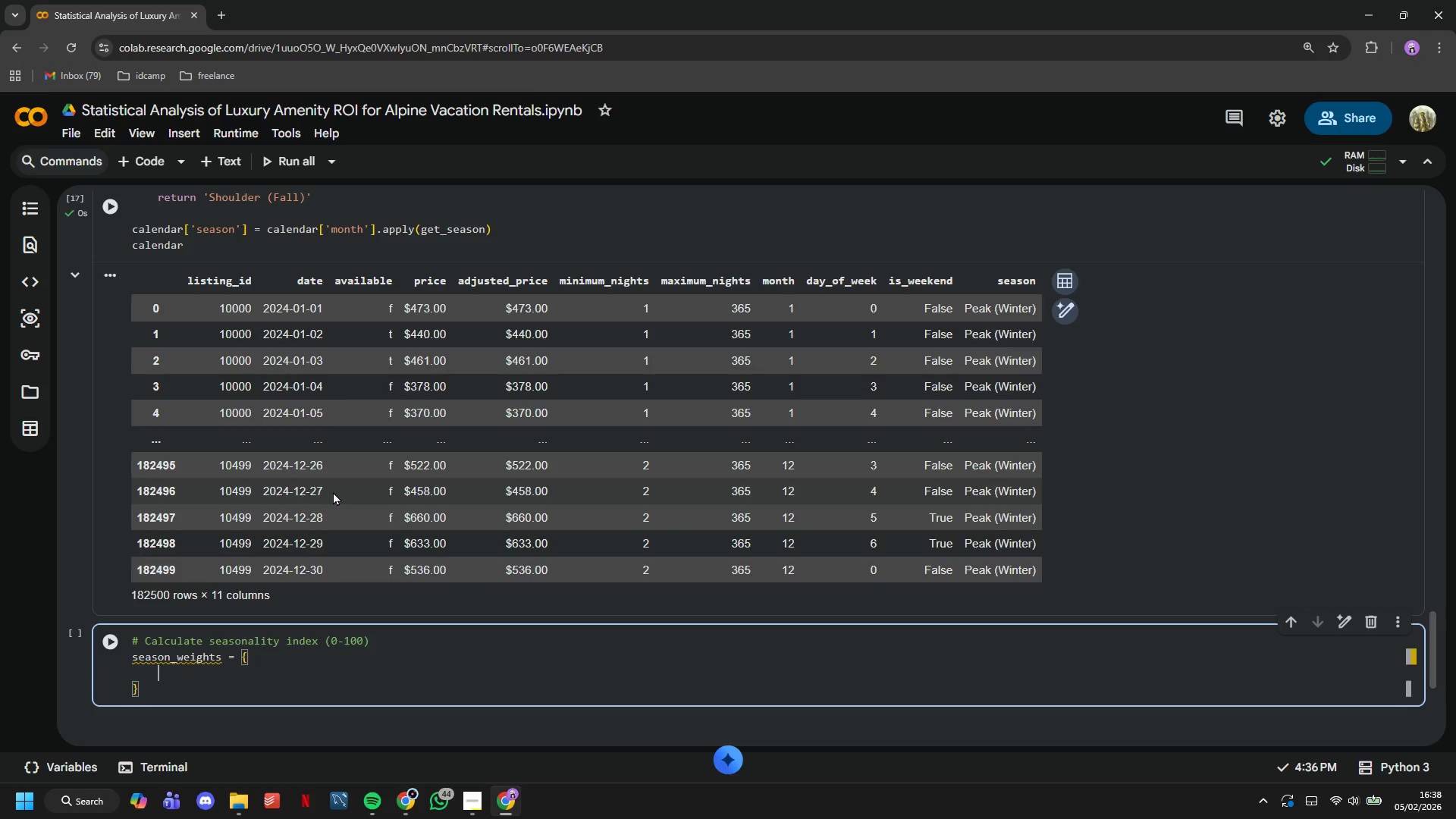 
 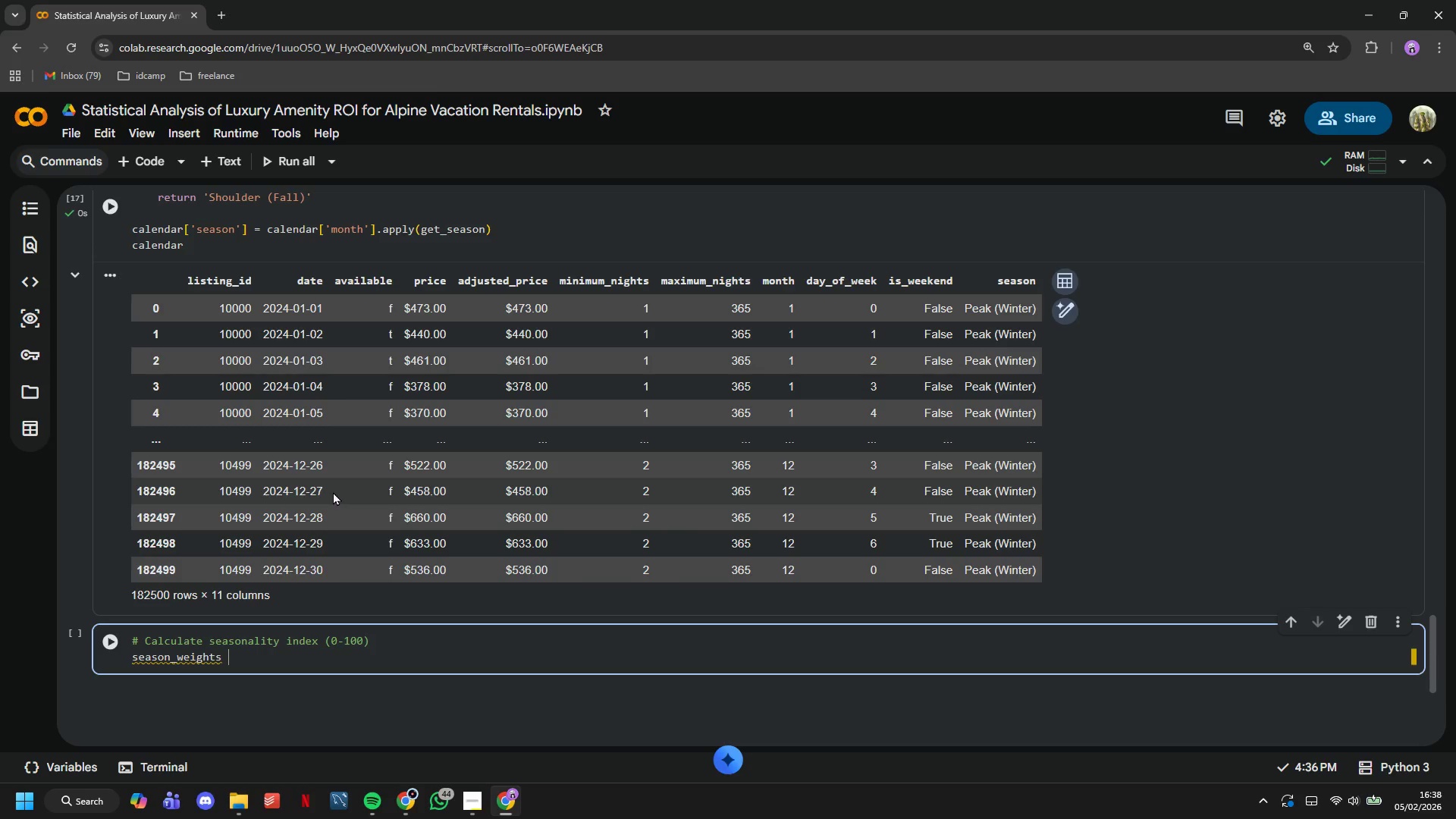 
key(Enter)
 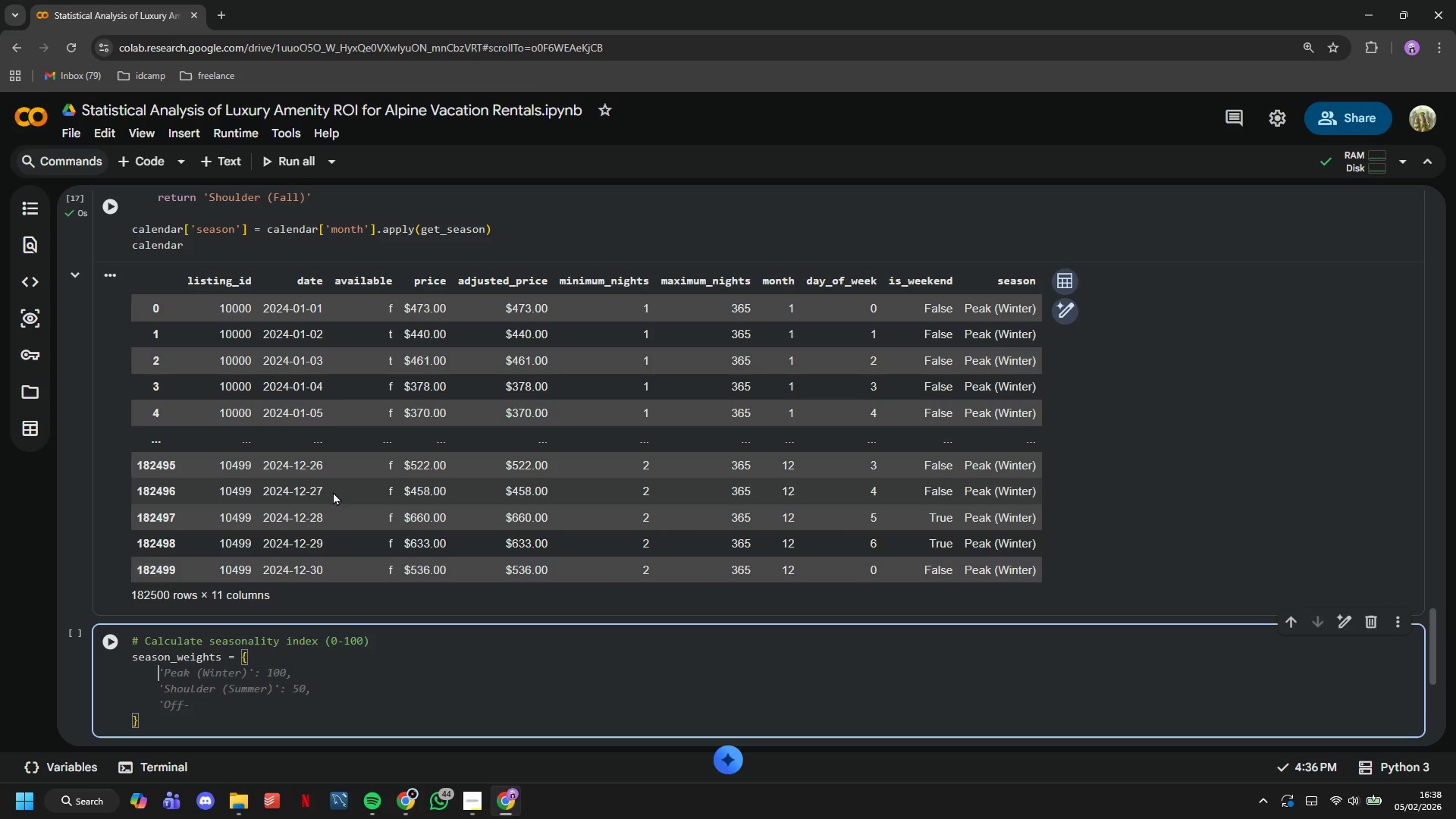 
type('Peak (Winter)
 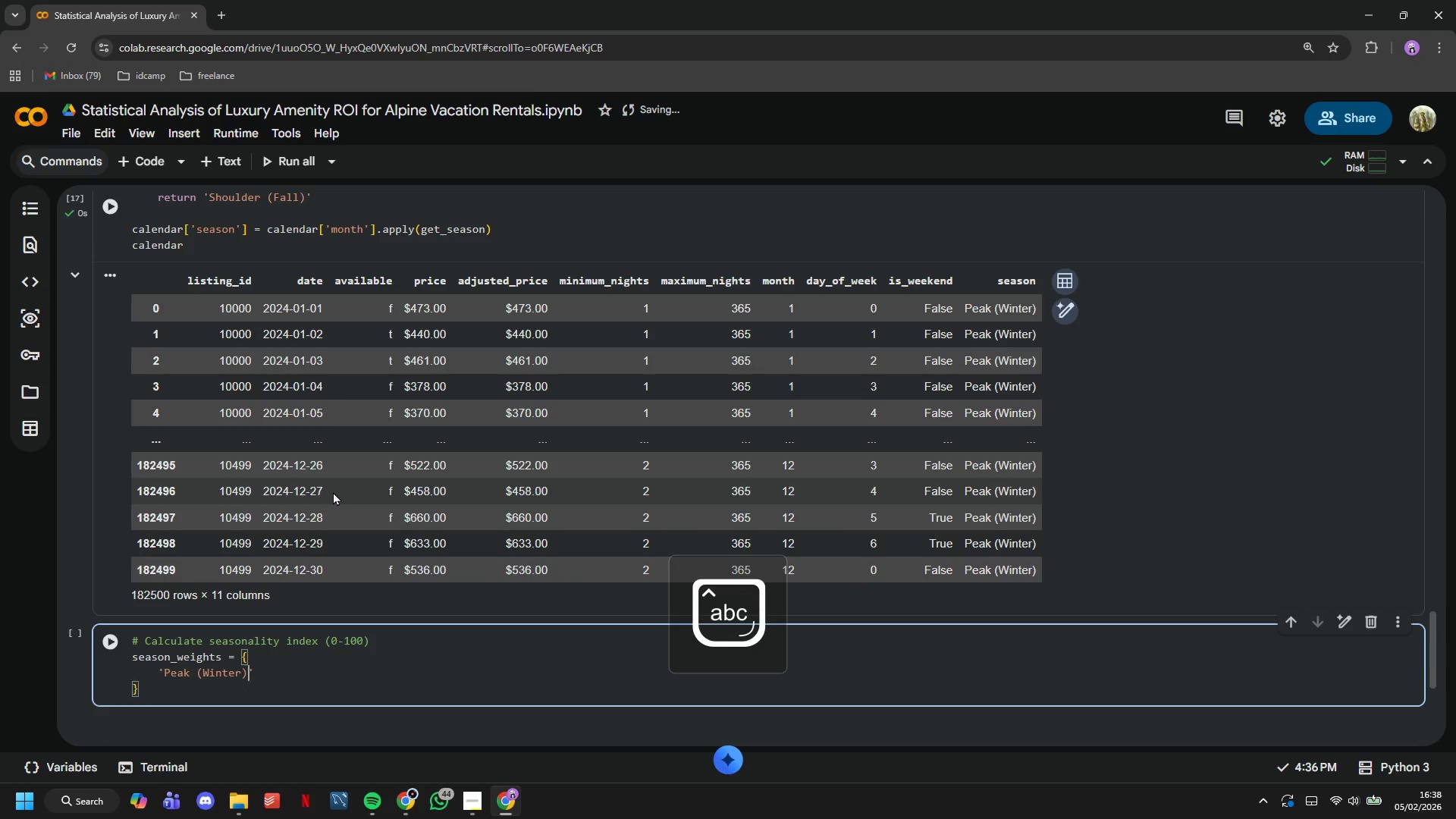 
key(ArrowRight)
 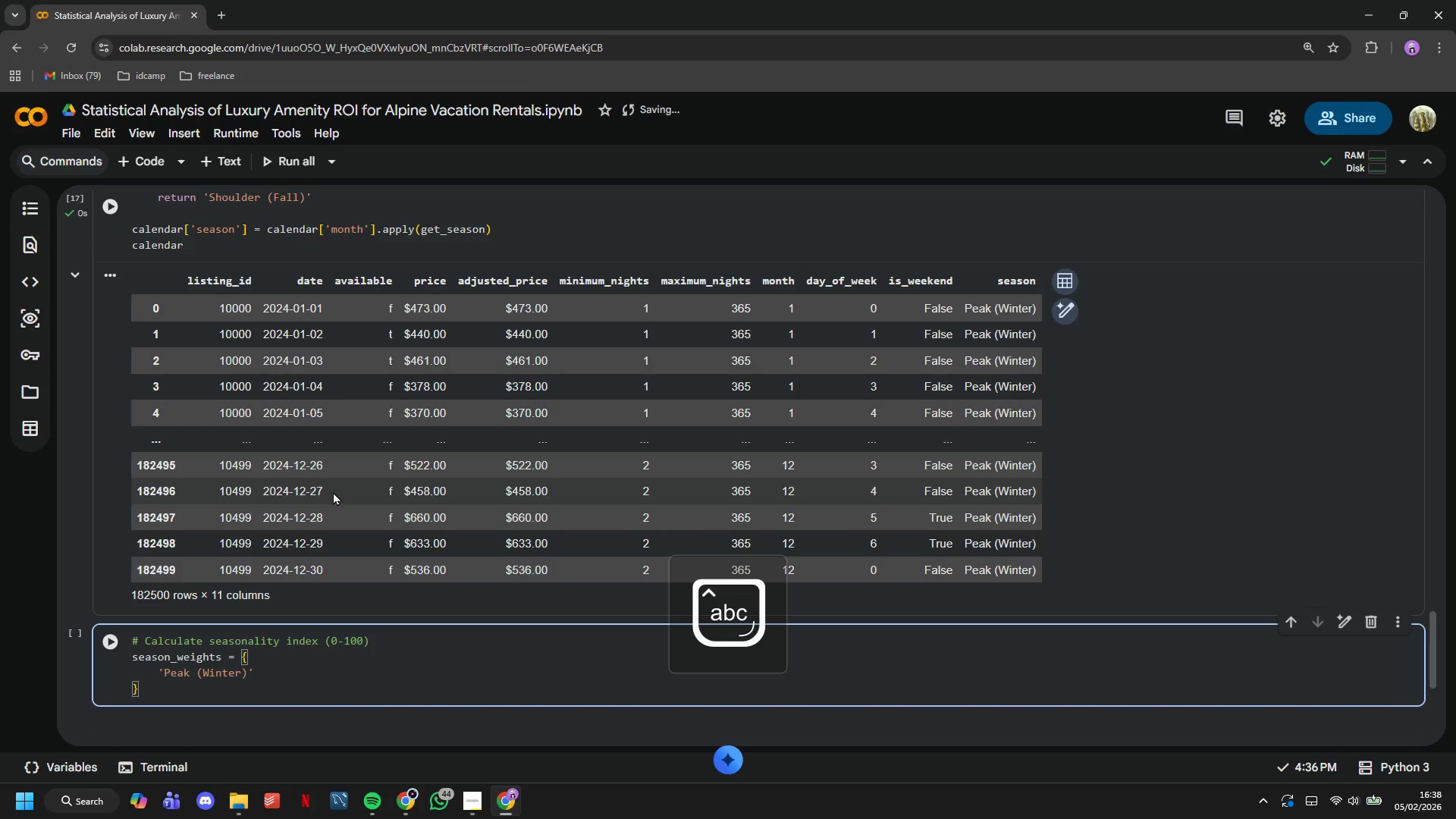 
key(ArrowRight)
 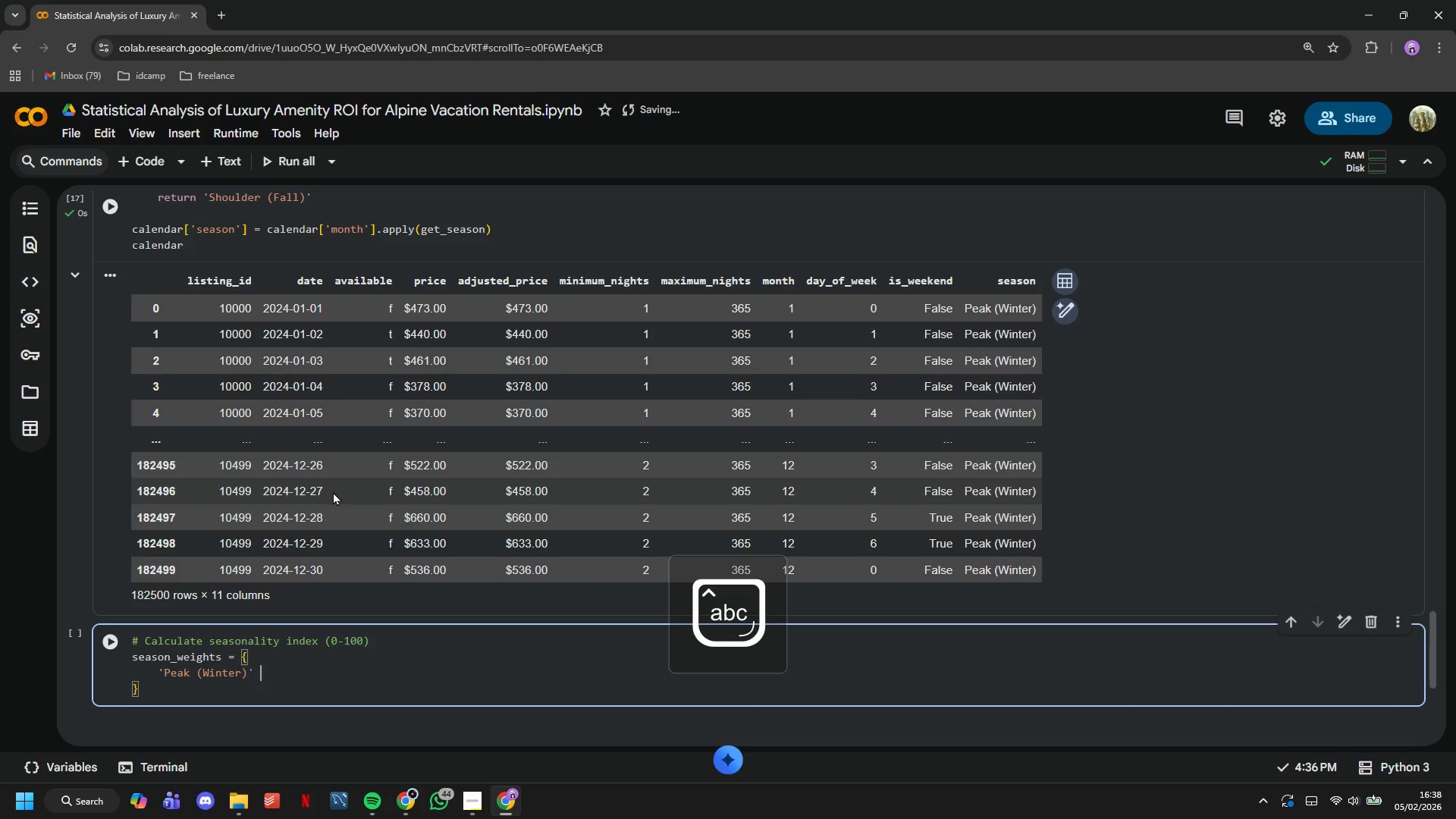 
type( : 100,)
 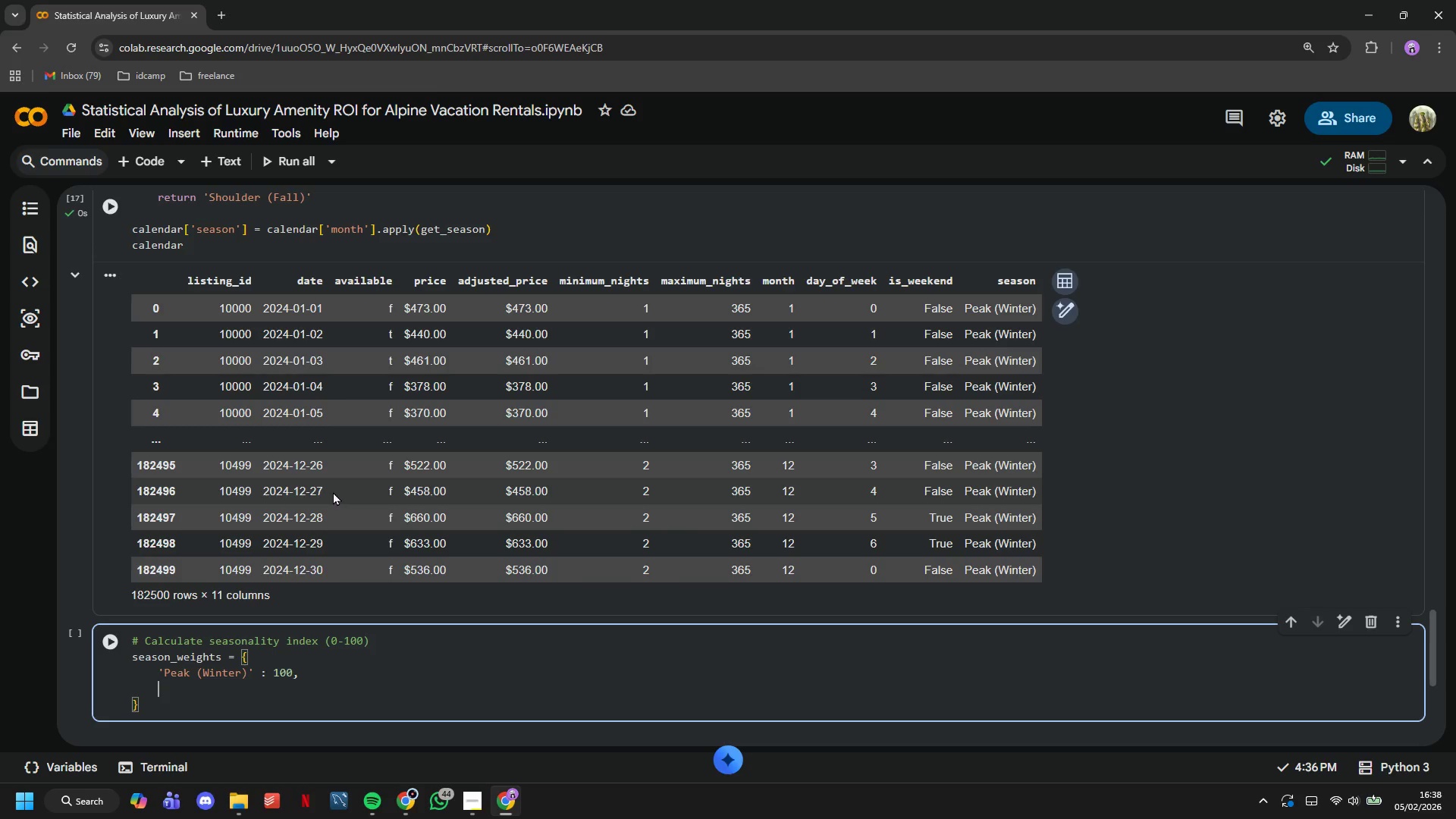 
 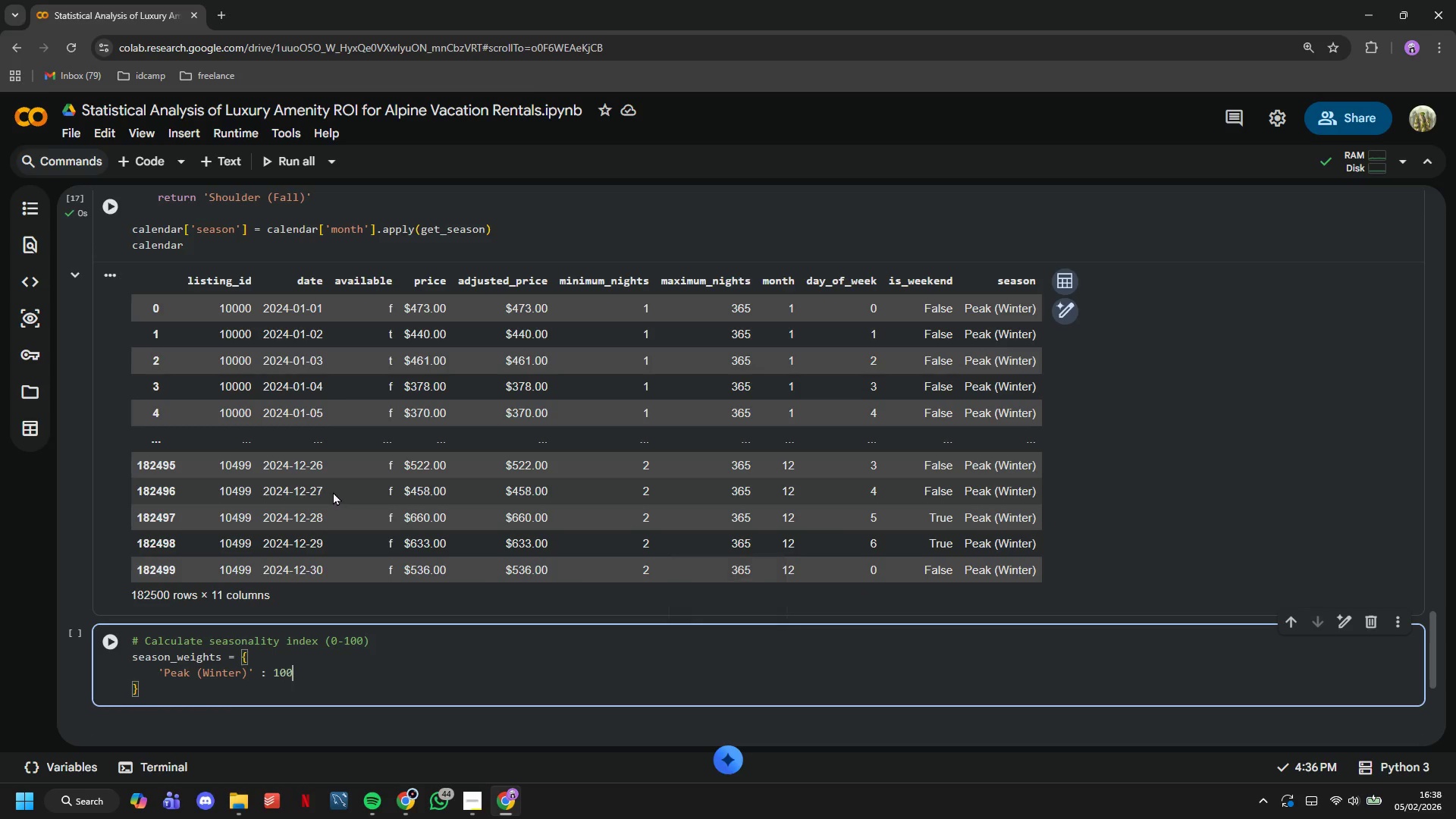 
key(Enter)
 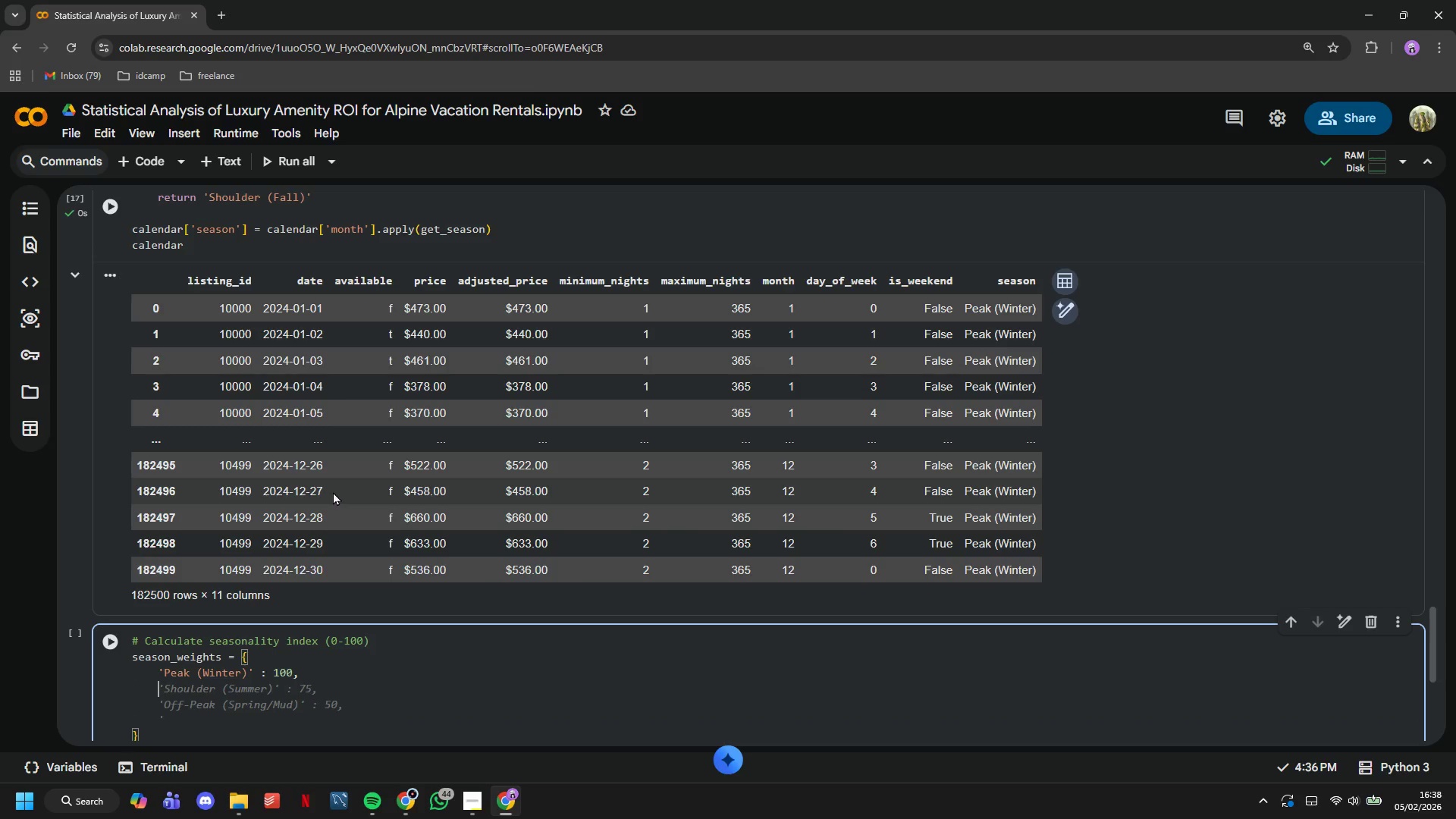 
type('Shoulder (Summer)
 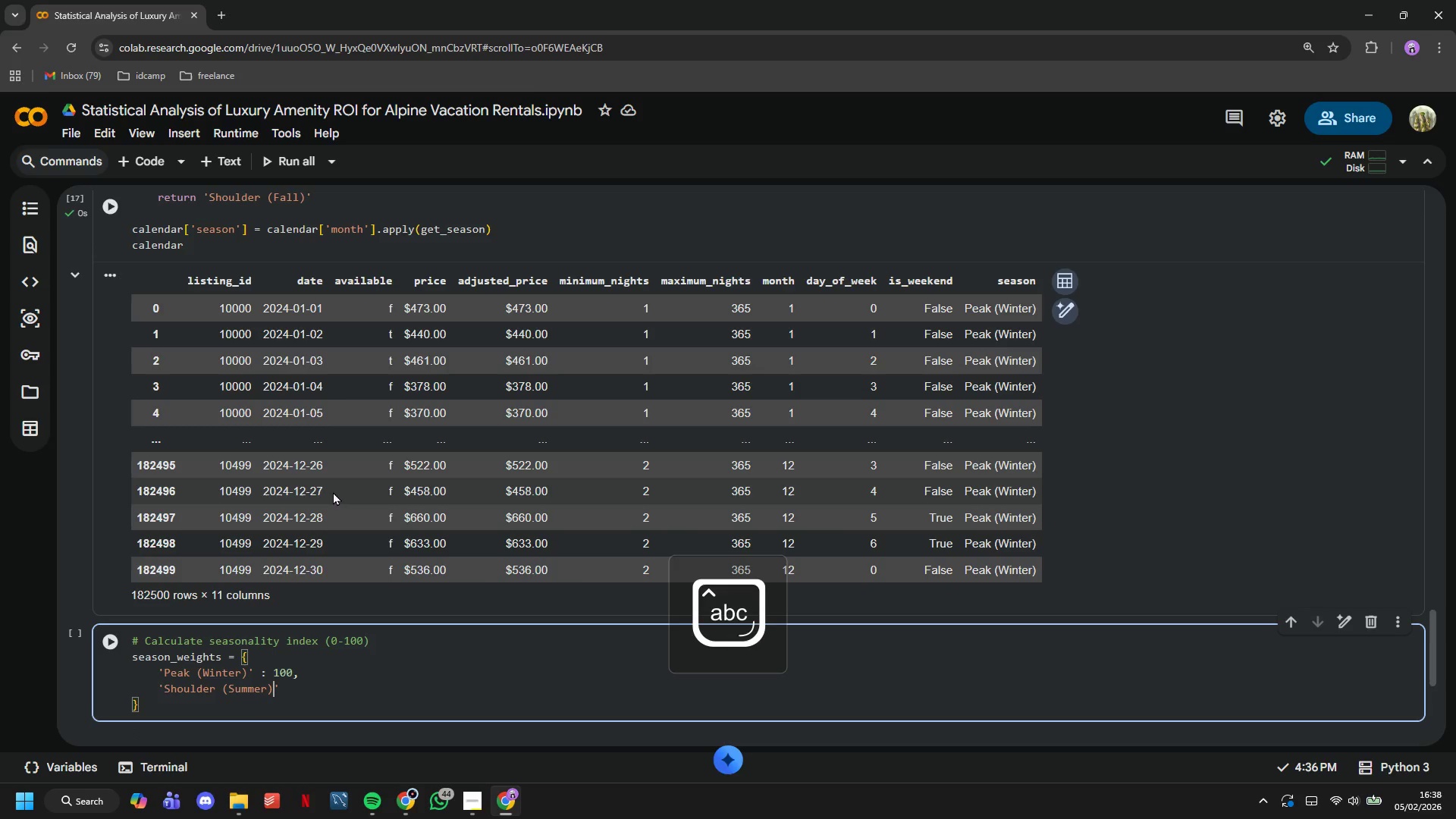 
key(ArrowRight)
 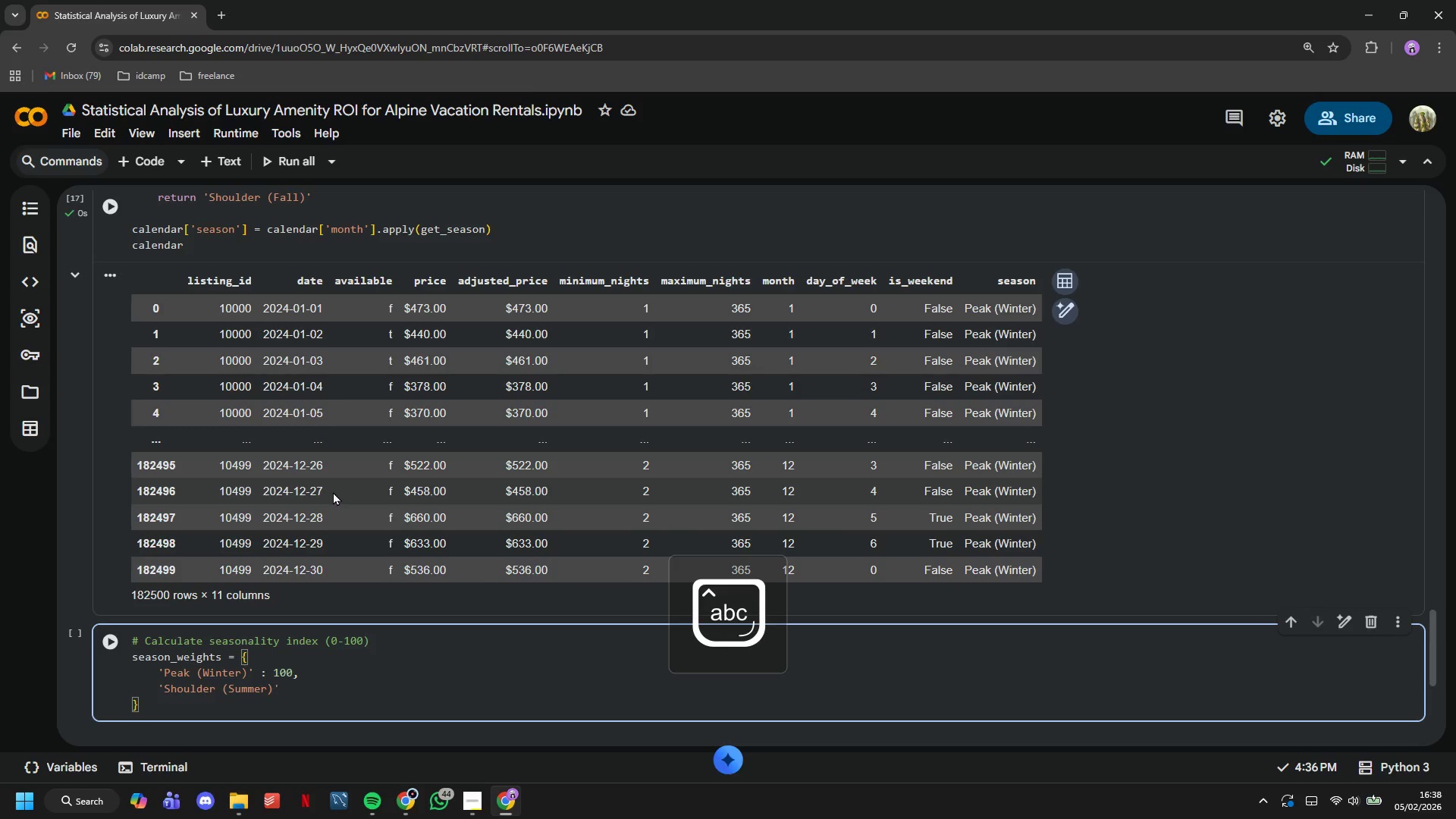 
key(ArrowRight)
 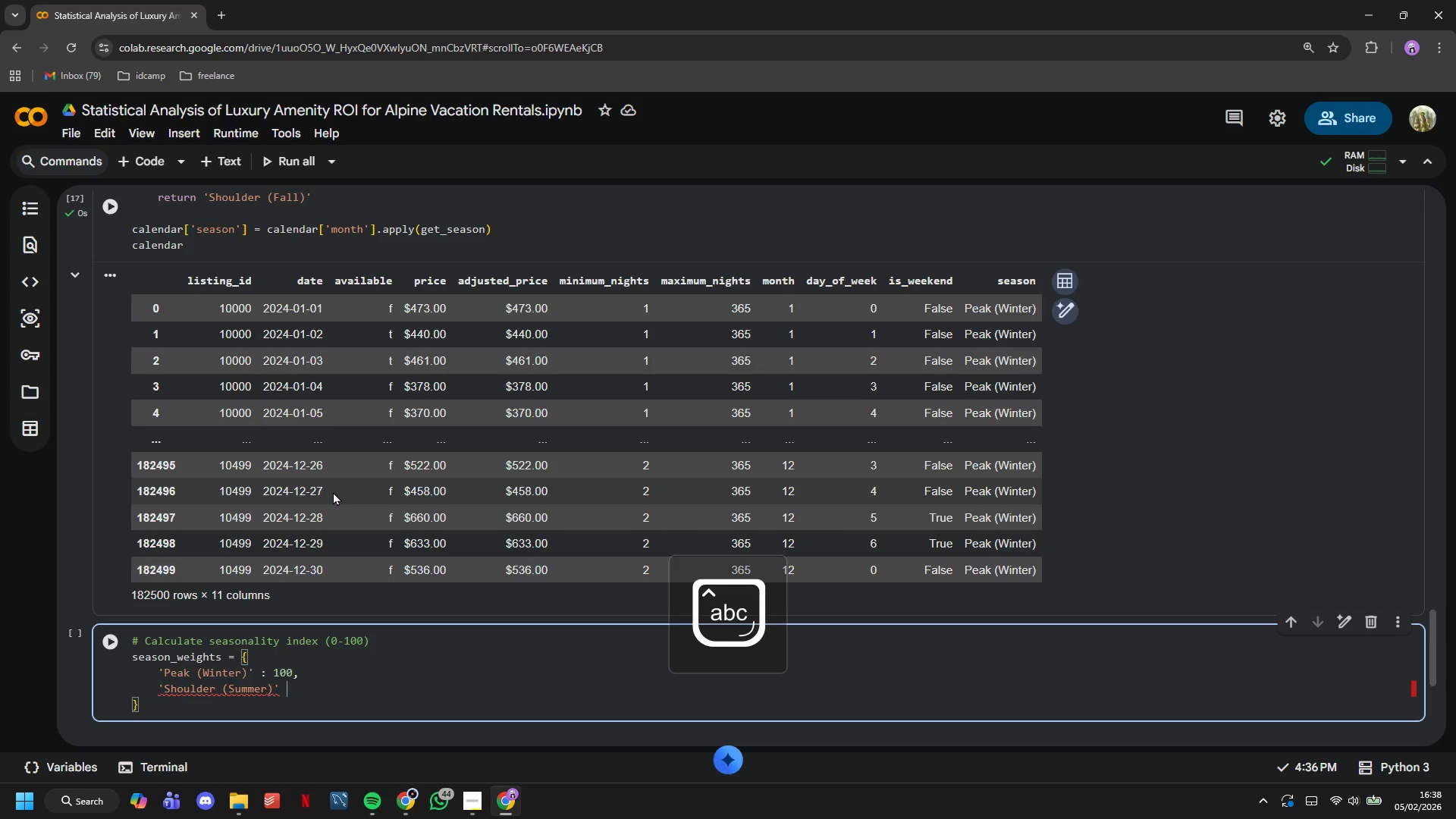 
type( : 75,)
 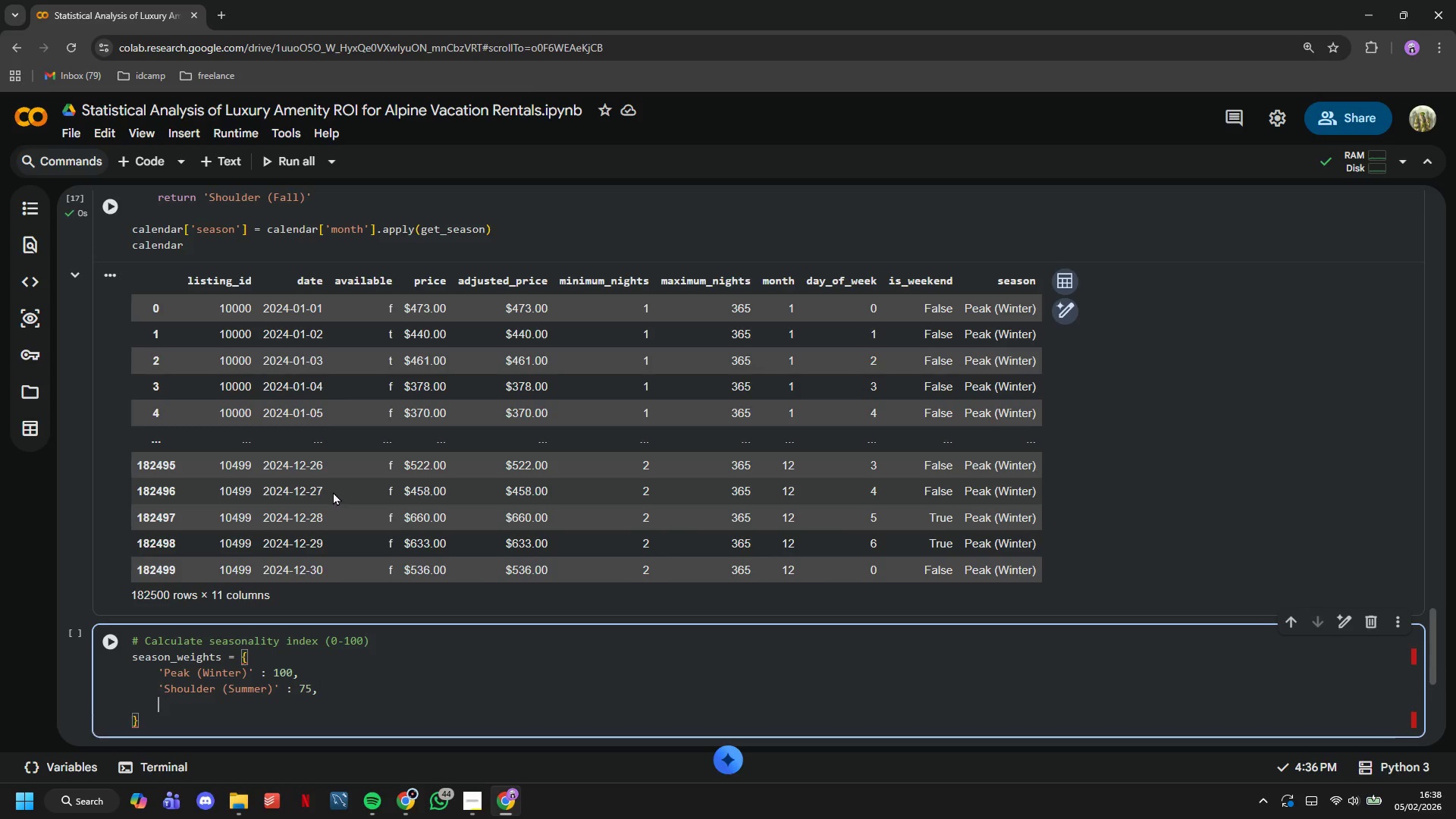 
key(Enter)
 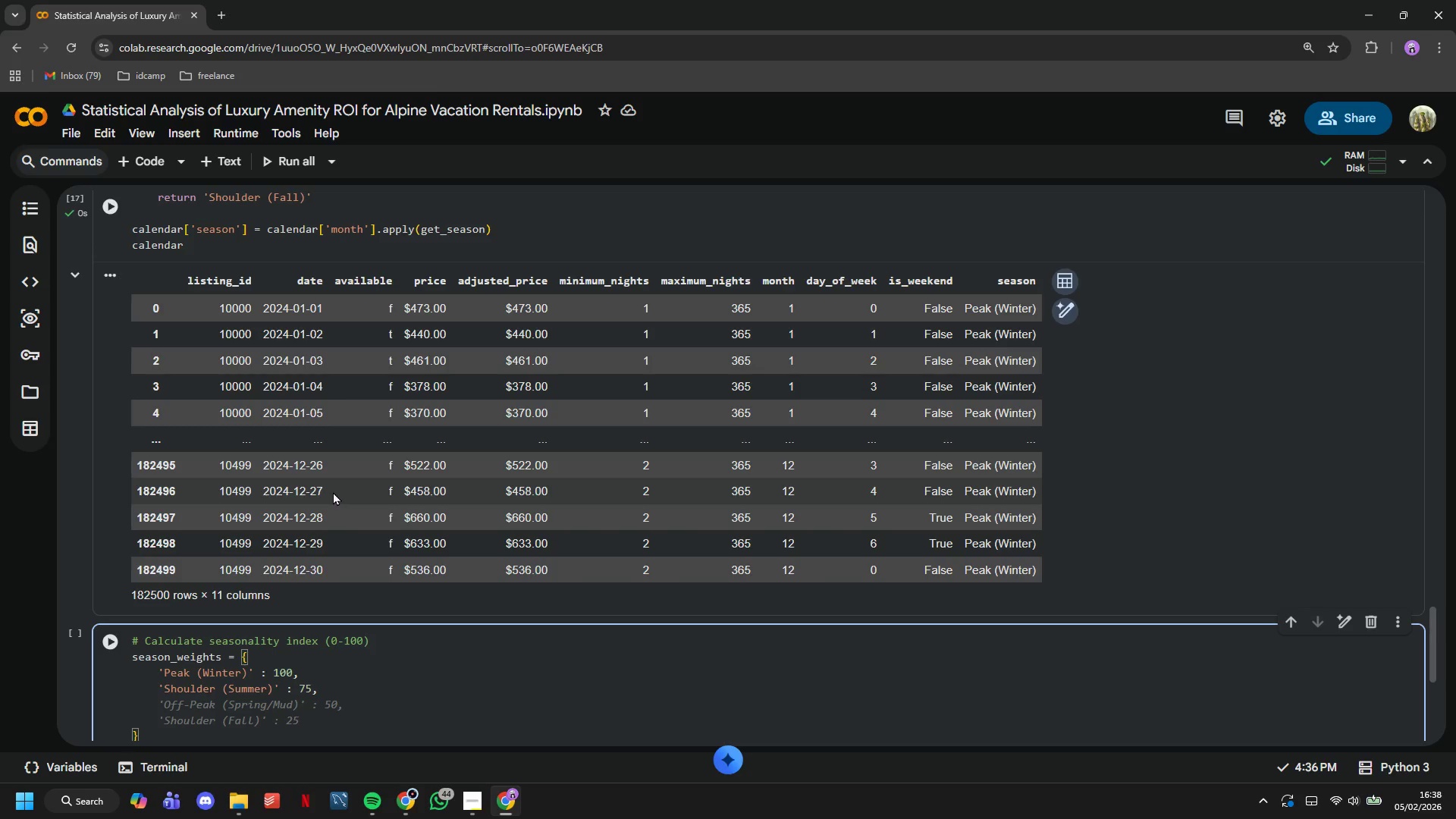 
key(Tab)
 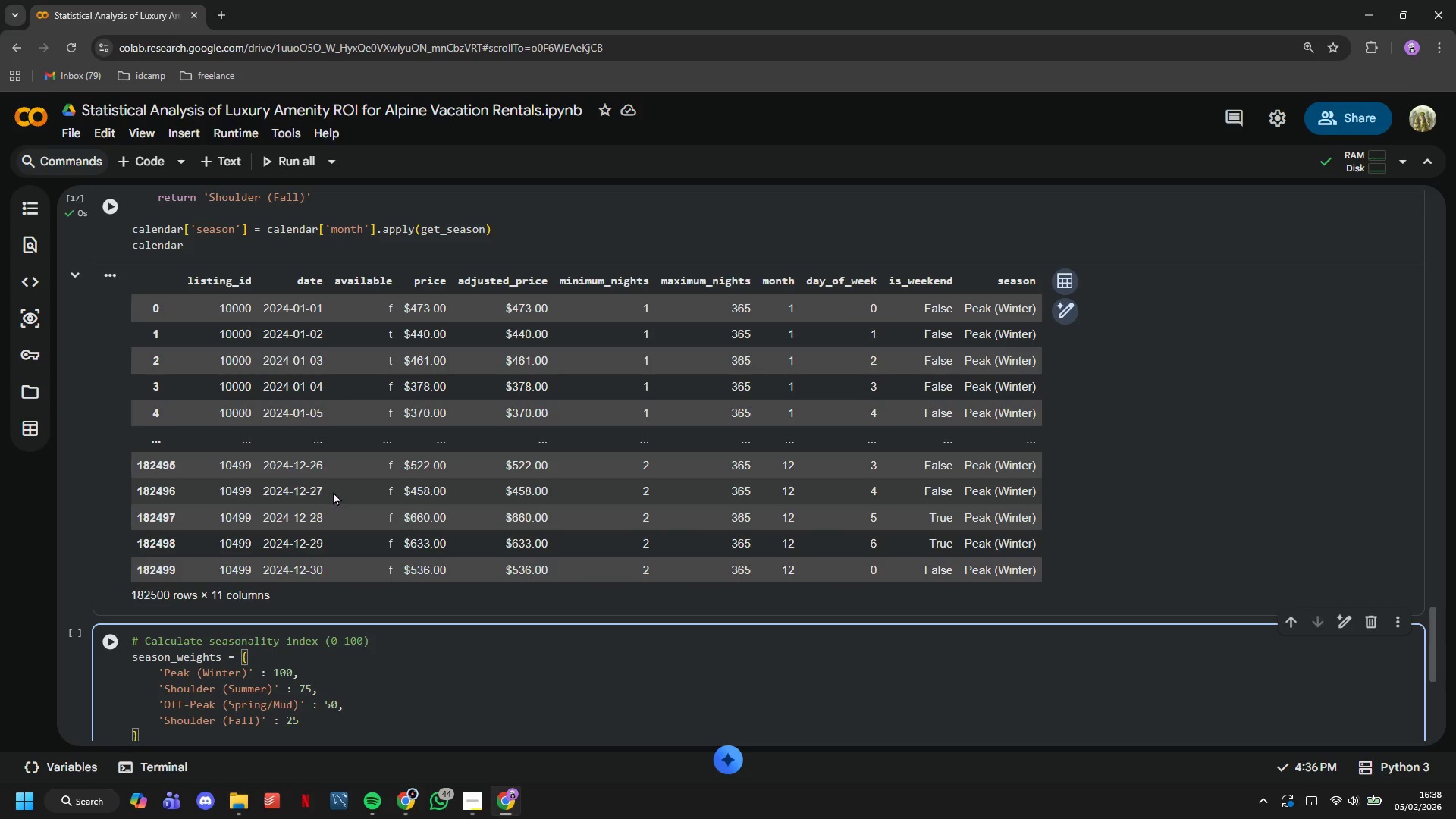 
key(ArrowLeft)
 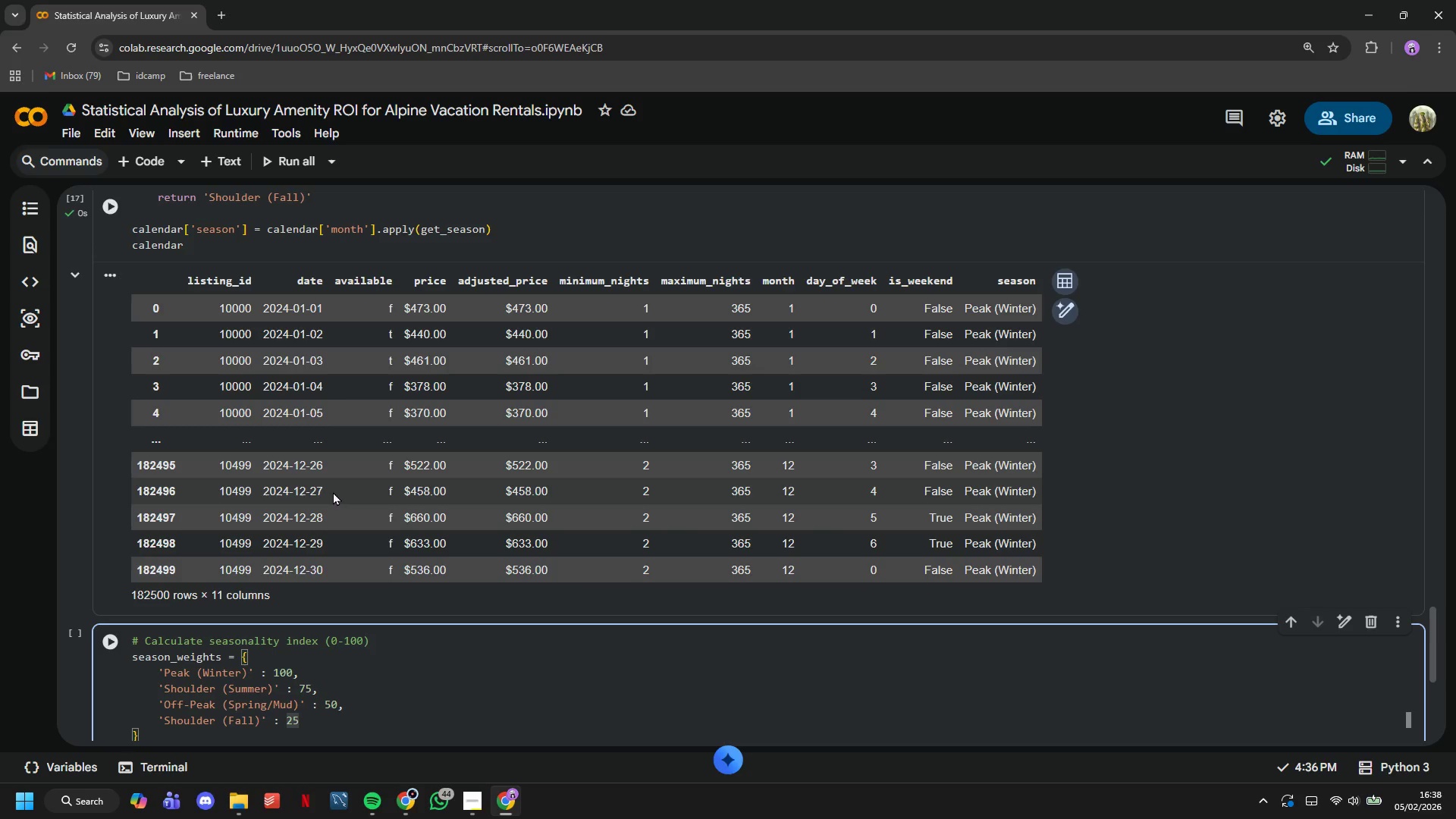 
key(ArrowRight)
 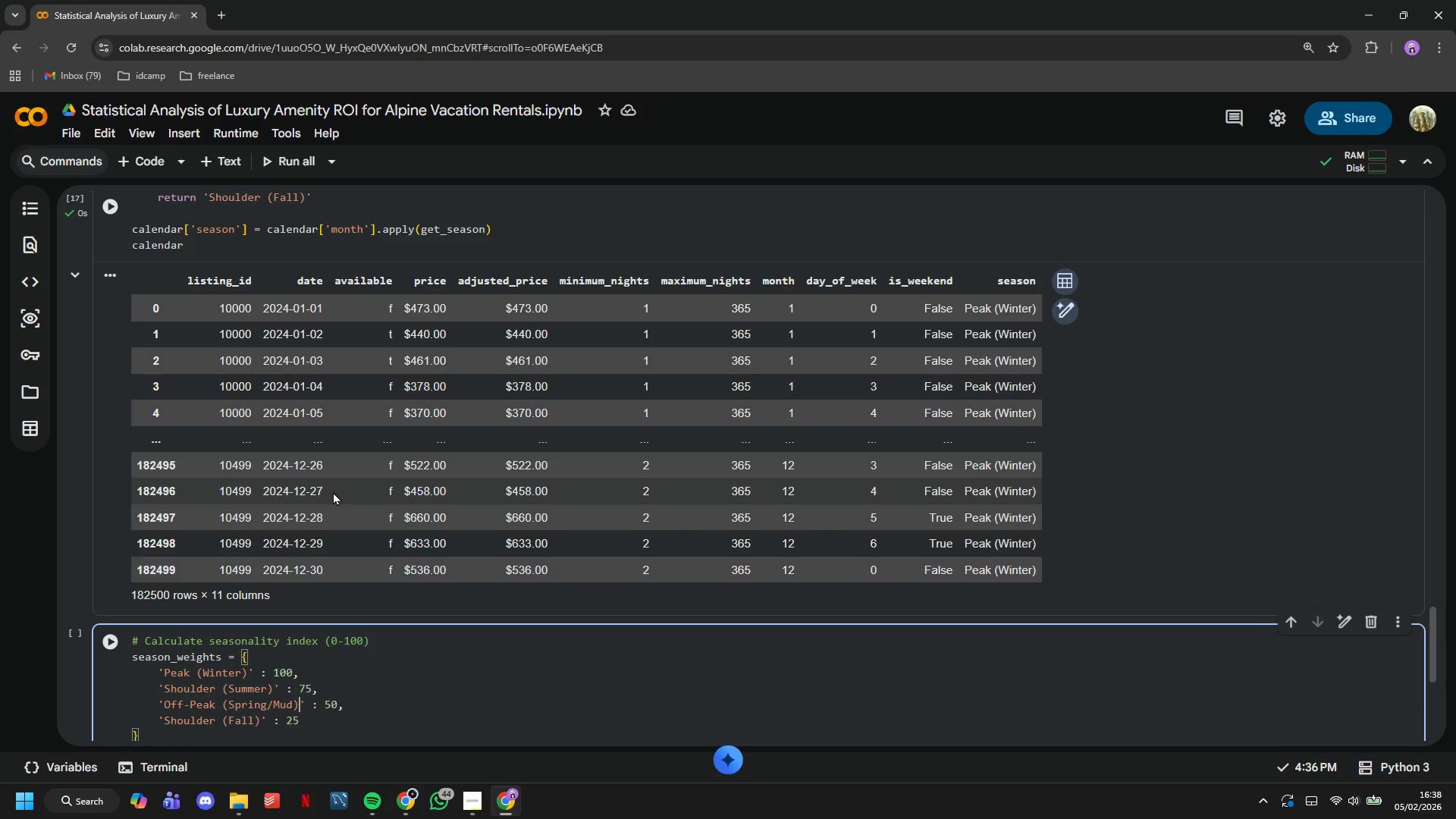 
key(ArrowUp)
 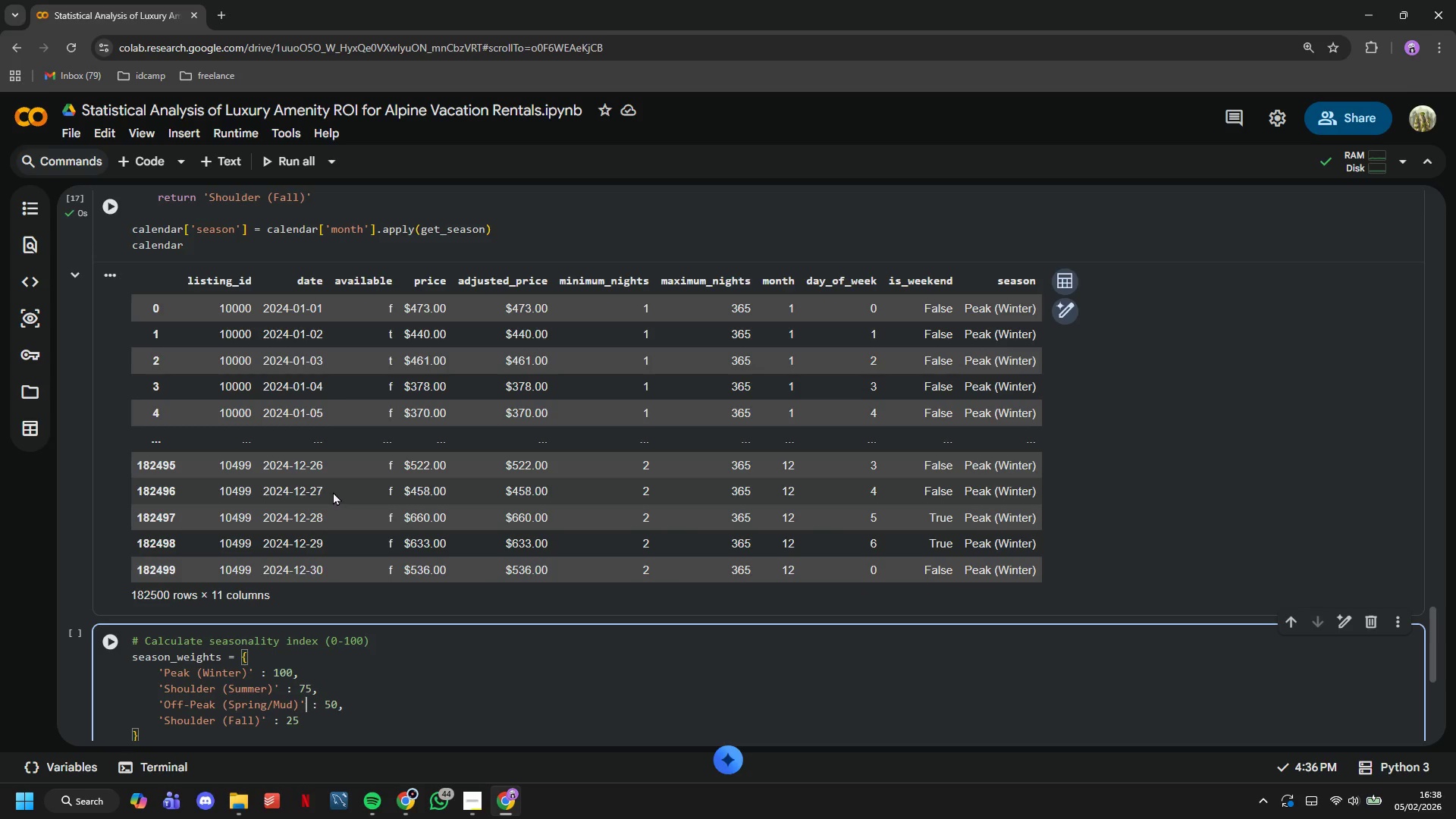 
hold_key(key=ArrowRight, duration=0.62)
 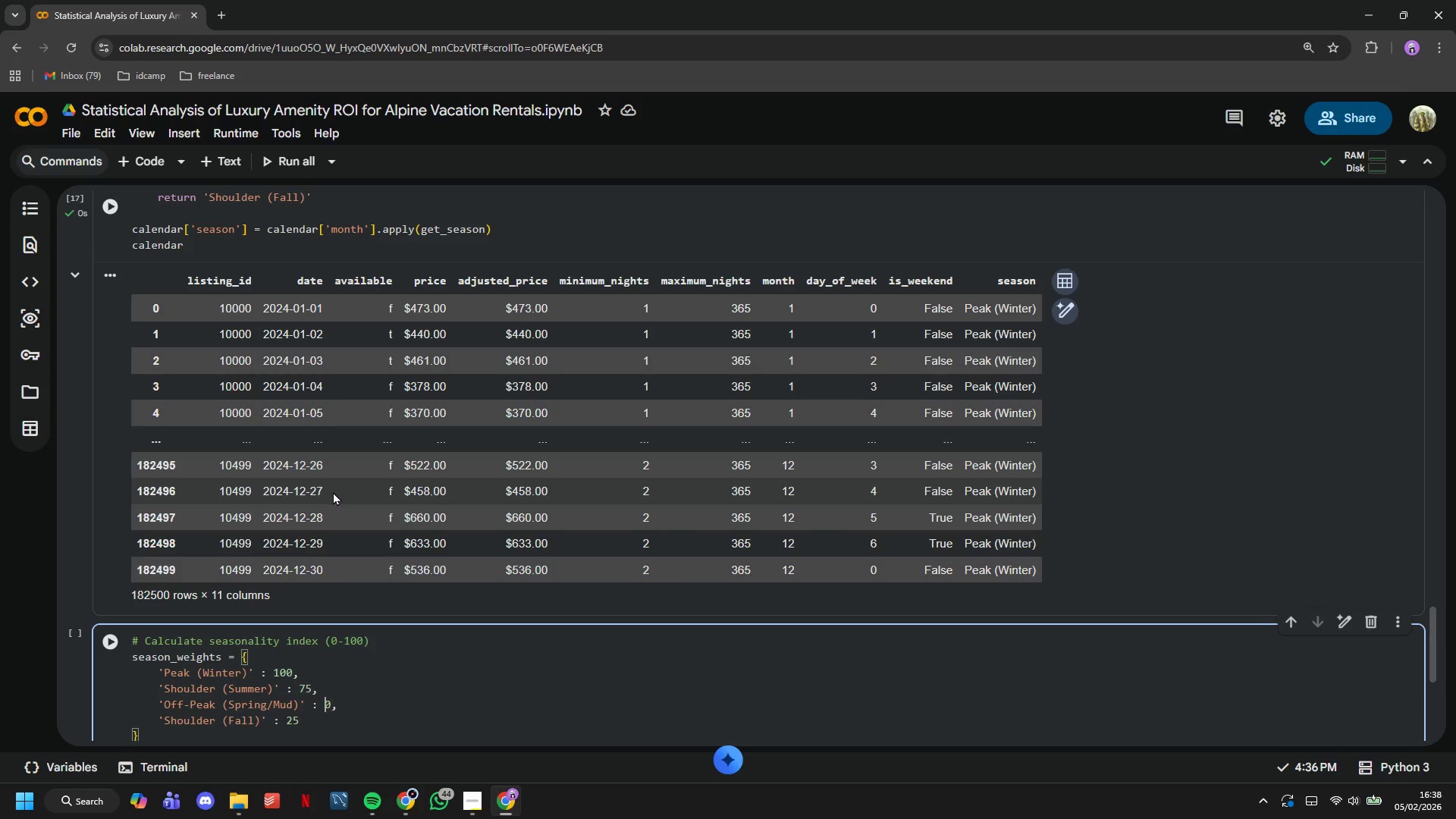 
key(Backspace)
 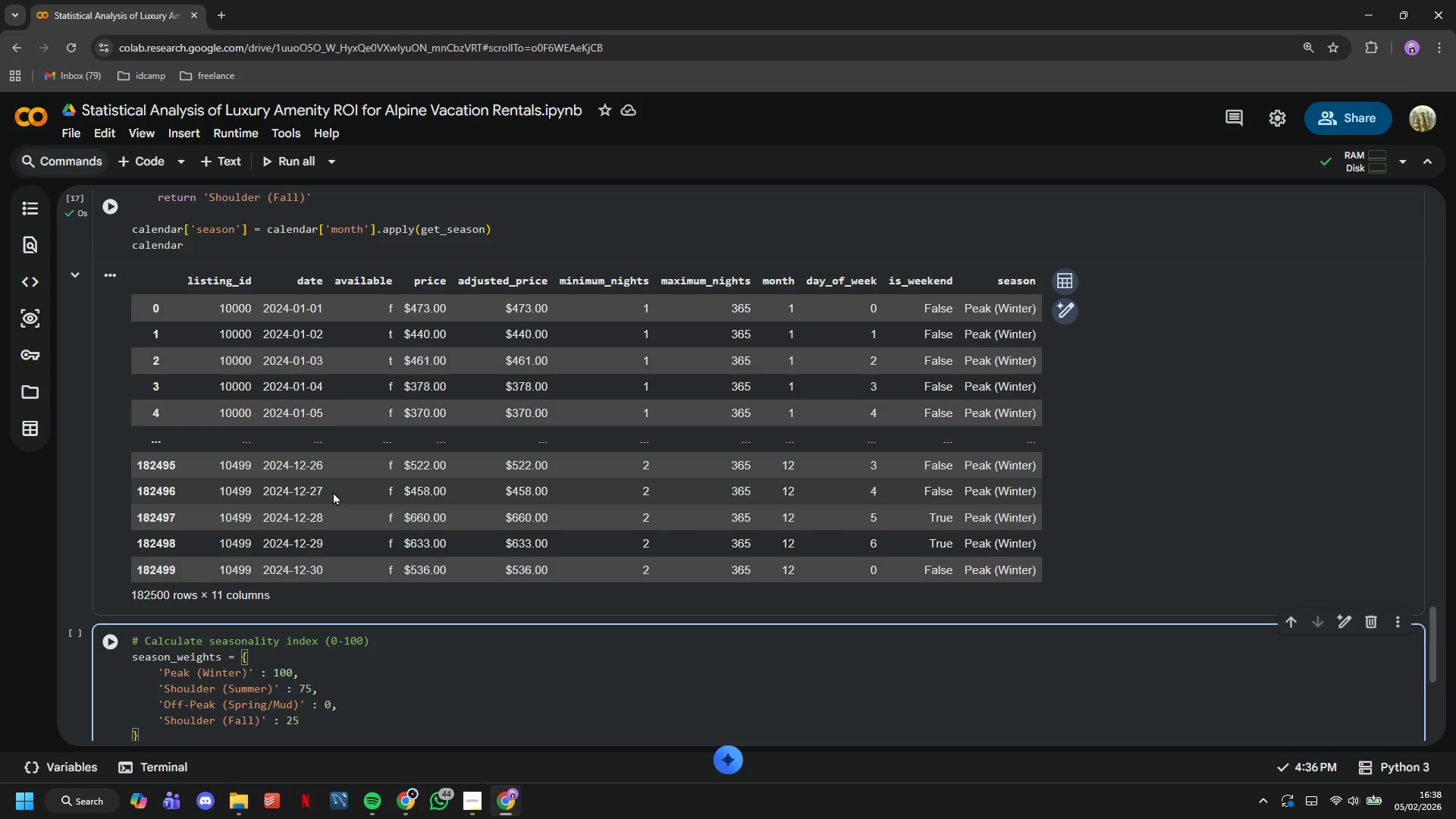 
key(6)
 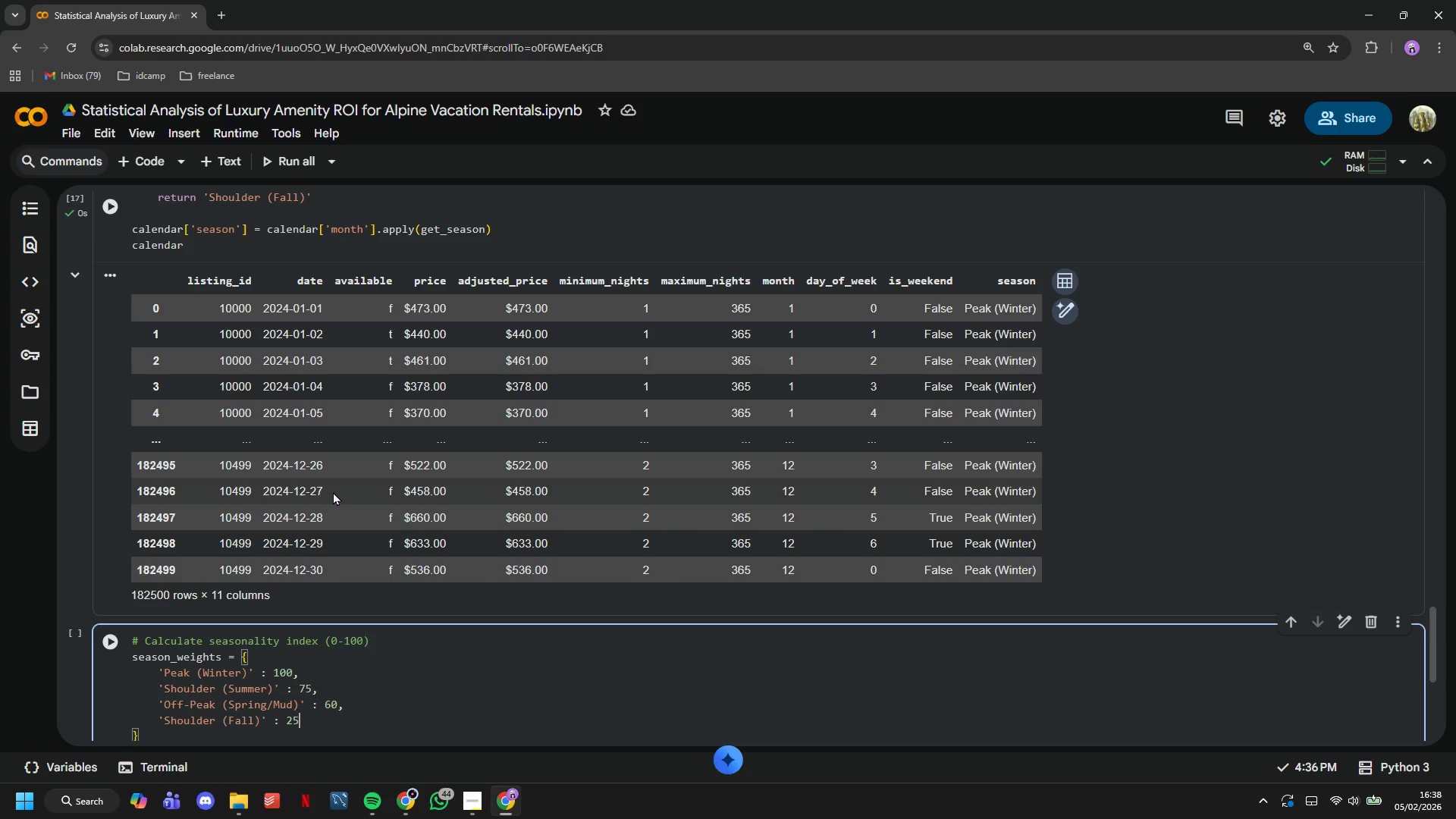 
key(ArrowDown)
 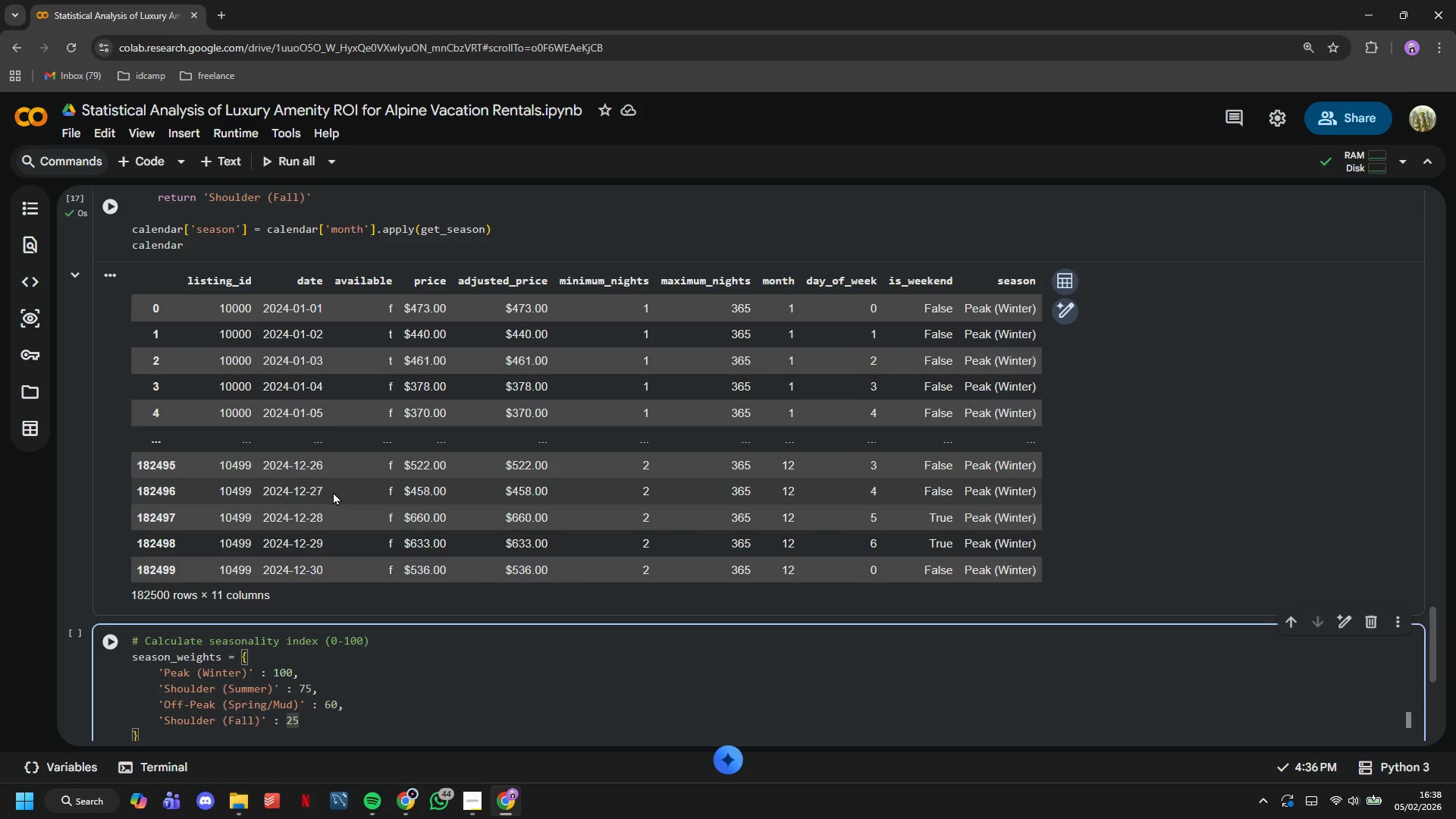 
key(ArrowLeft)
 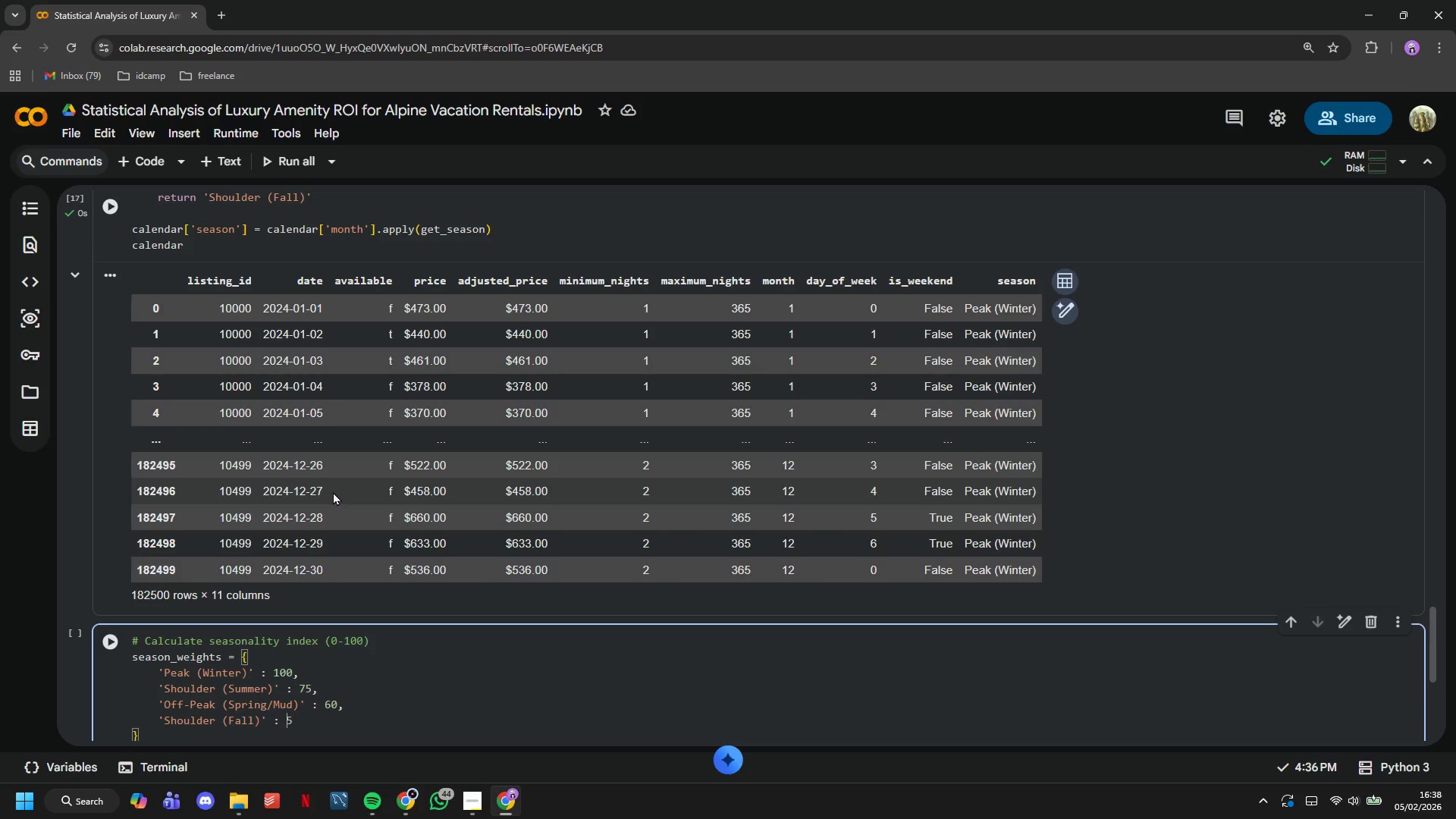 
key(Backspace)
 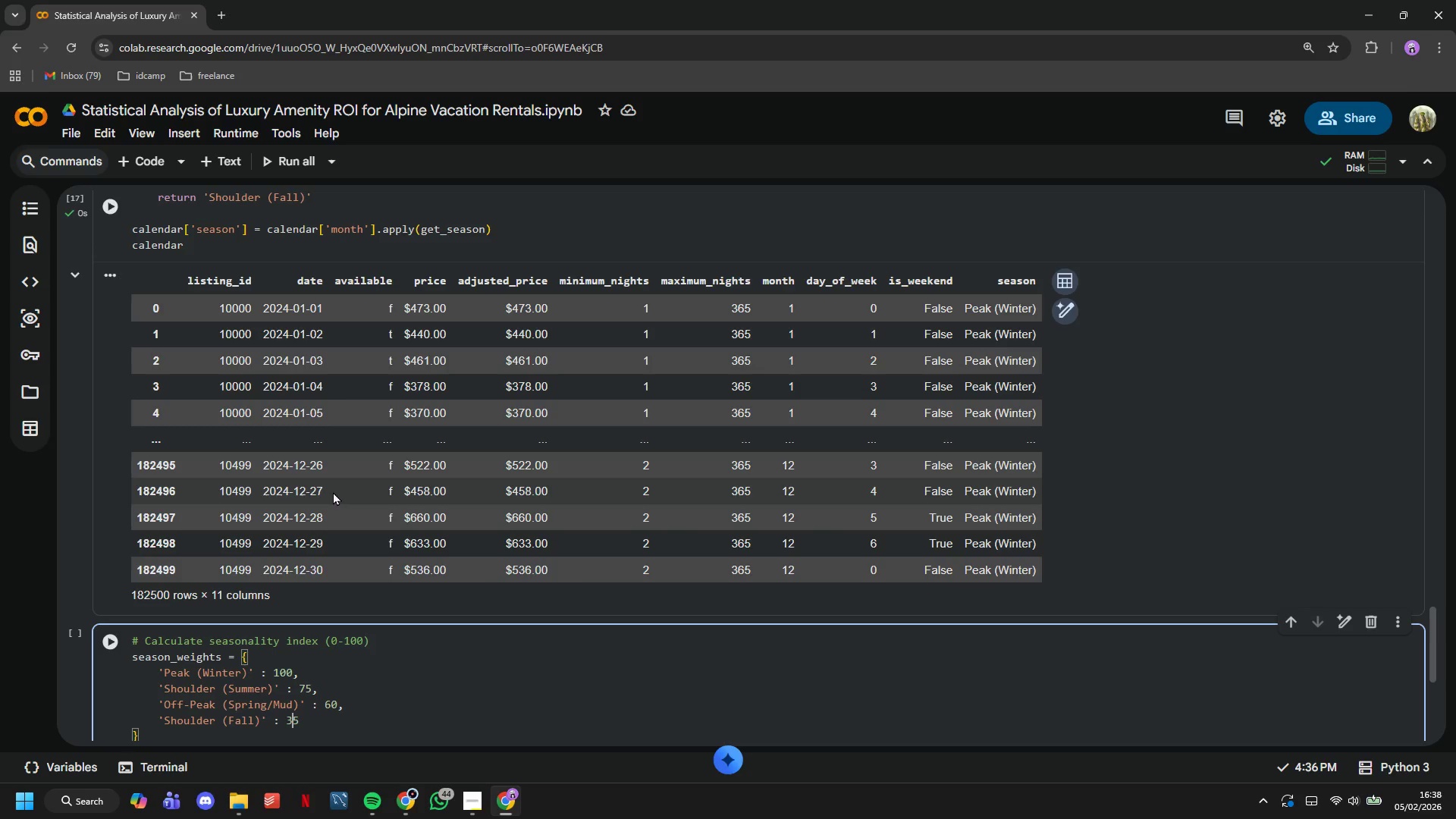 
key(3)
 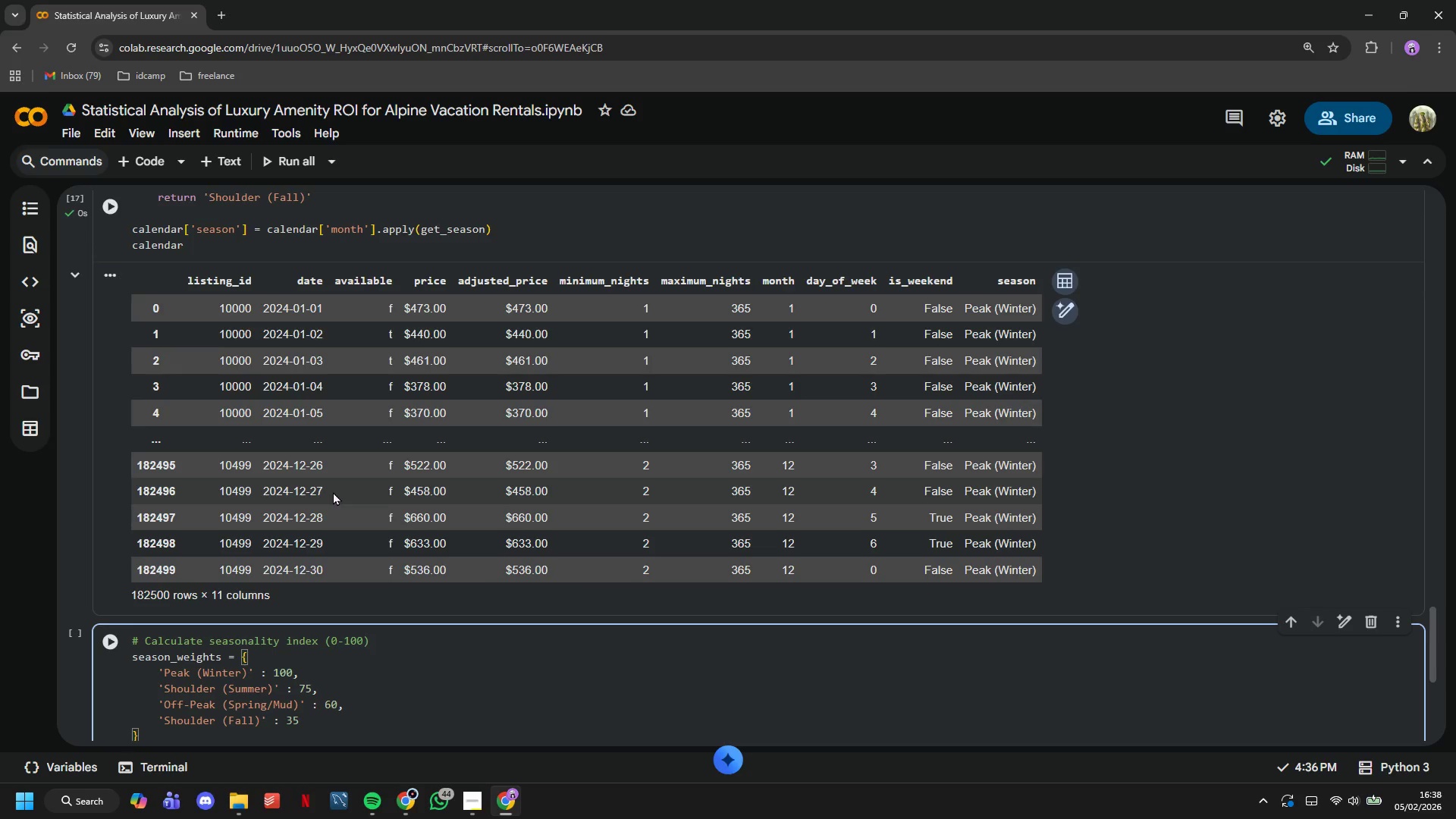 
key(ArrowDown)
 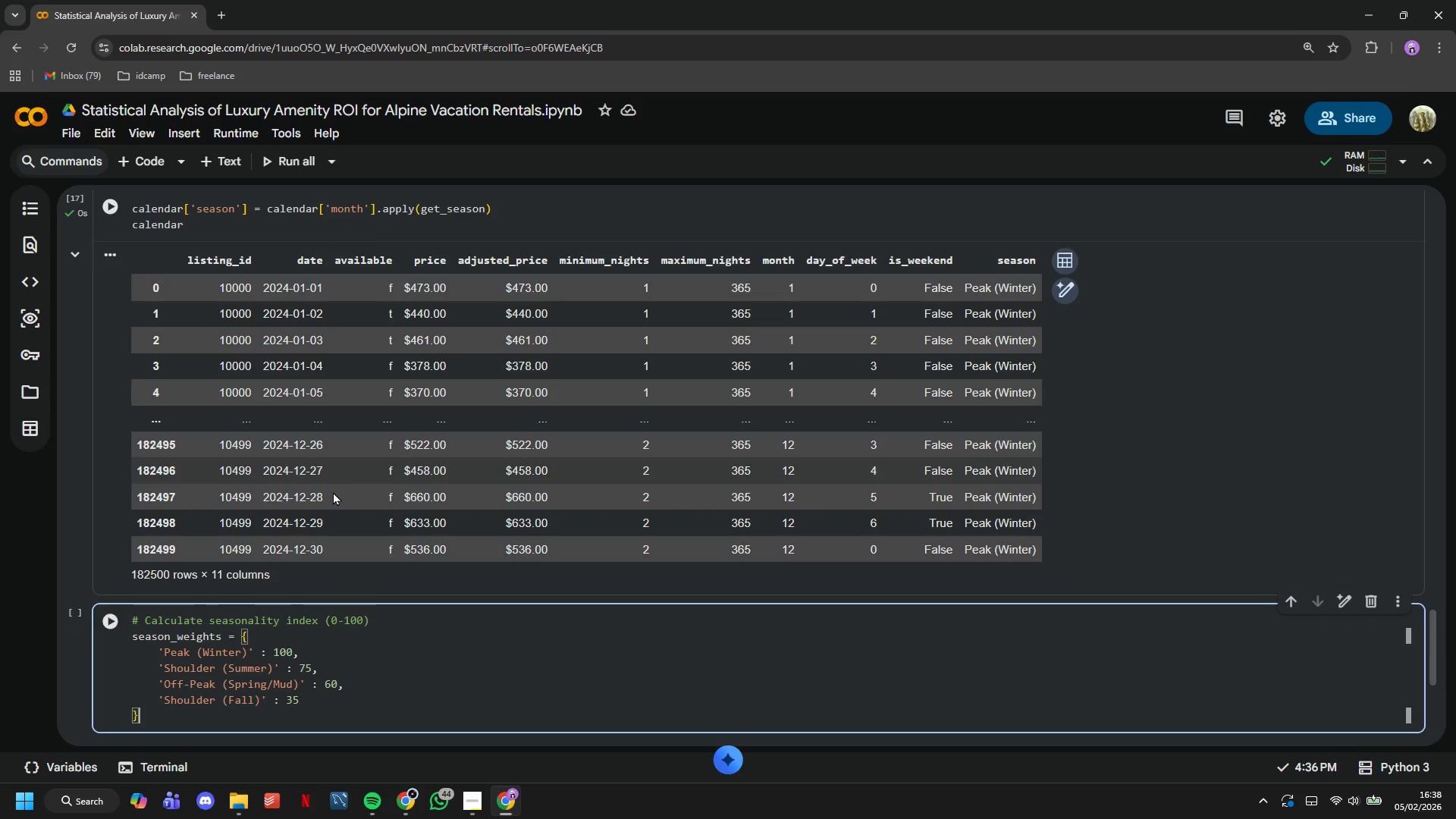 
key(ArrowDown)
 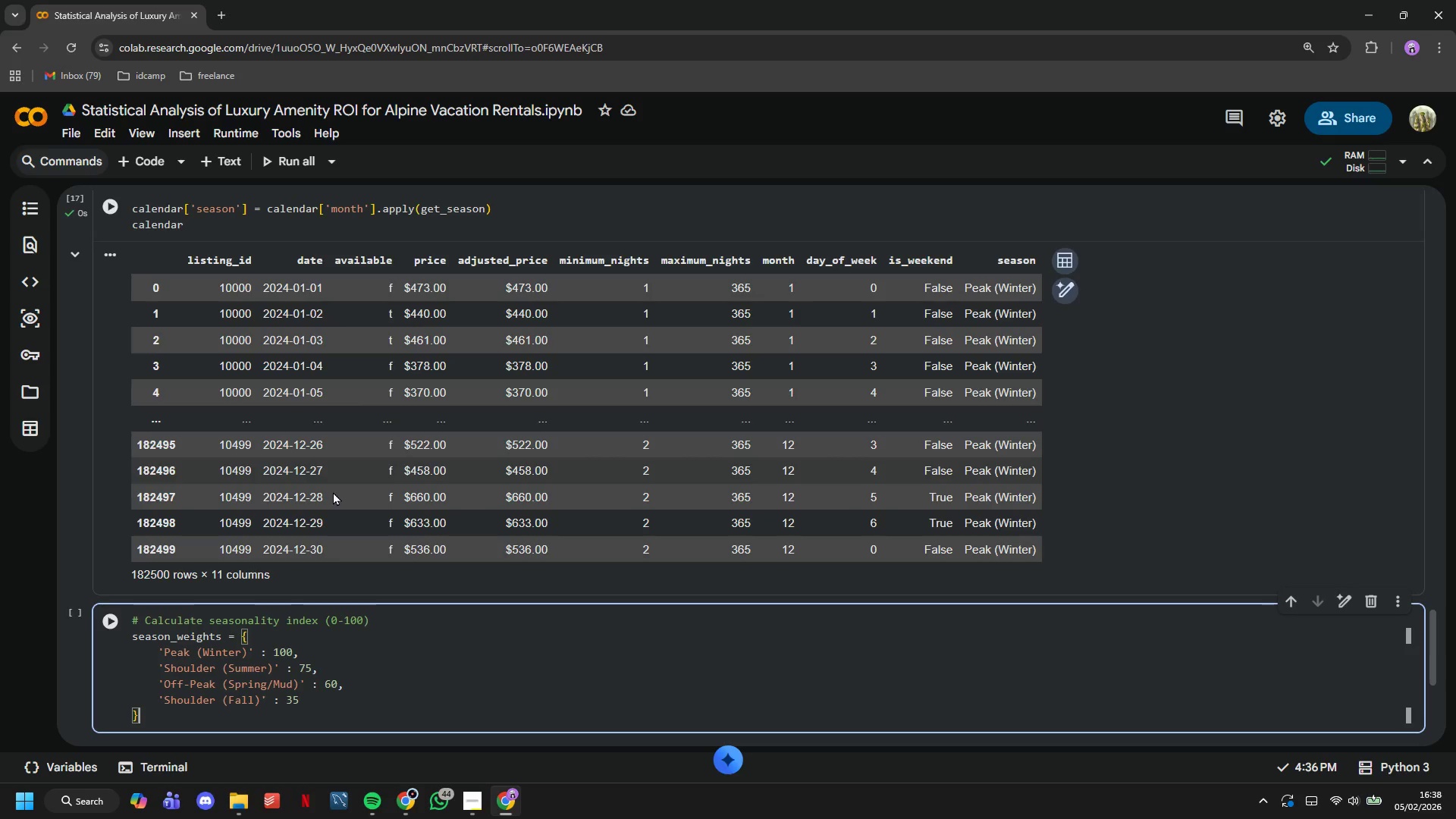 
key(ArrowDown)
 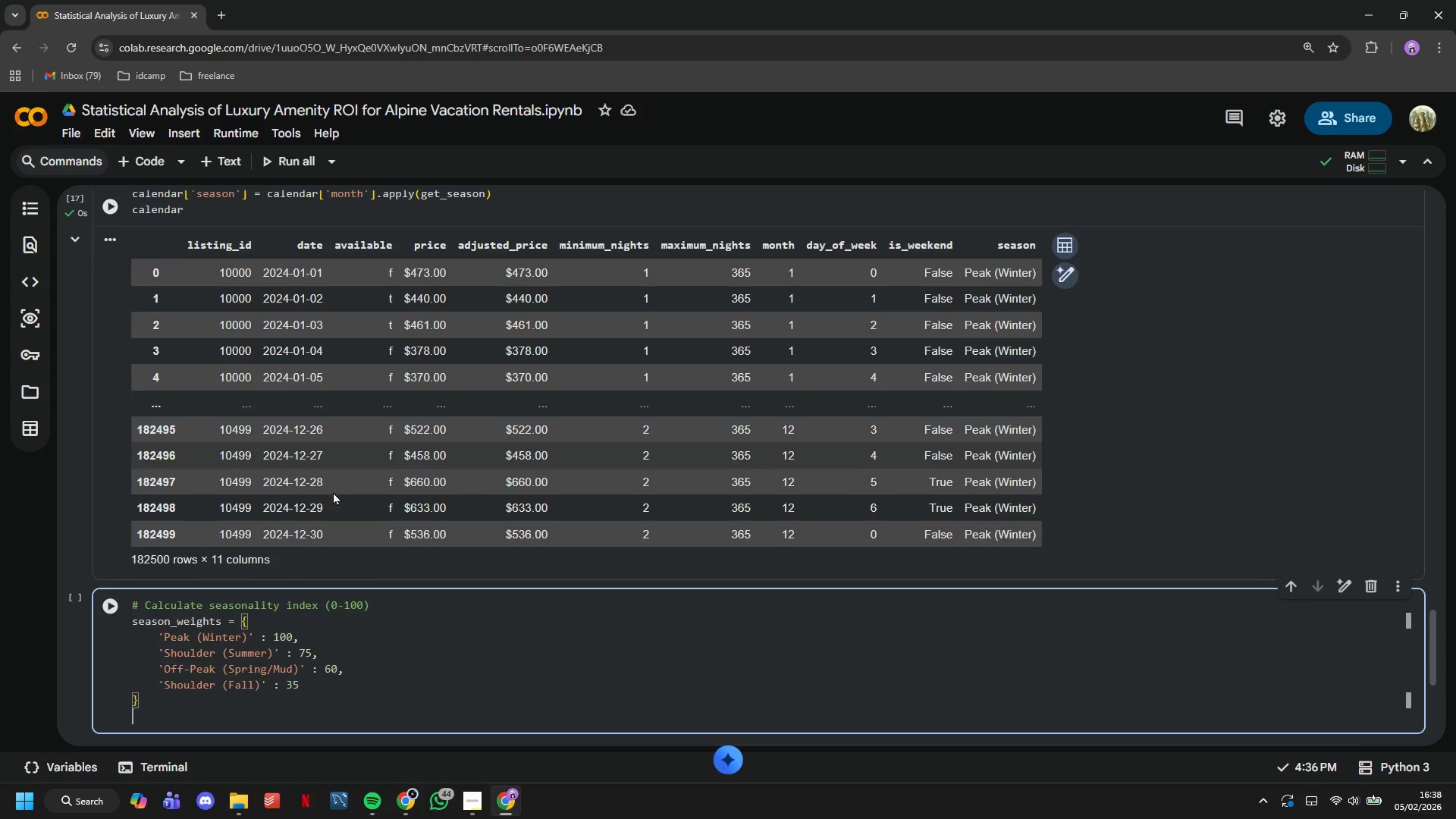 
key(Enter)
 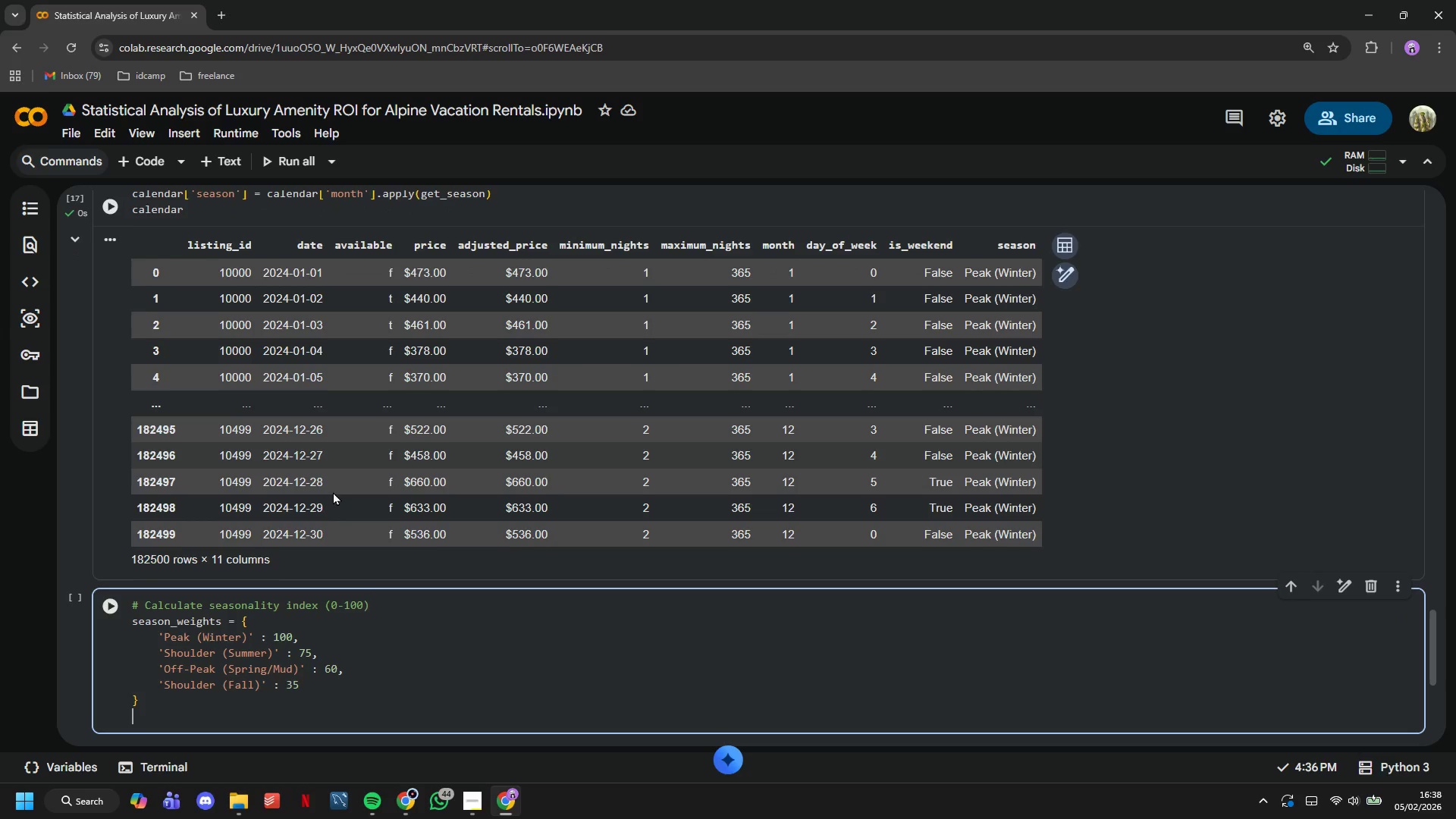 
key(Enter)
 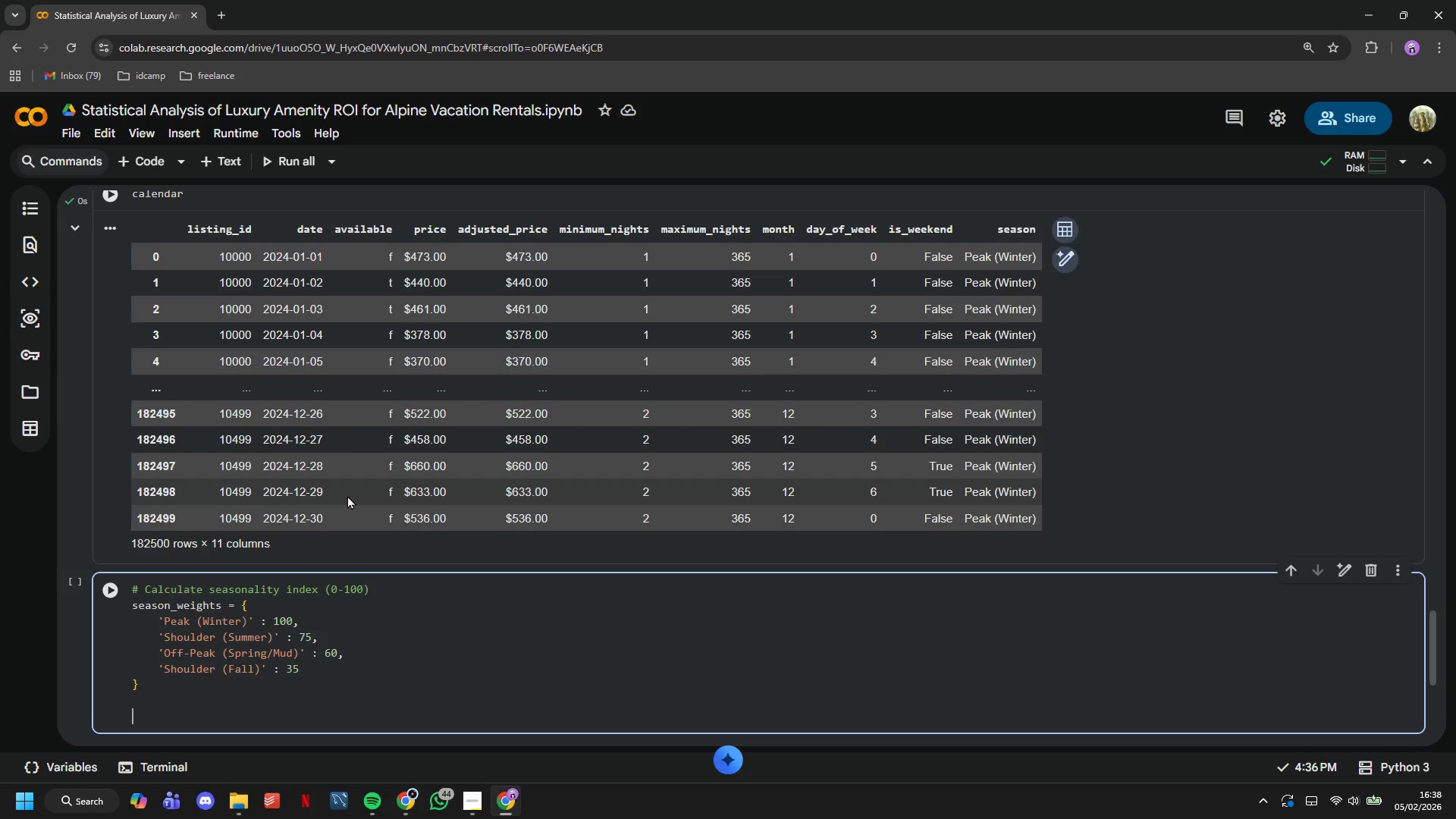 
type(calendar['seasonality_index)
 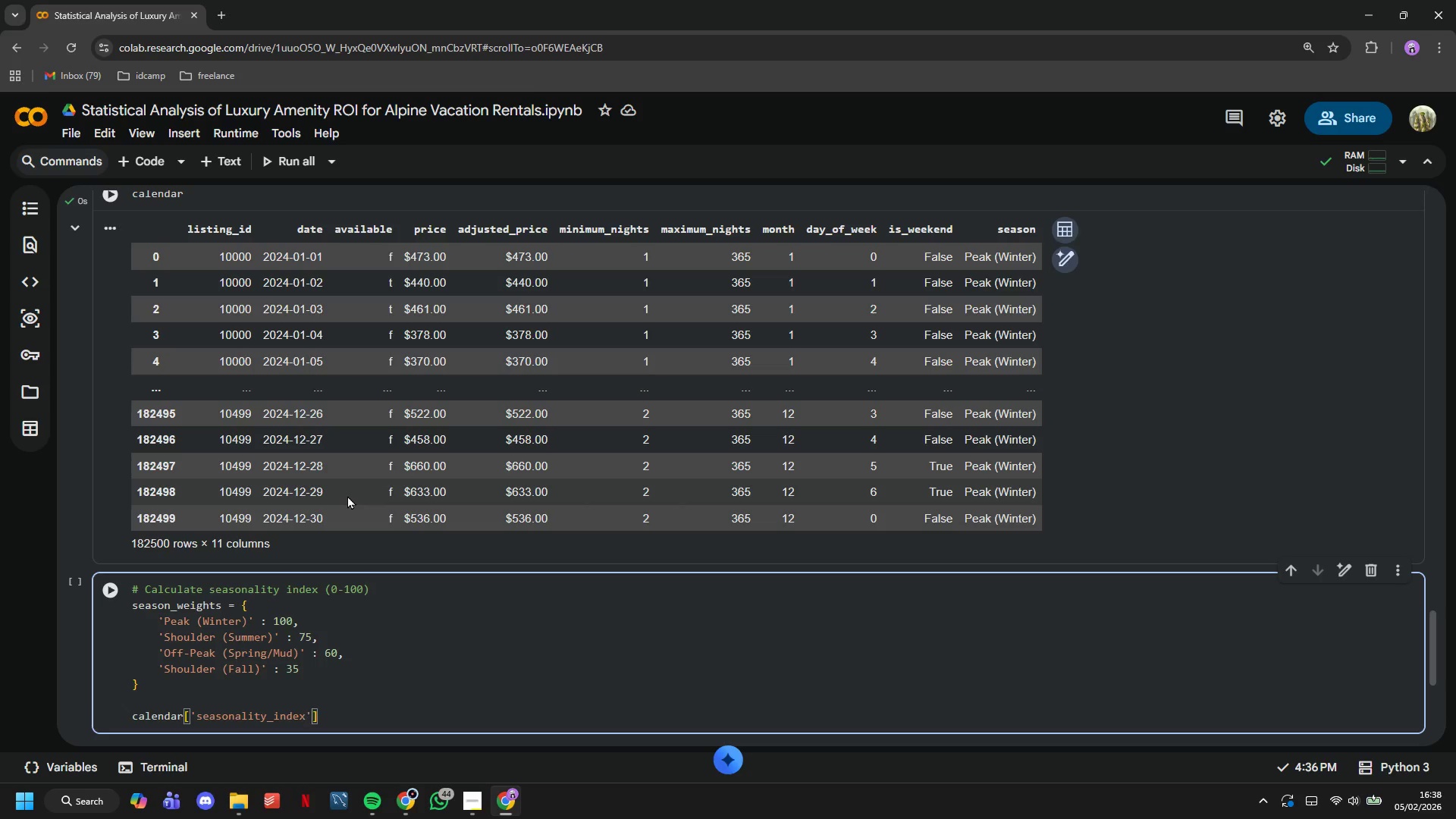 
key(ArrowRight)
 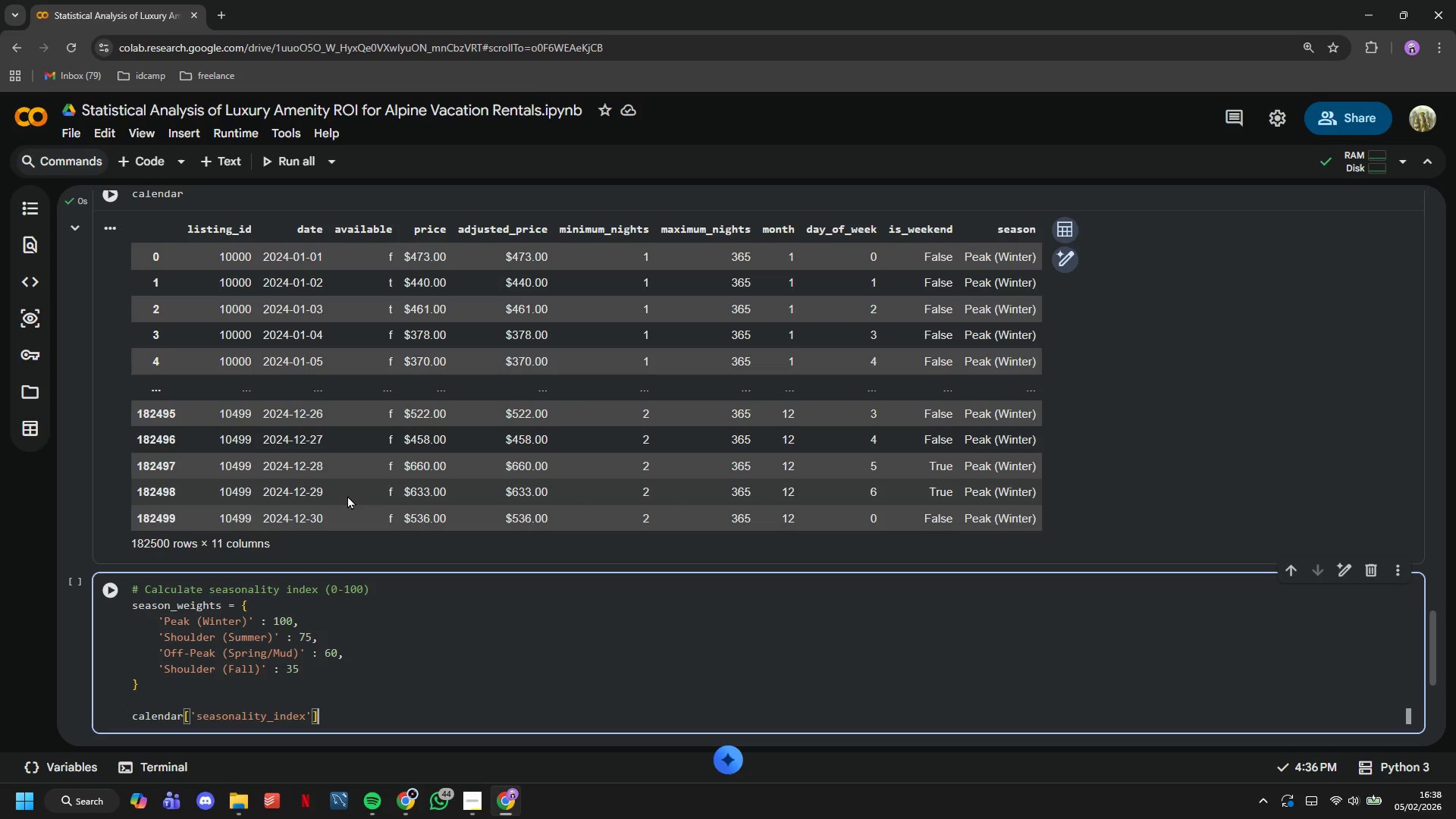 
key(ArrowRight)
 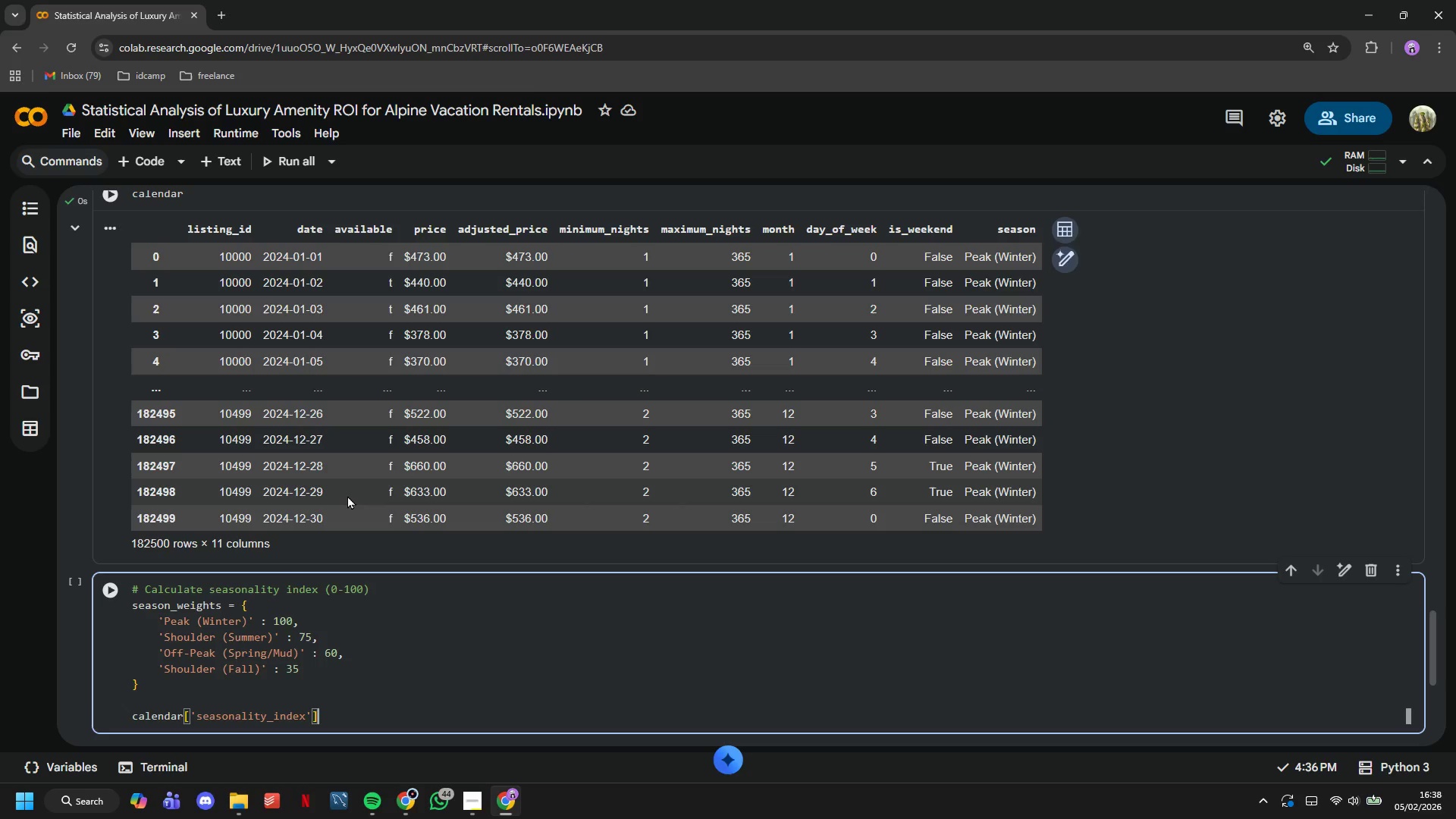 
type( = calendar['season)
 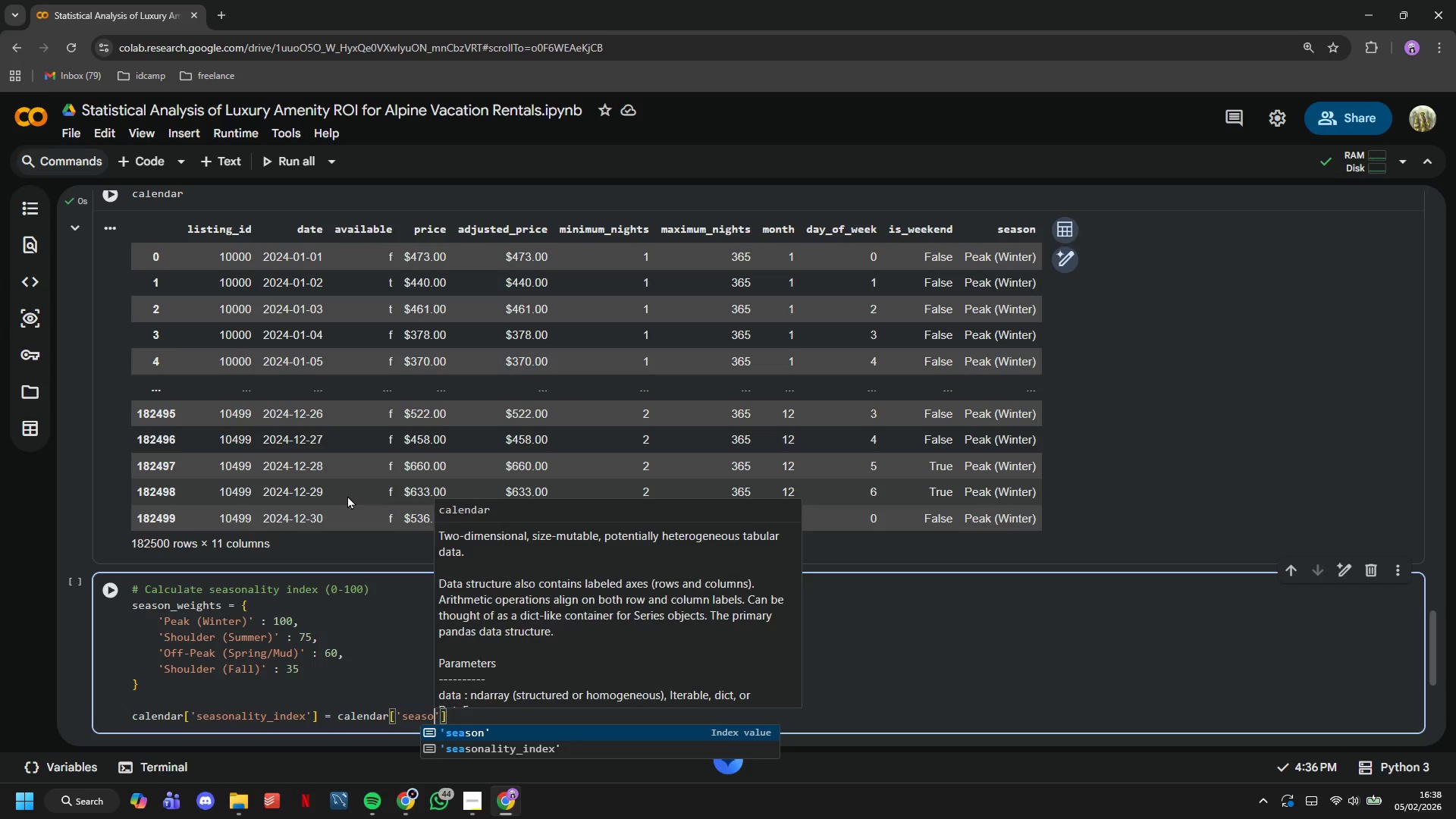 
key(ArrowRight)
 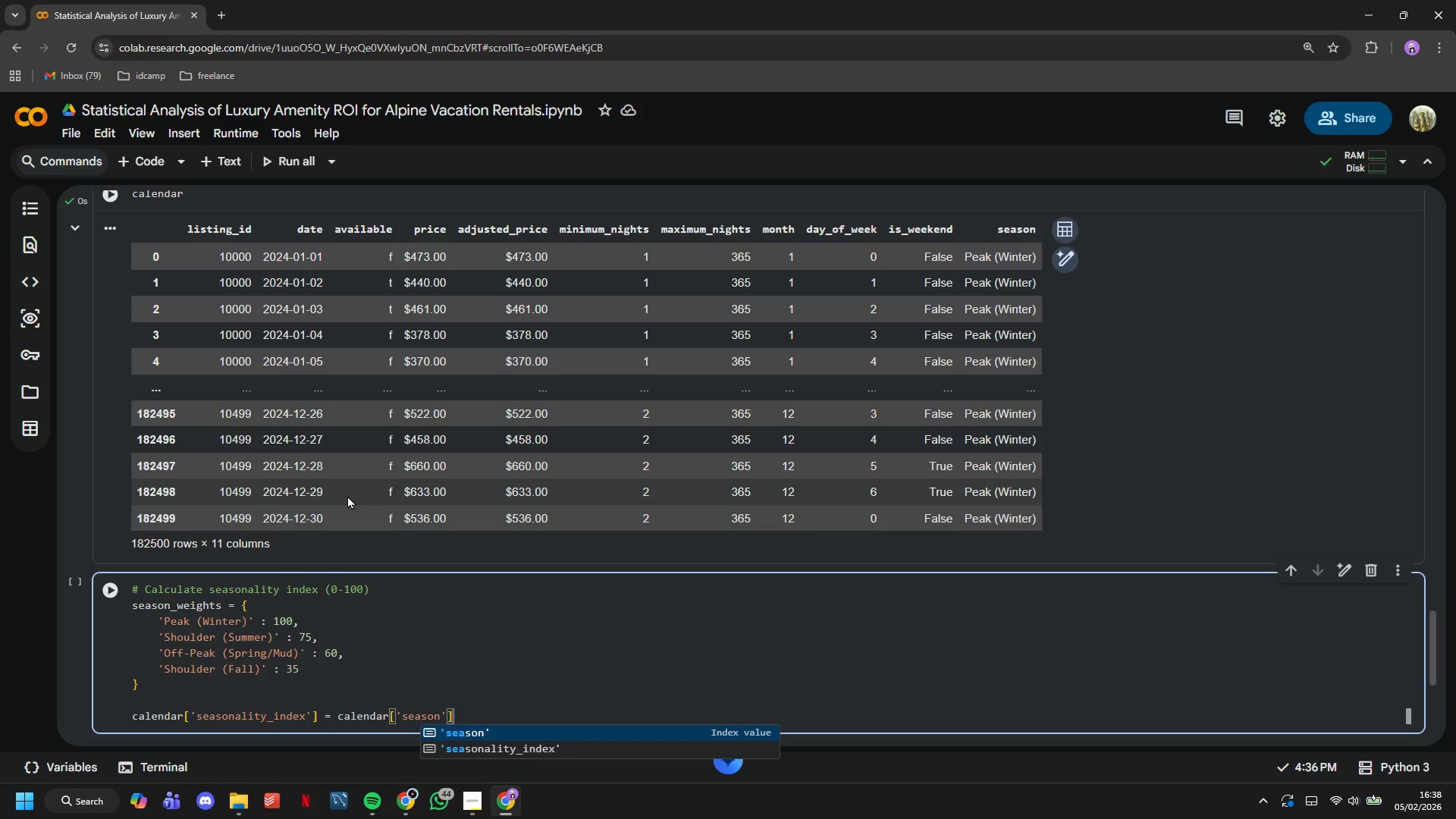 
key(ArrowRight)
 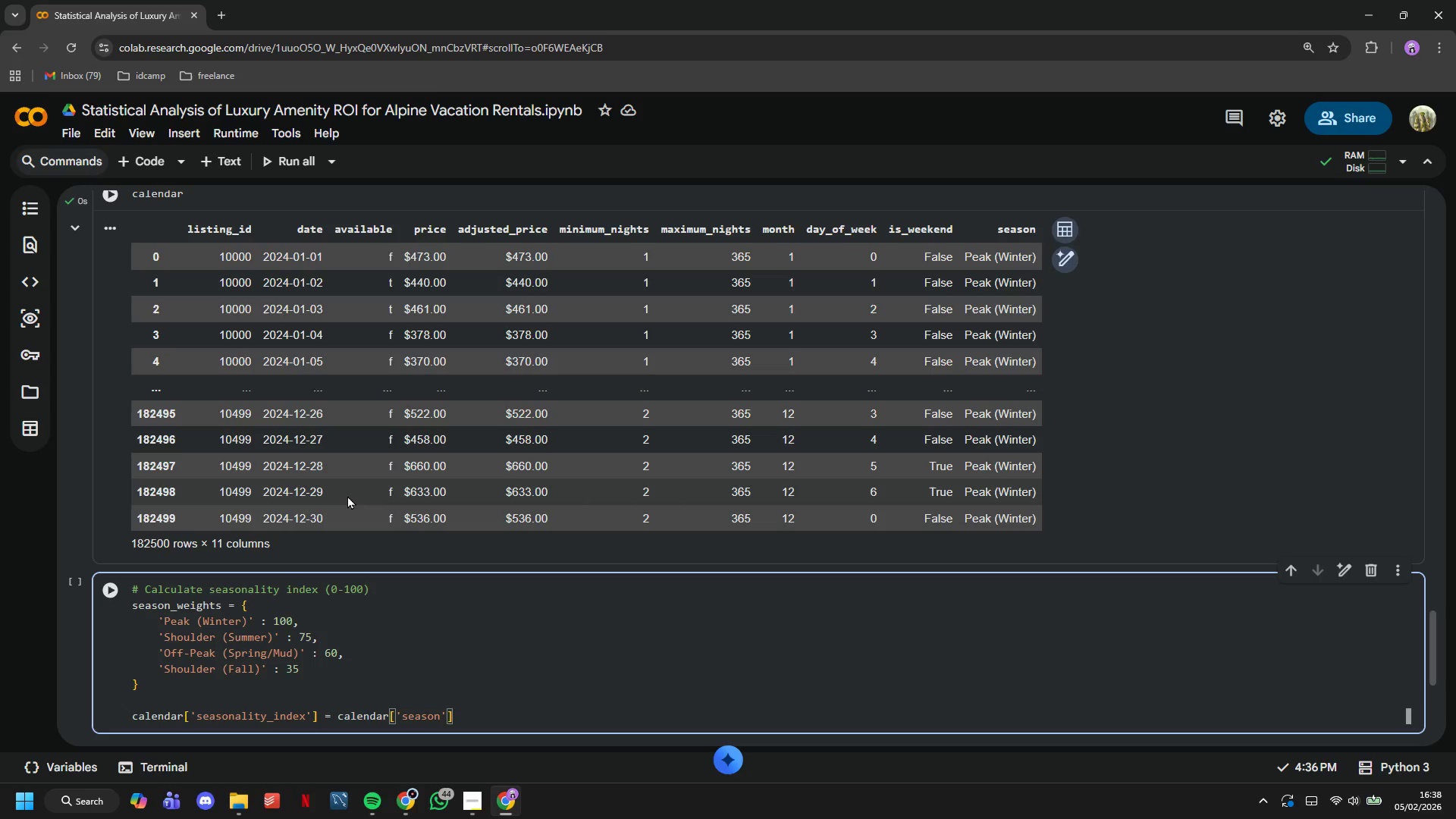 
type(.map(season_weights)
 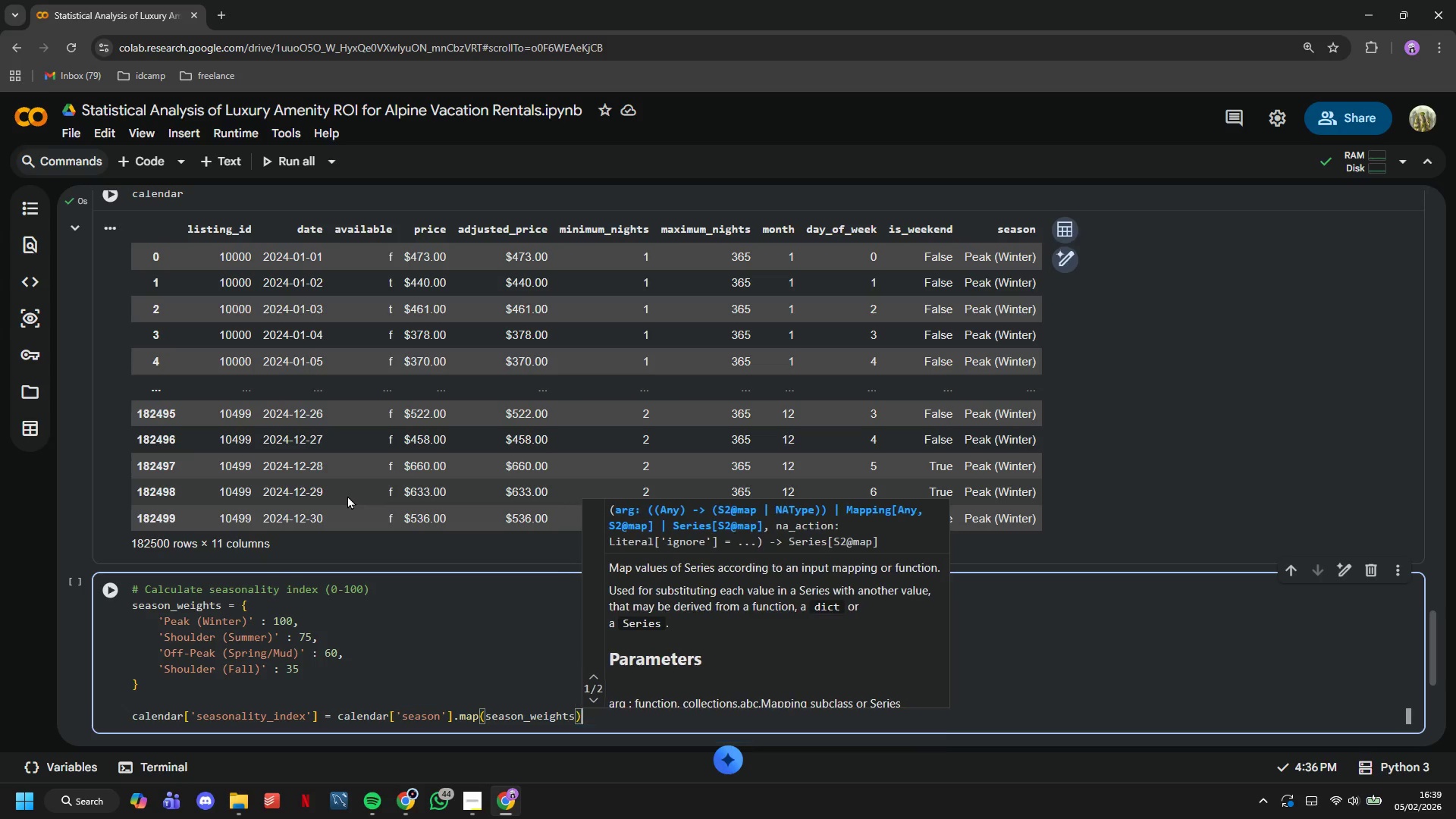 
key(ArrowRight)
 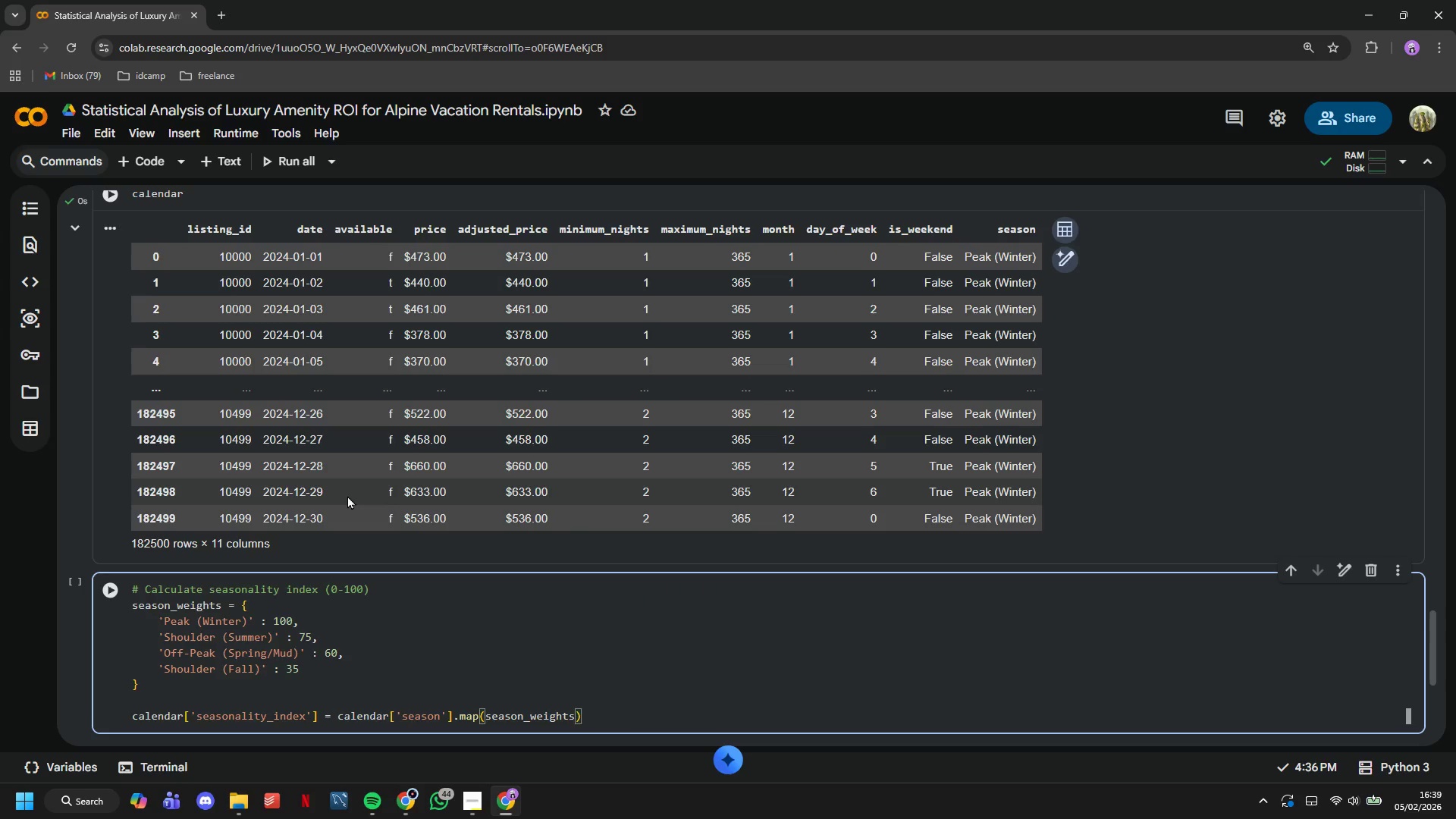 
key(Enter)
 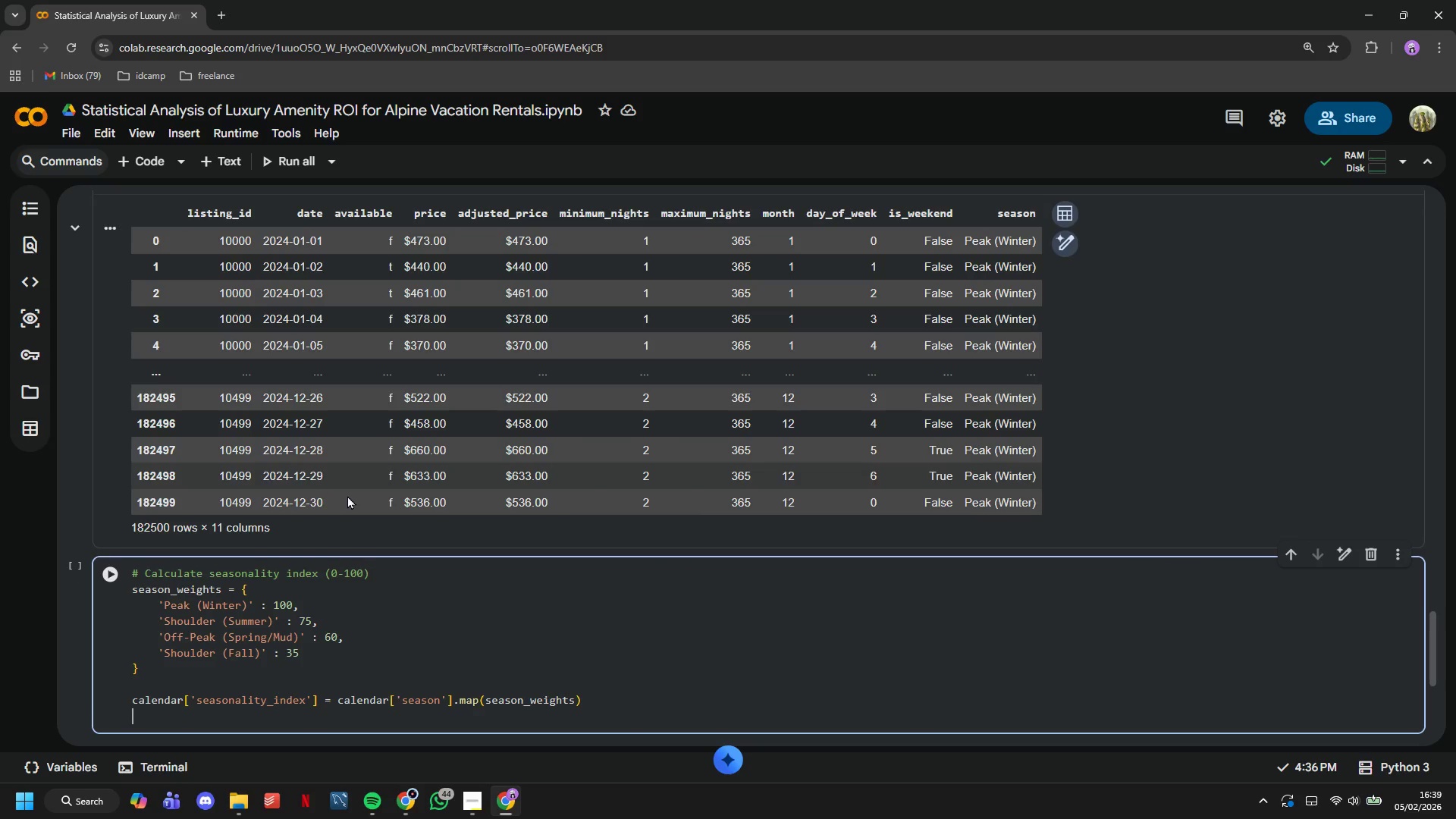 
key(Enter)
 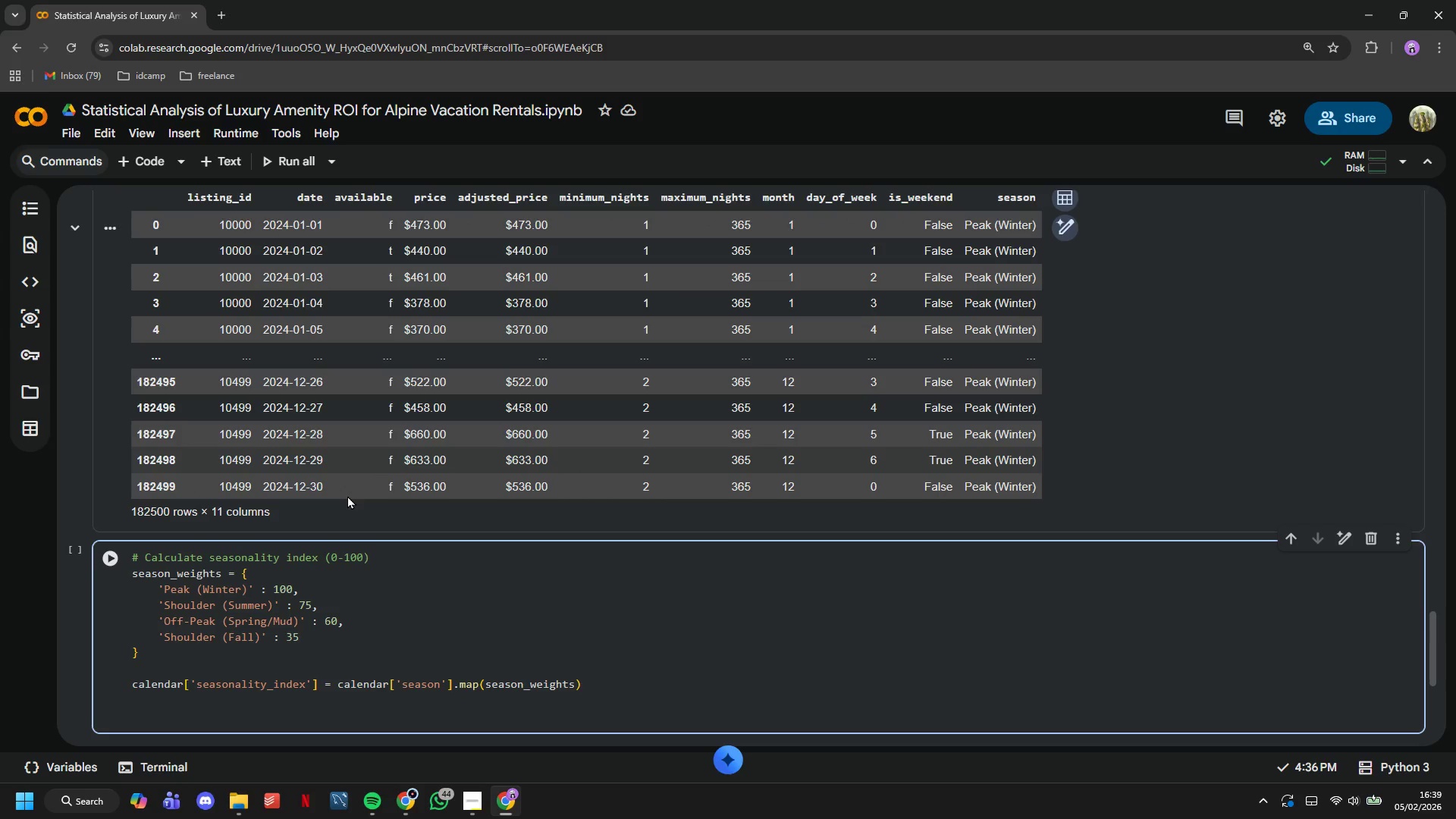 
type(# Etract price from string)
 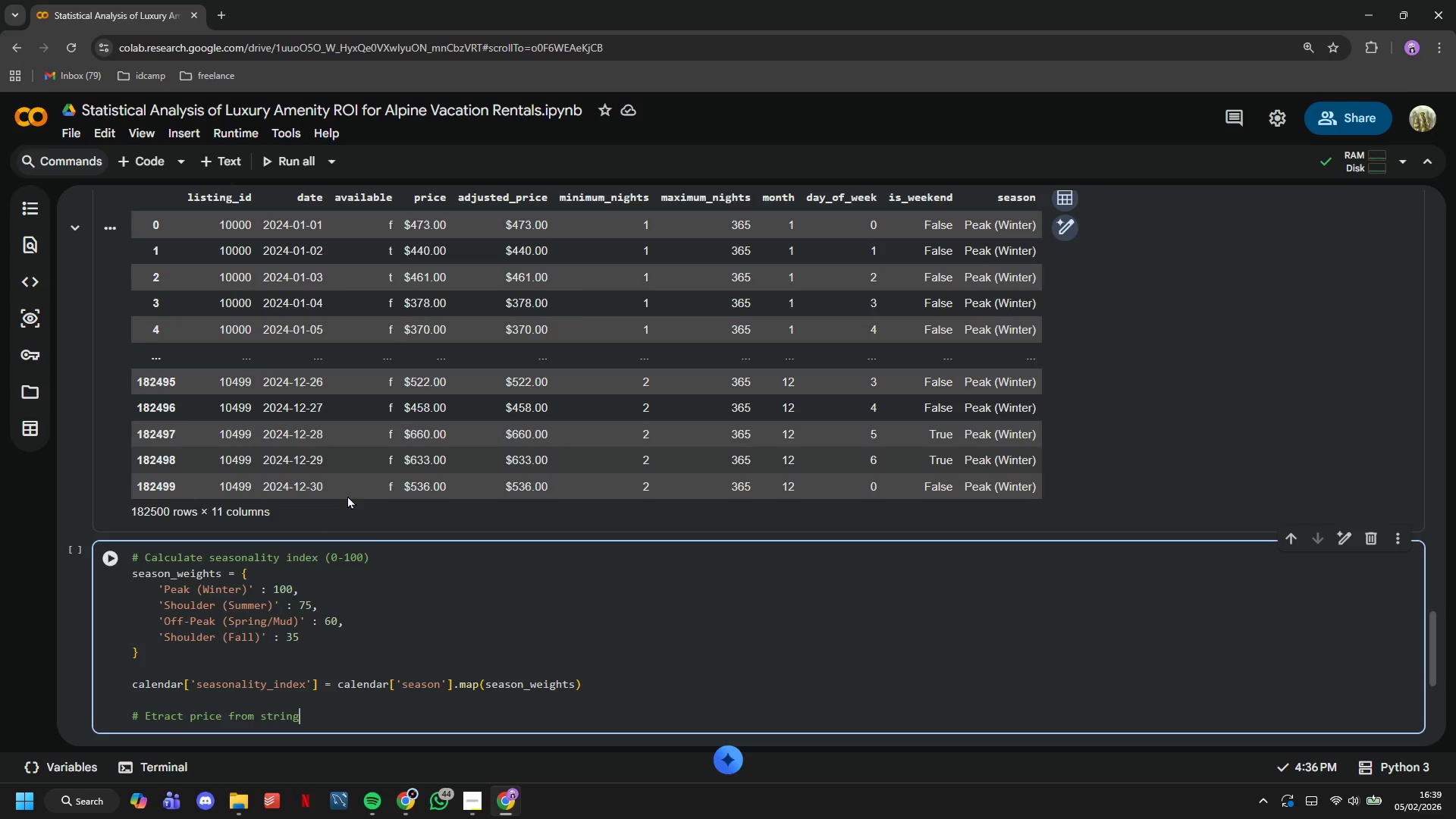 
key(Enter)
 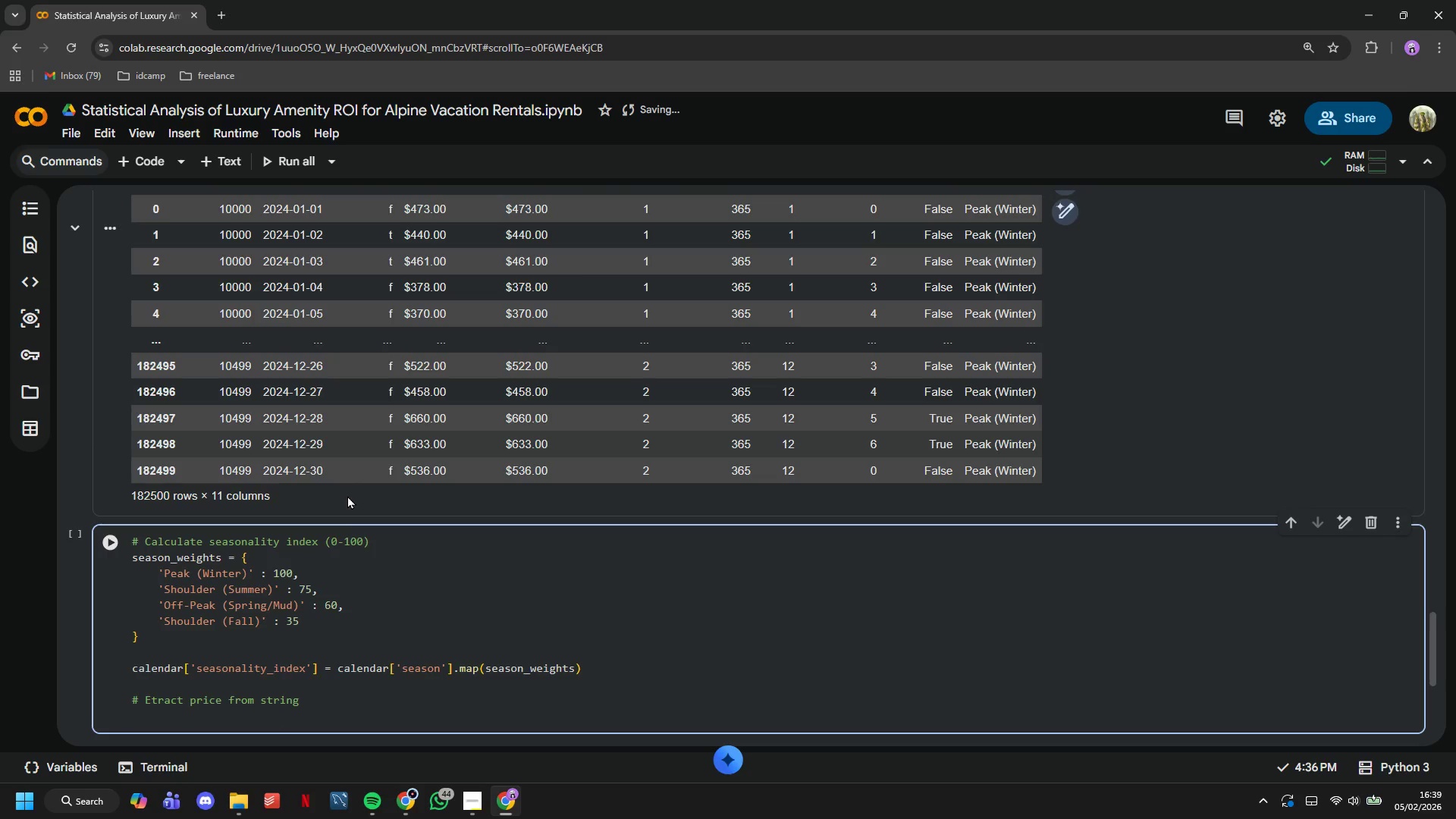 
key(ArrowUp)
 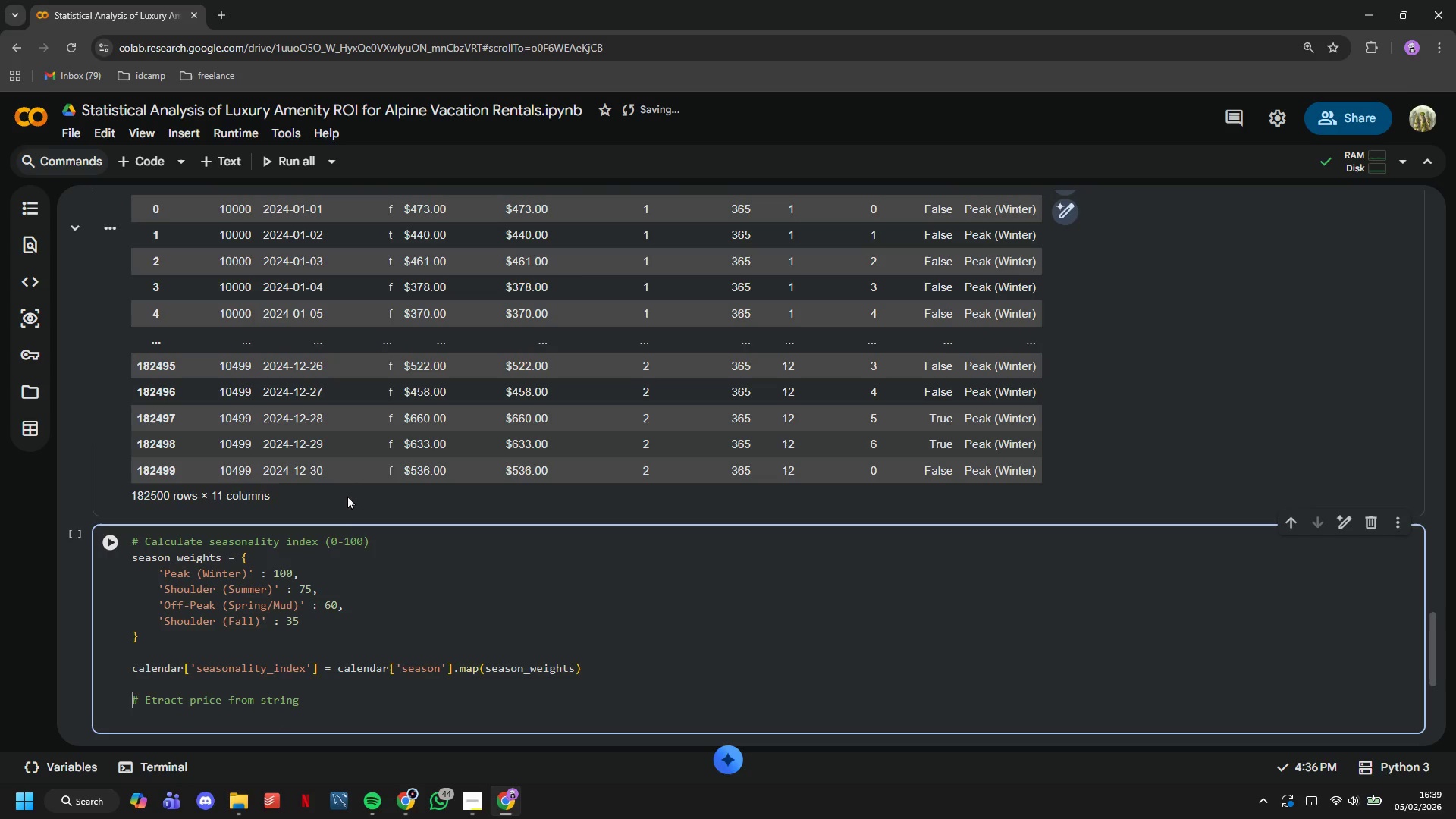 
key(ArrowRight)
 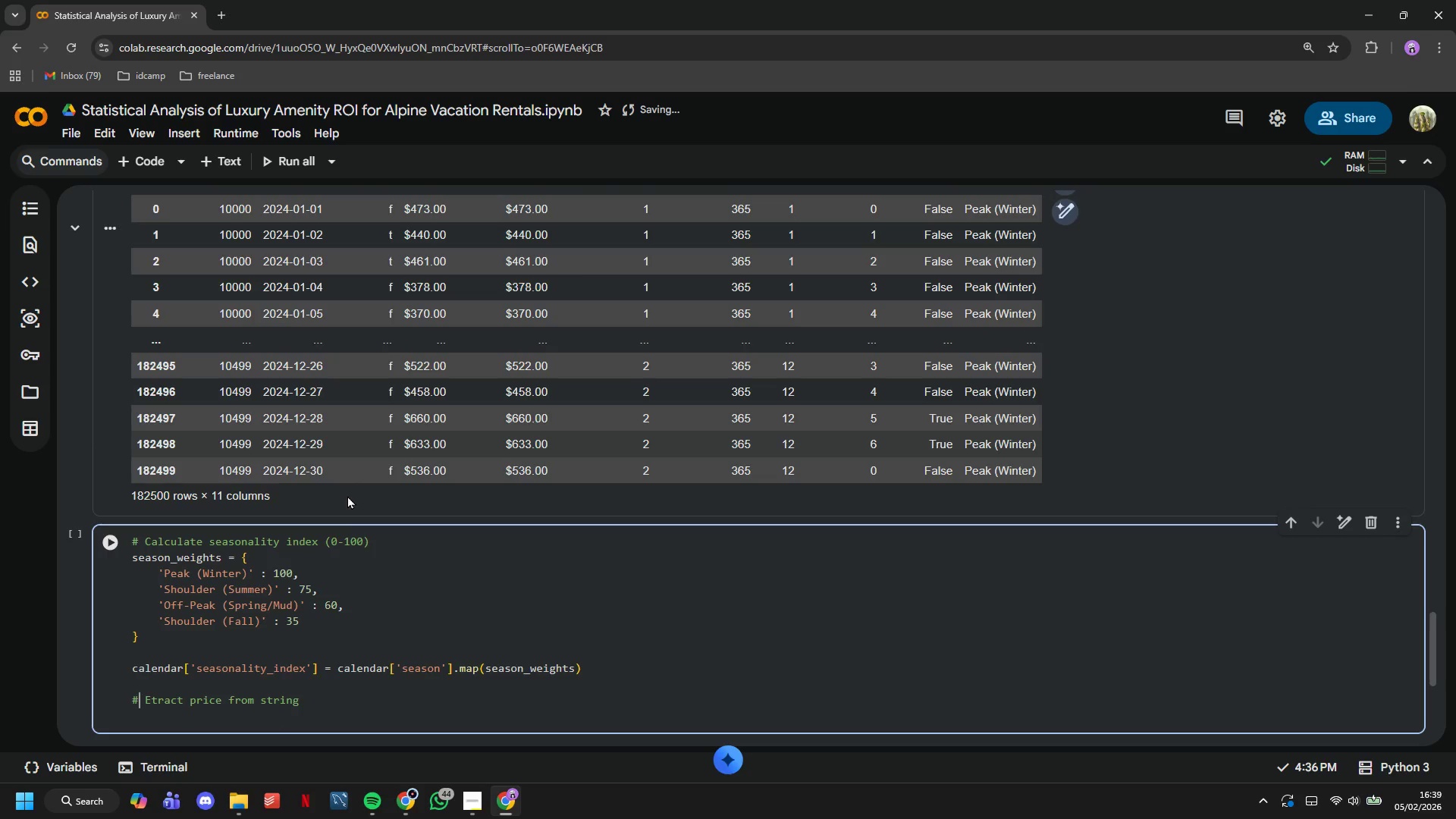 
key(ArrowRight)
 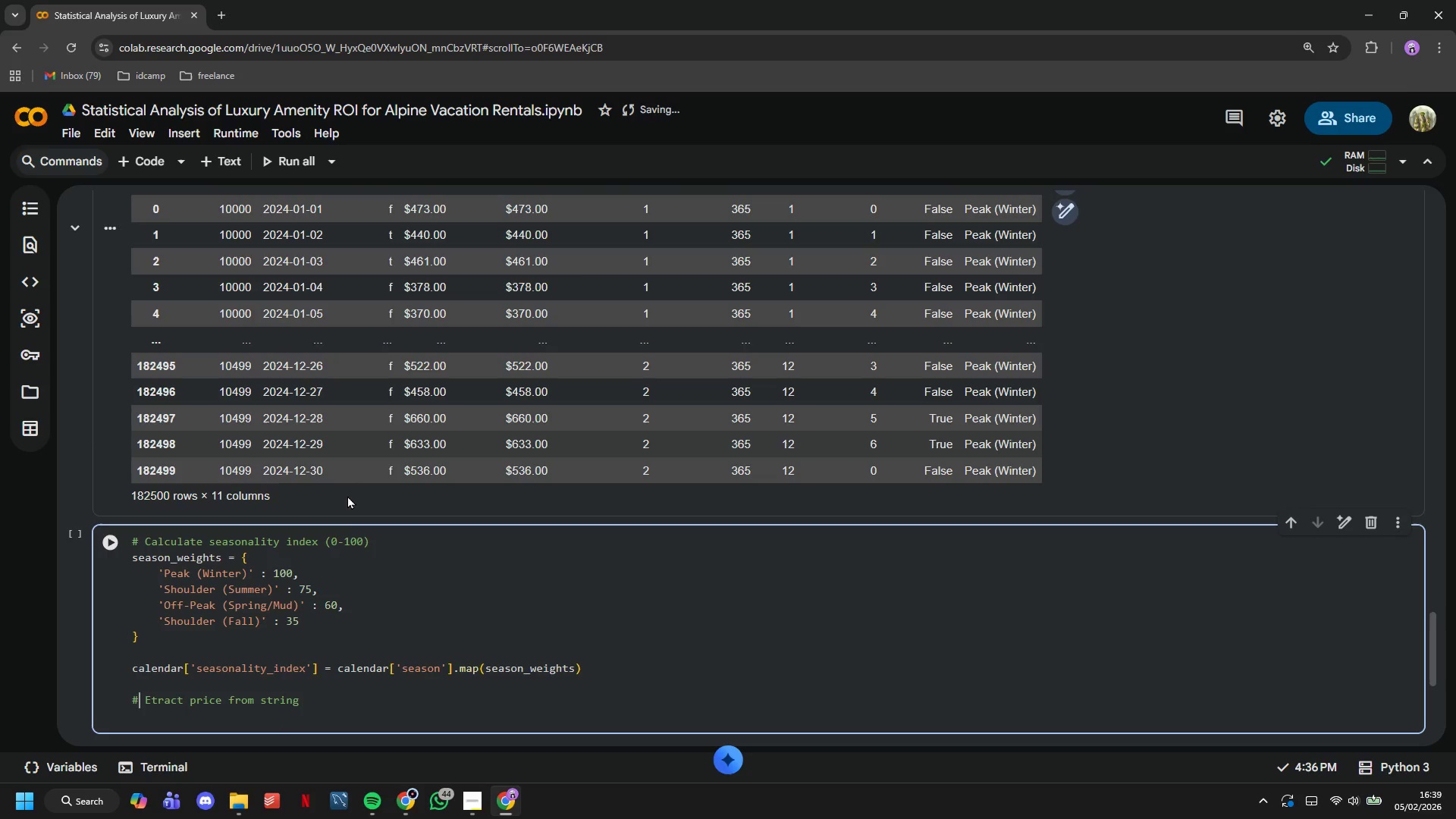 
key(ArrowRight)
 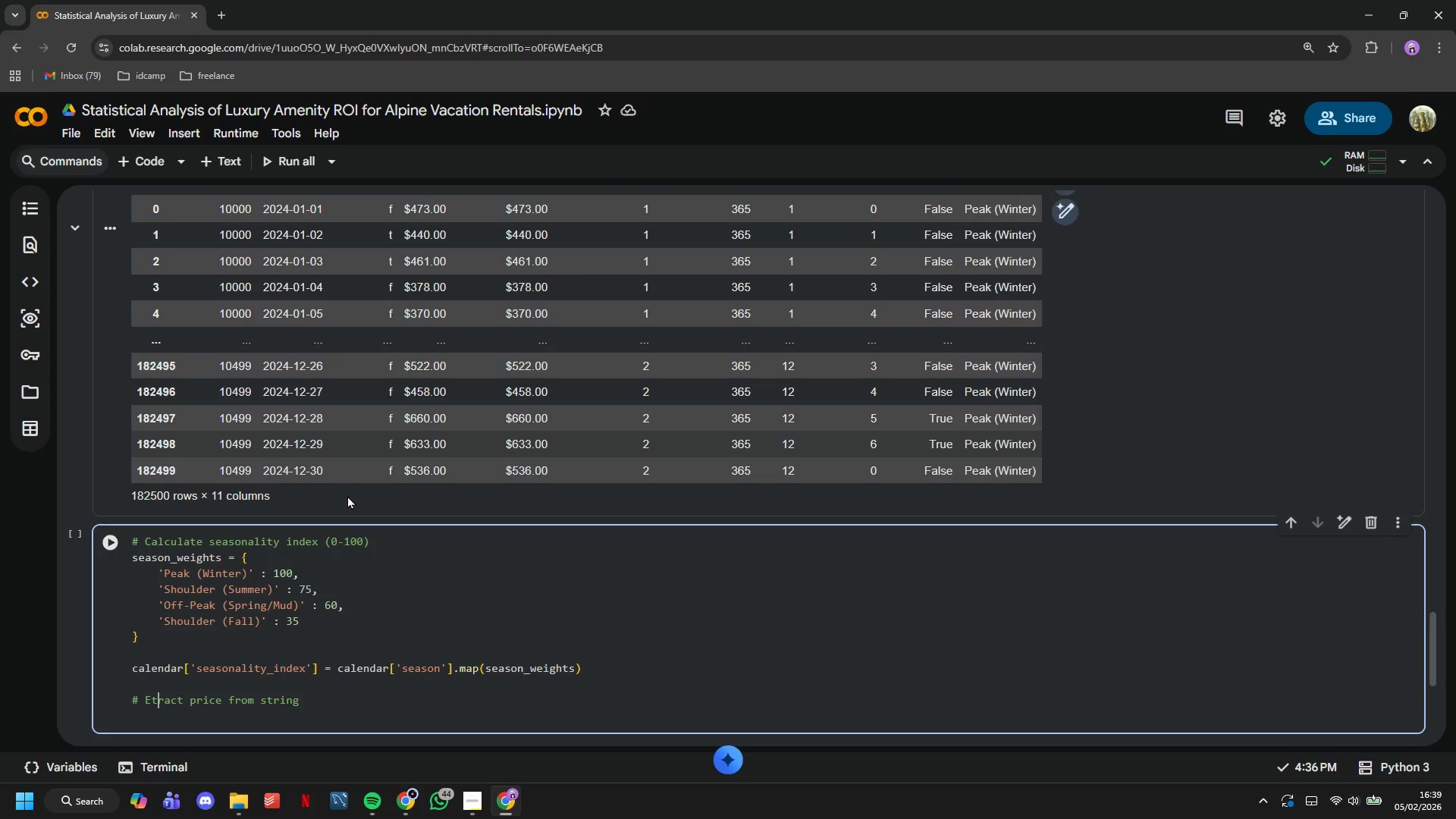 
key(ArrowRight)
 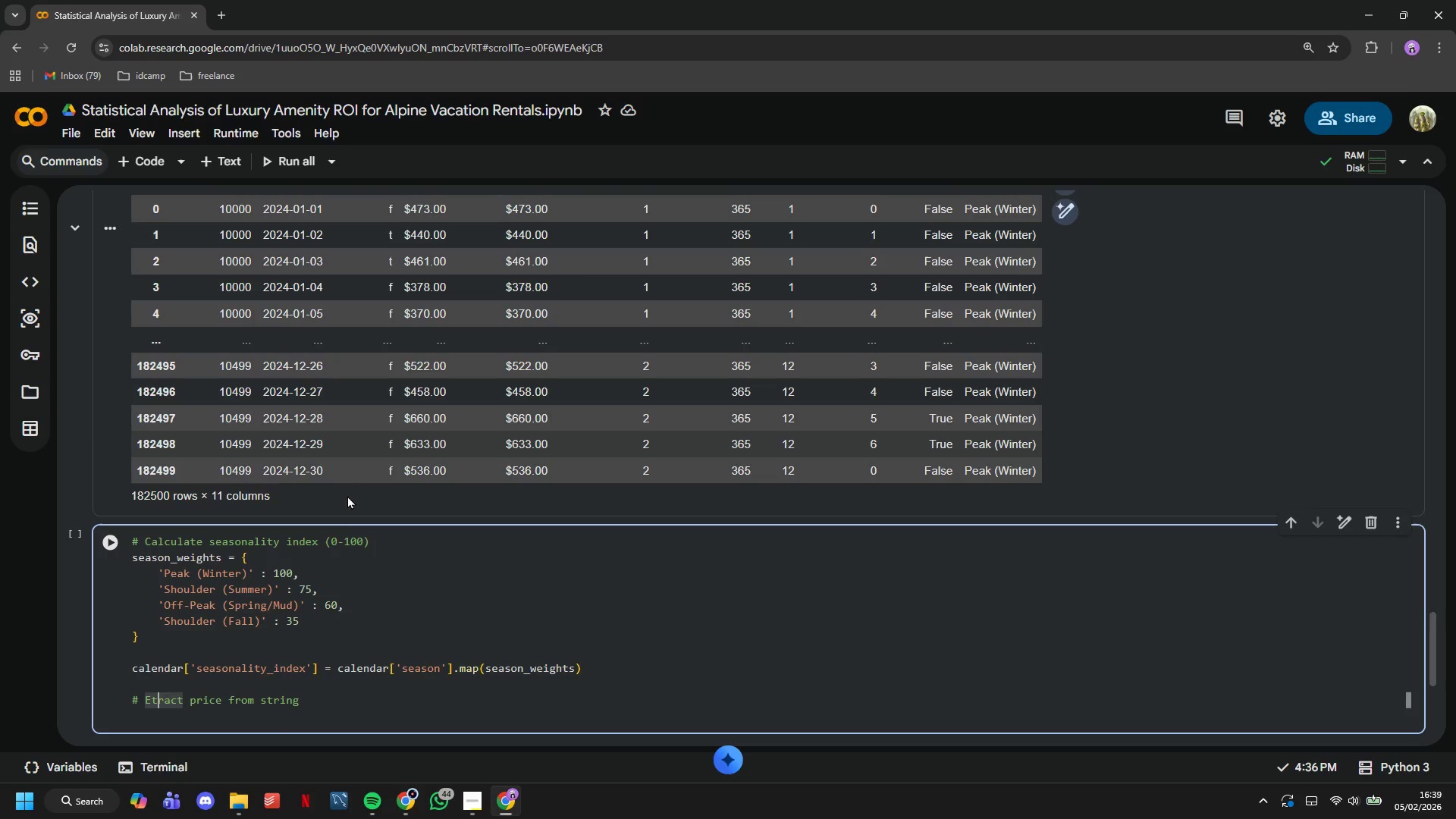 
key(ArrowLeft)
 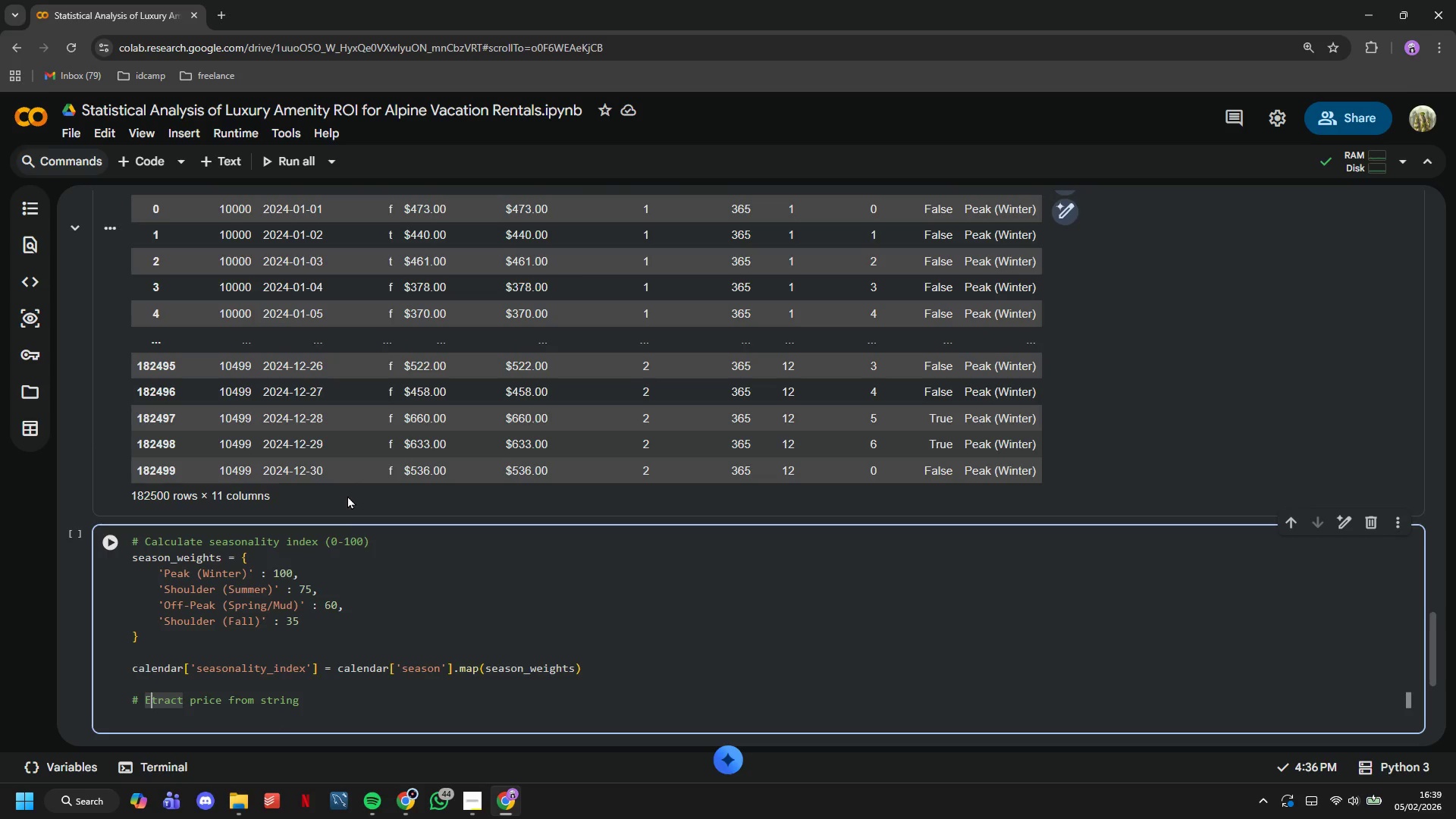 
key(X)
 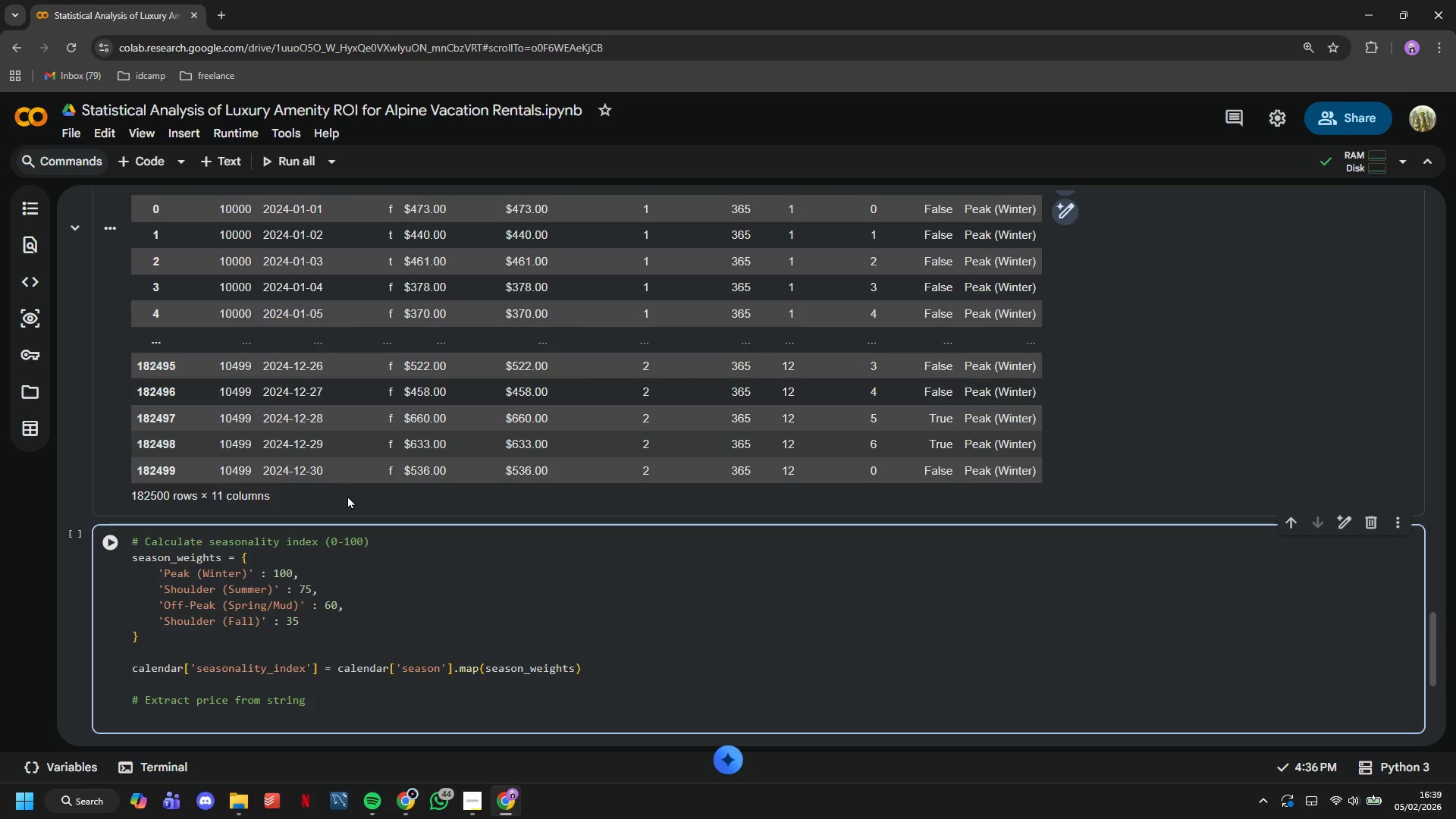 
wait(33.73)
 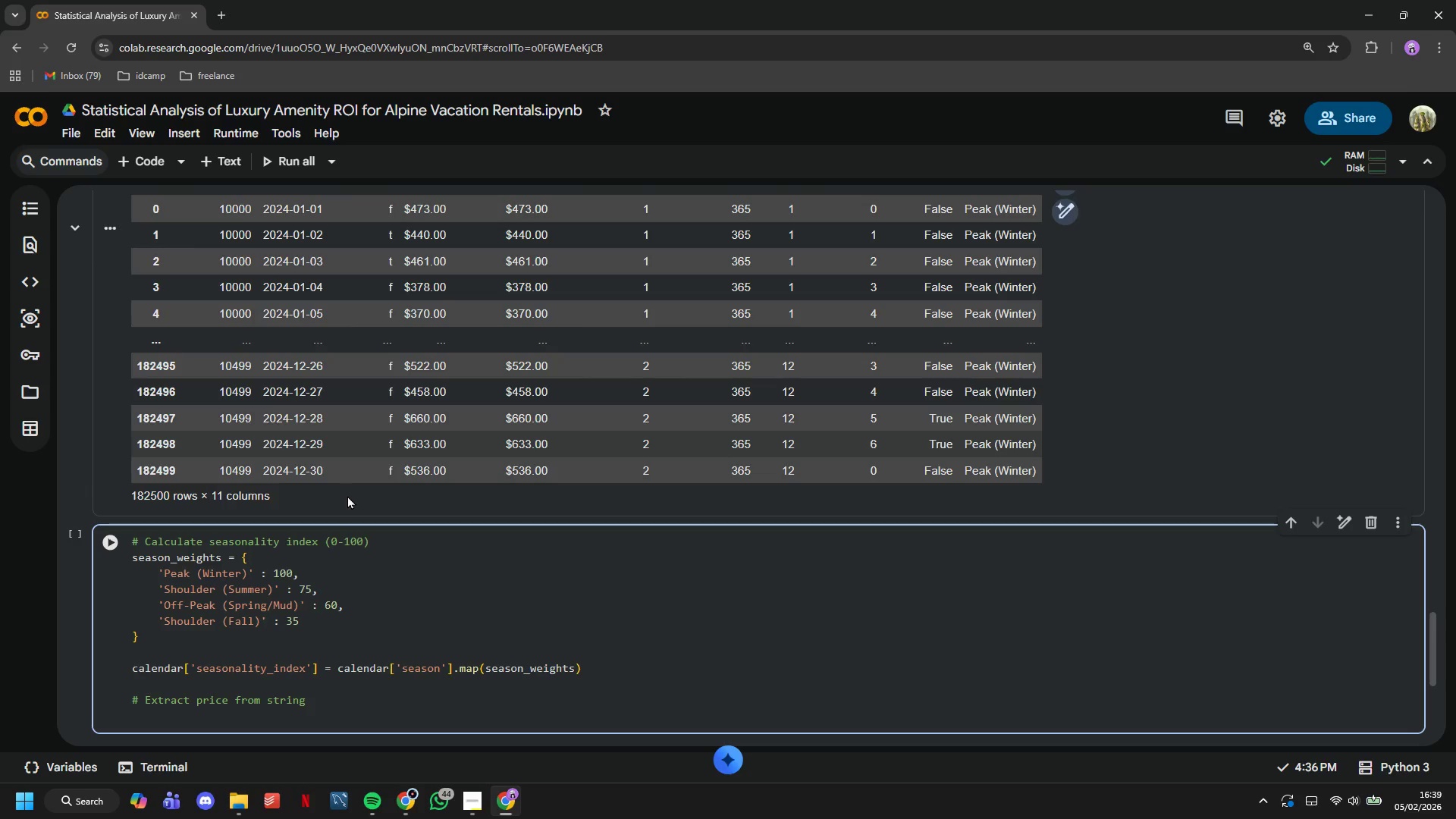 
hold_key(key=ArrowRight, duration=1.42)
 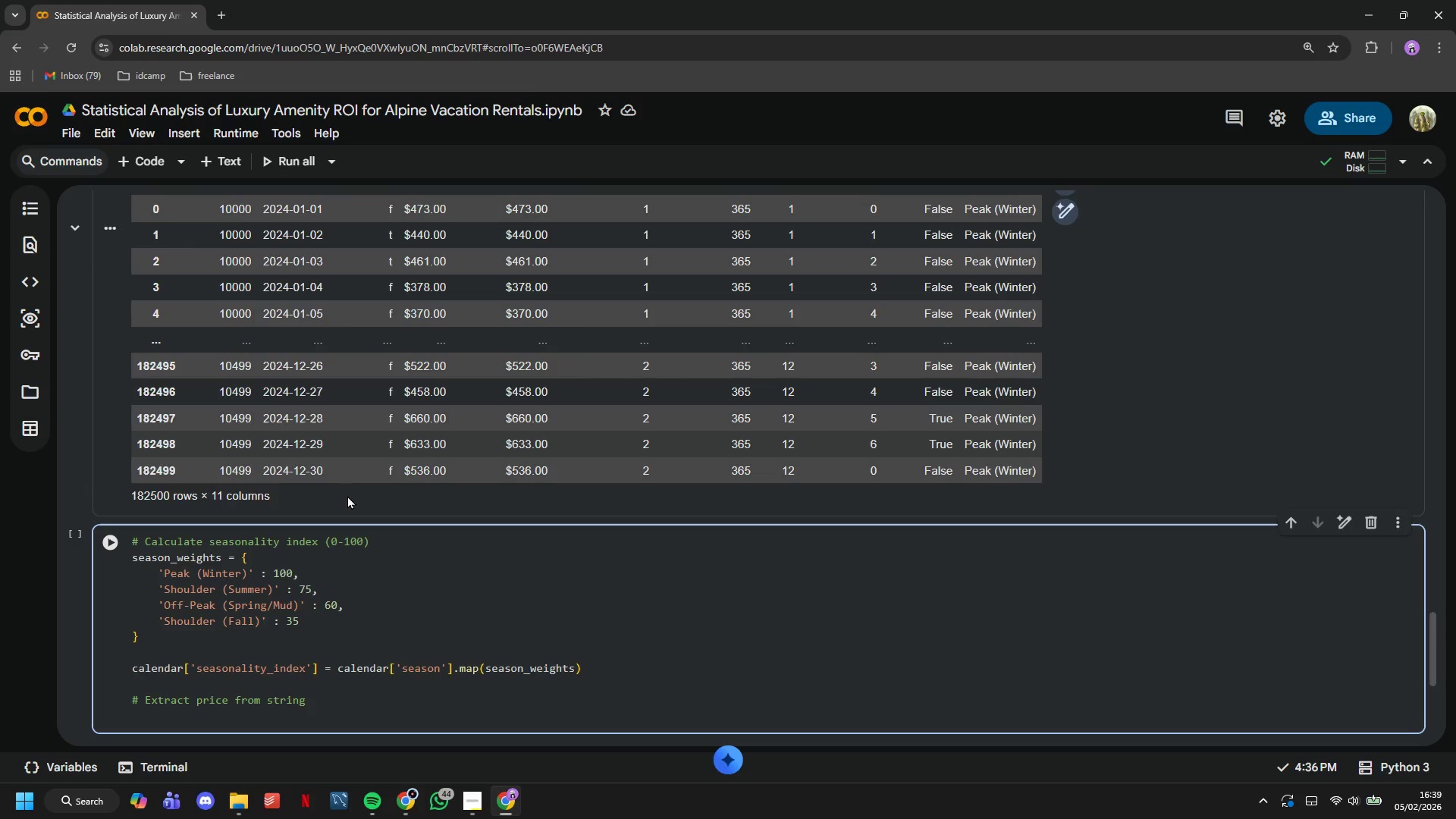 
hold_key(key=ArrowRight, duration=16.97)
 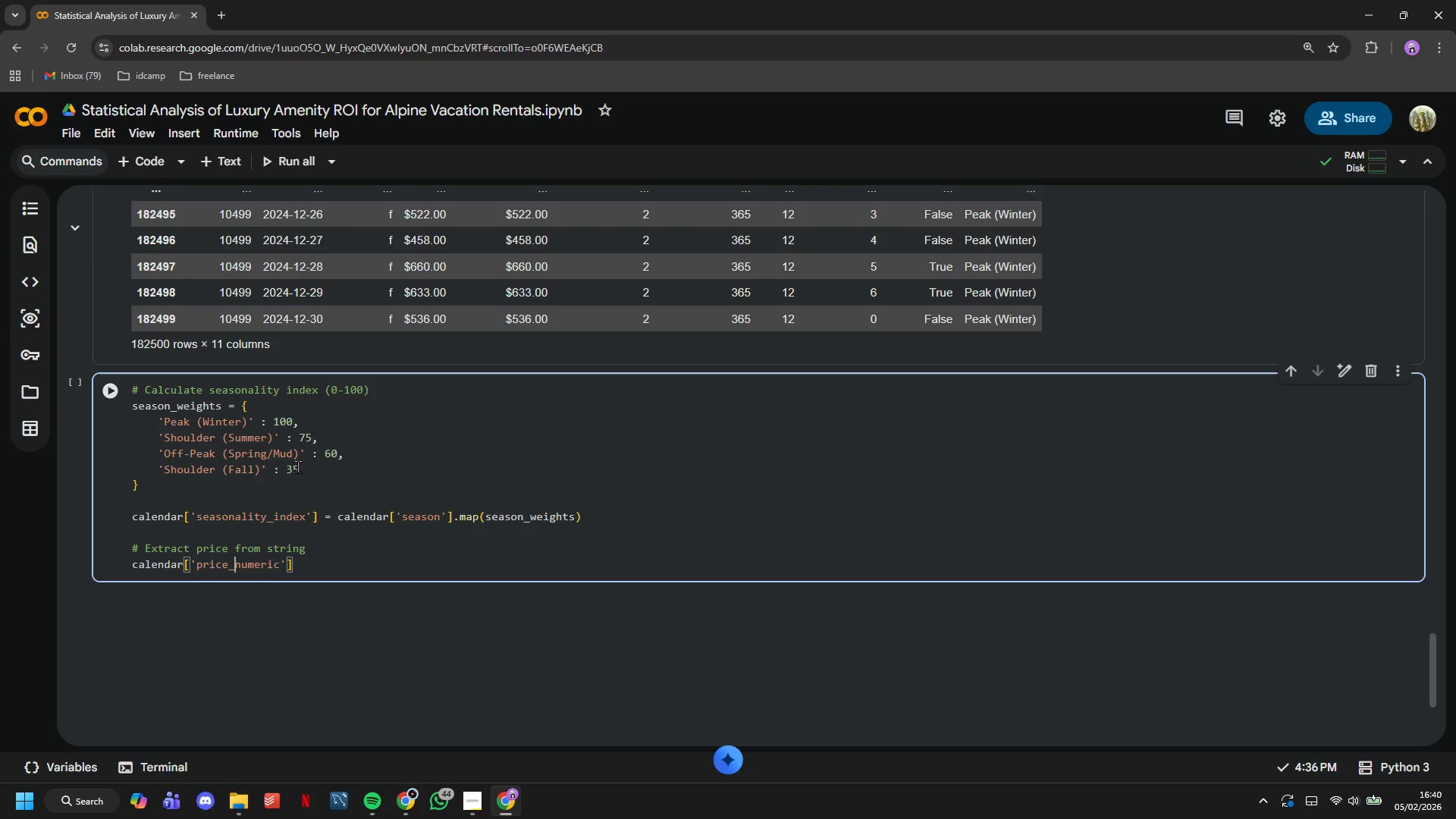 
type(cal)
 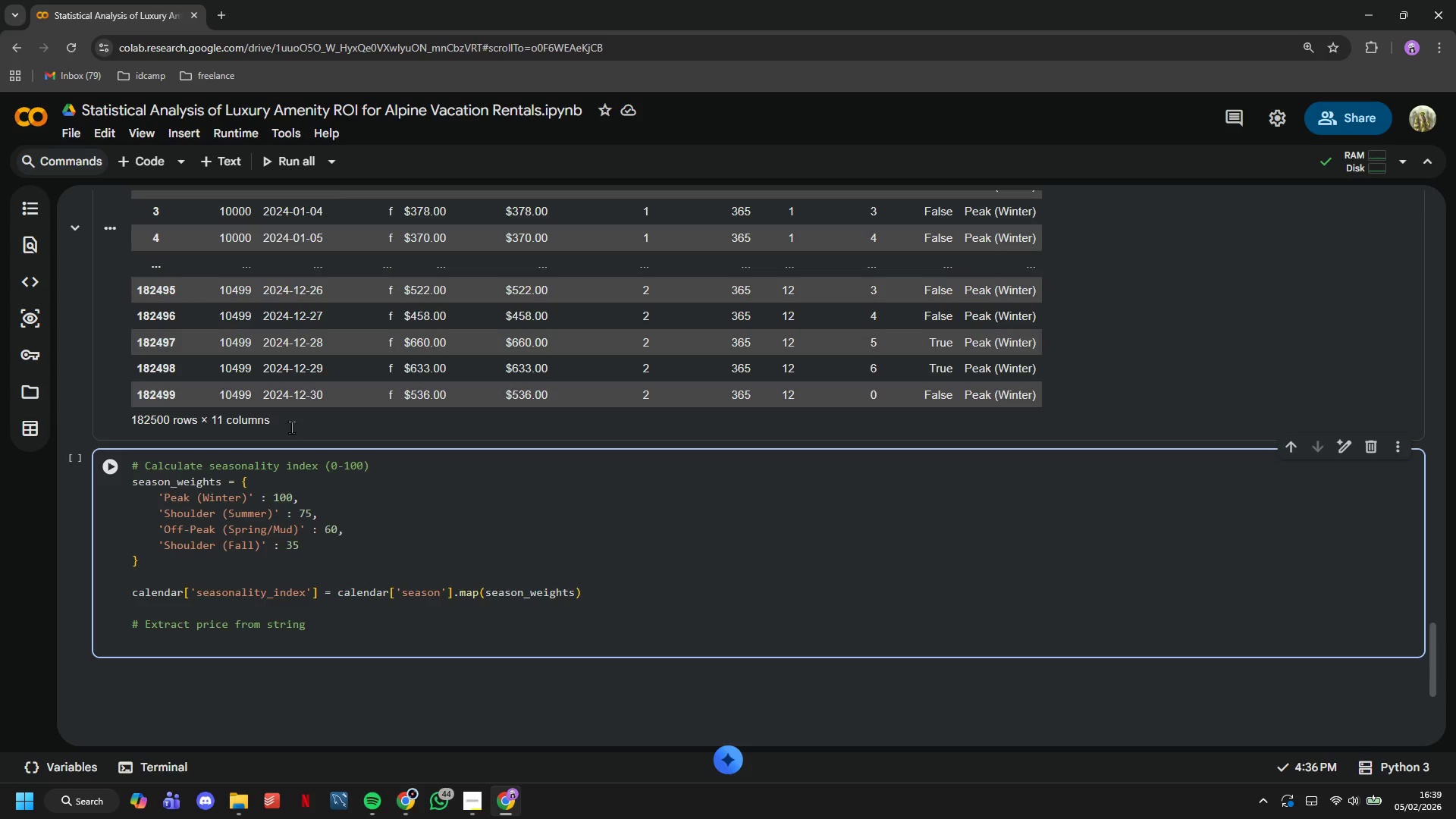 
type(end)
 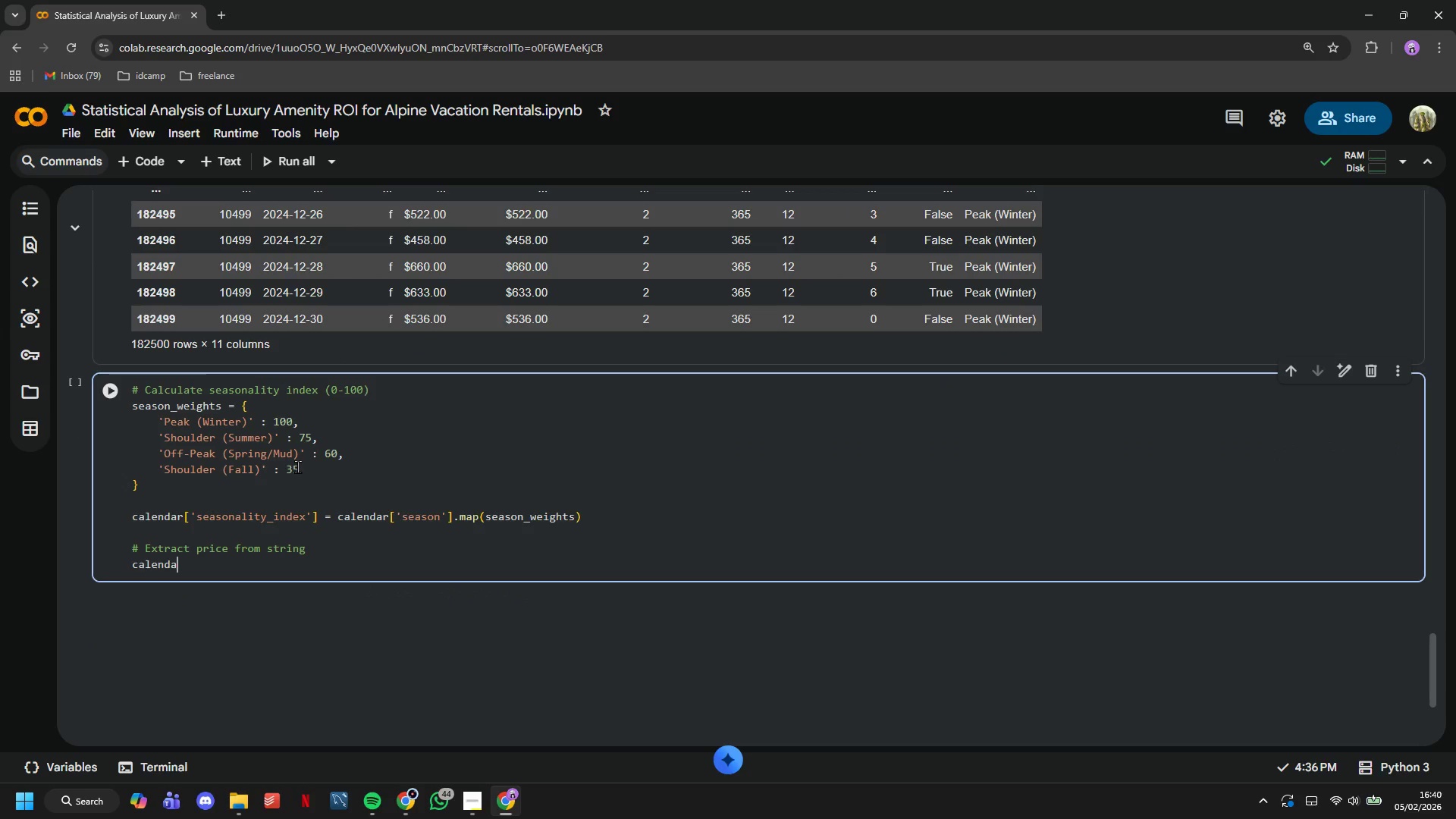 
scroll: coordinate [297, 465], scroll_direction: down, amount: 2.0
 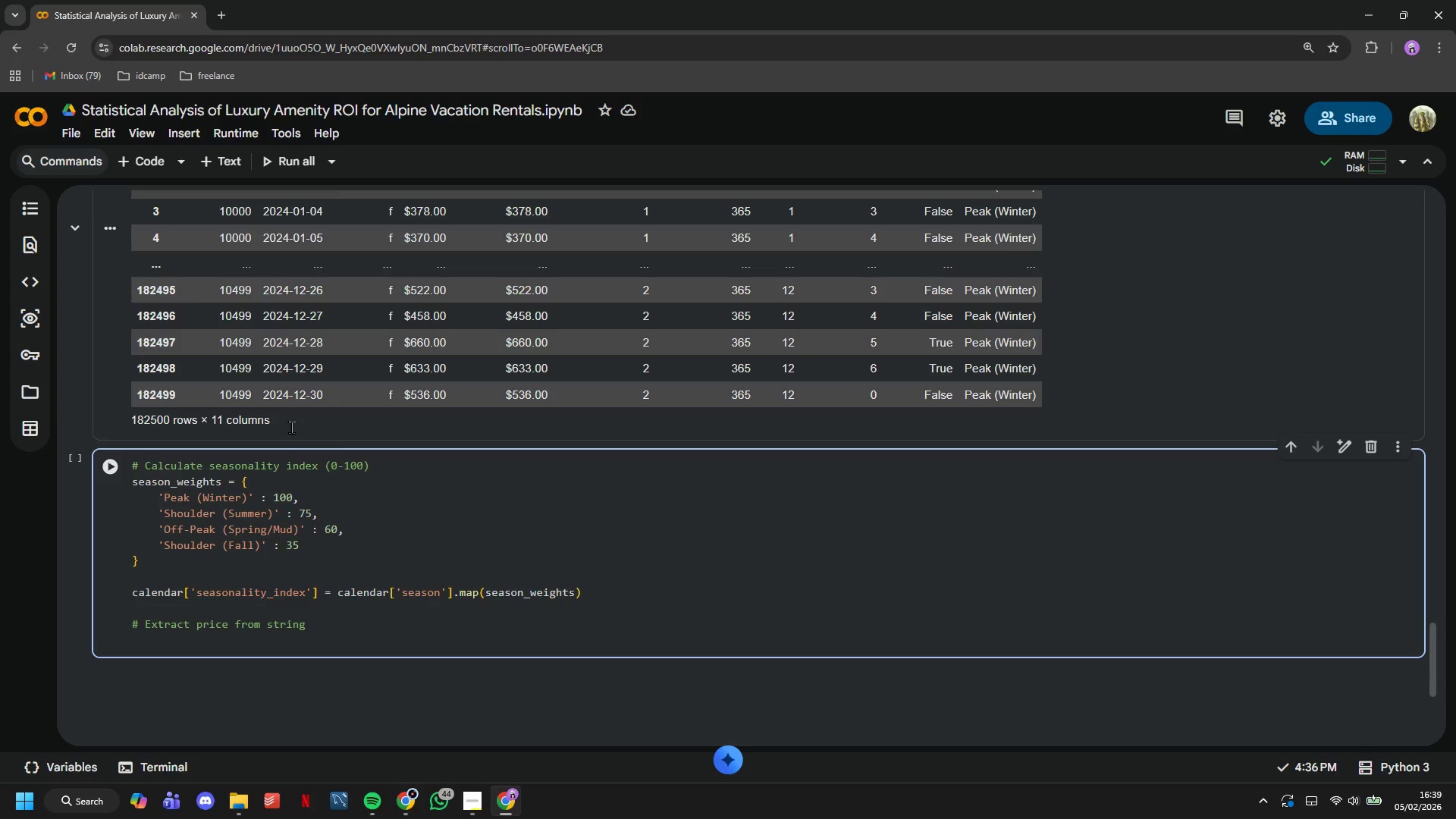 
type(ar['pricr_numeric)
key(Backspace)
type(e = calendar['price)
 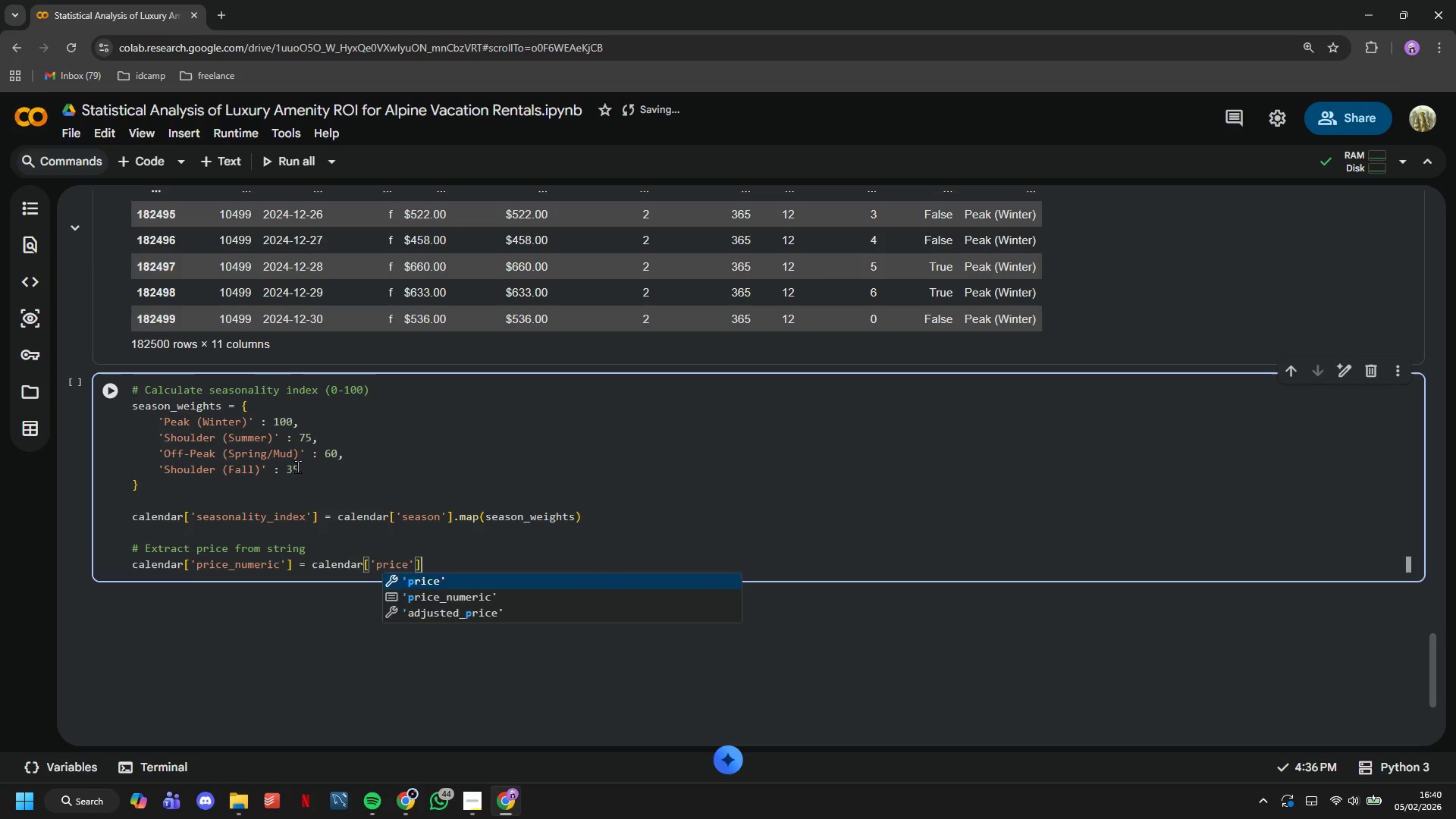 
hold_key(key=ArrowLeft, duration=0.69)
 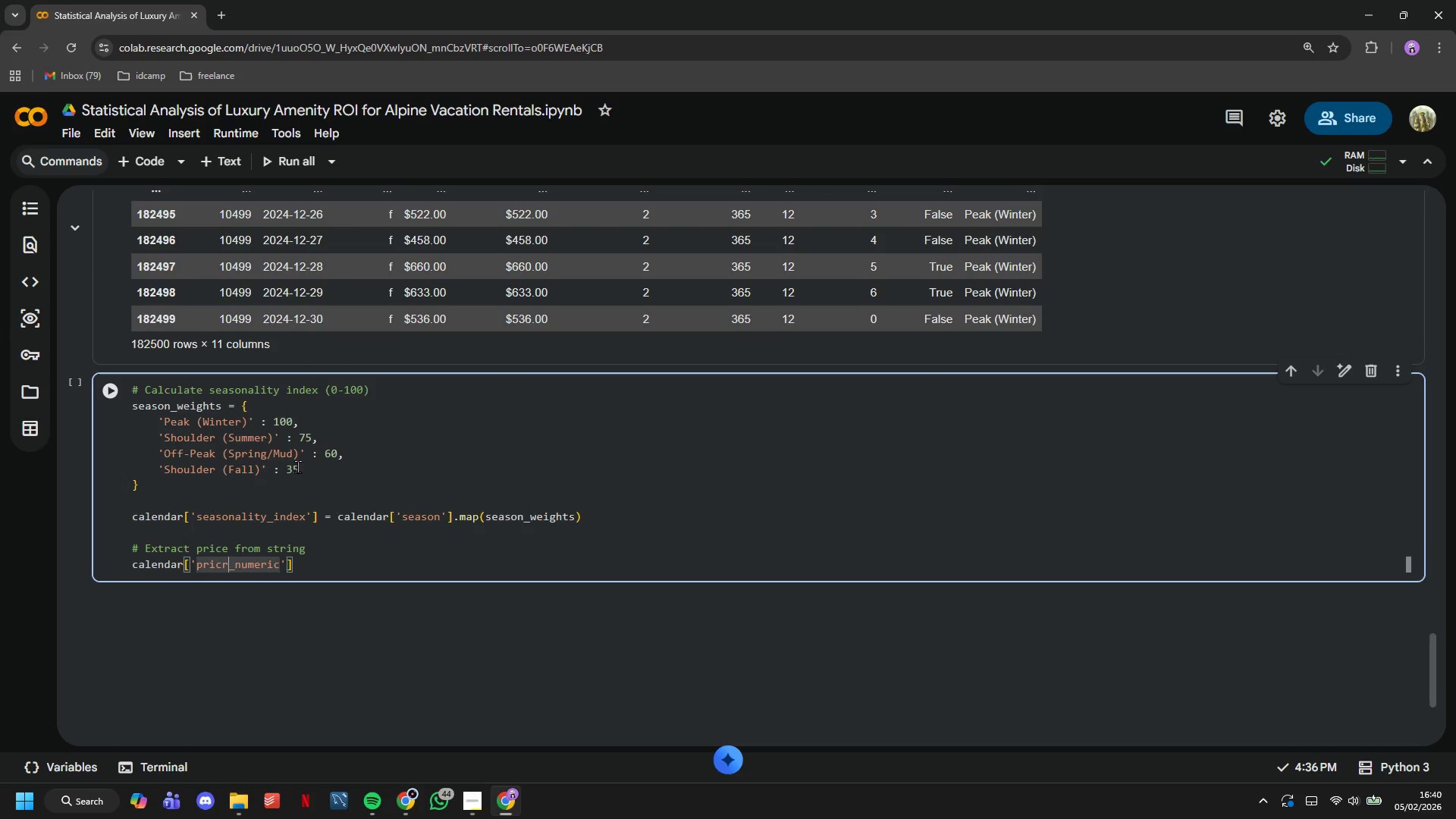 
hold_key(key=ArrowLeft, duration=0.31)
 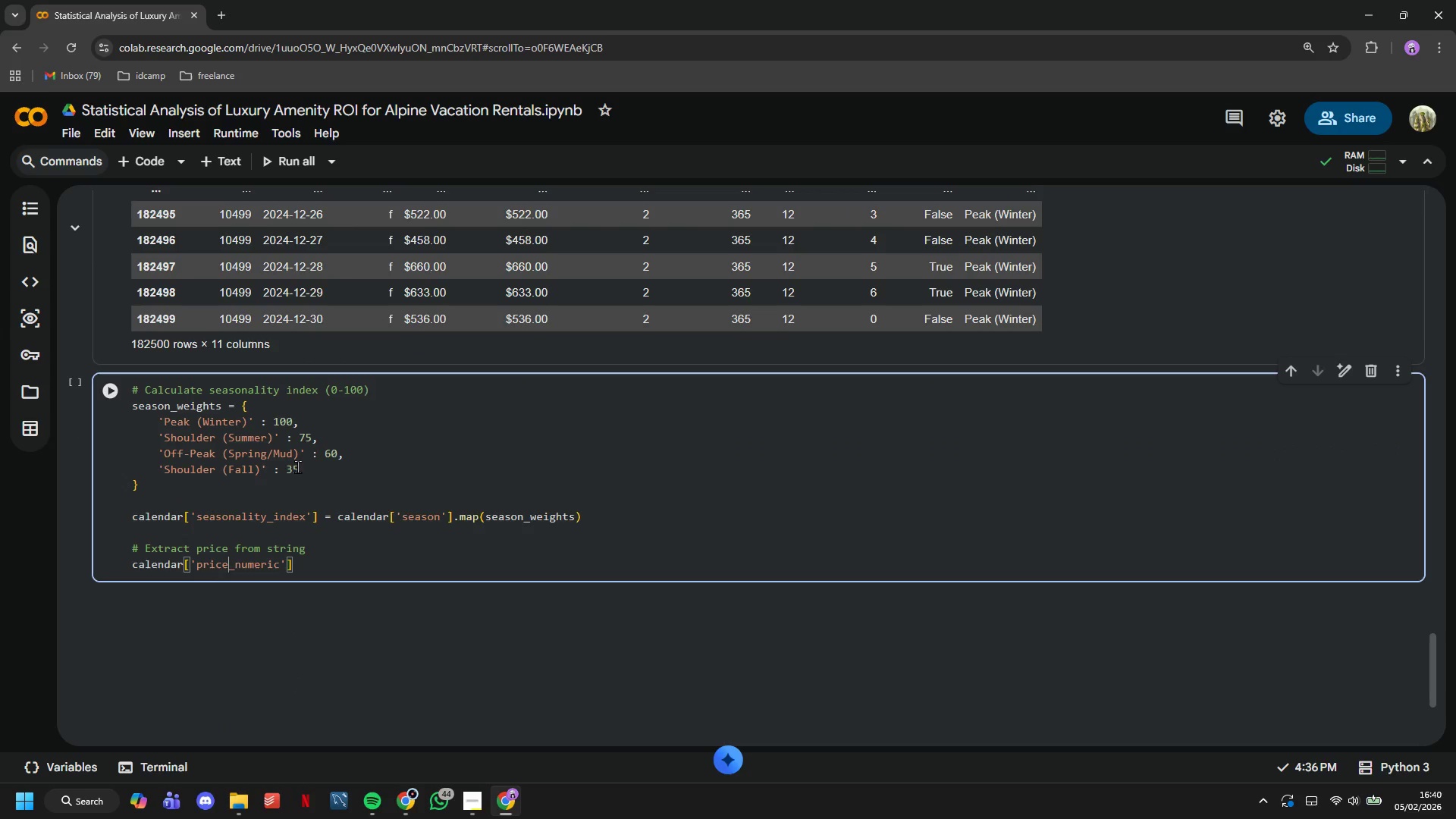 
hold_key(key=ArrowRight, duration=0.77)
 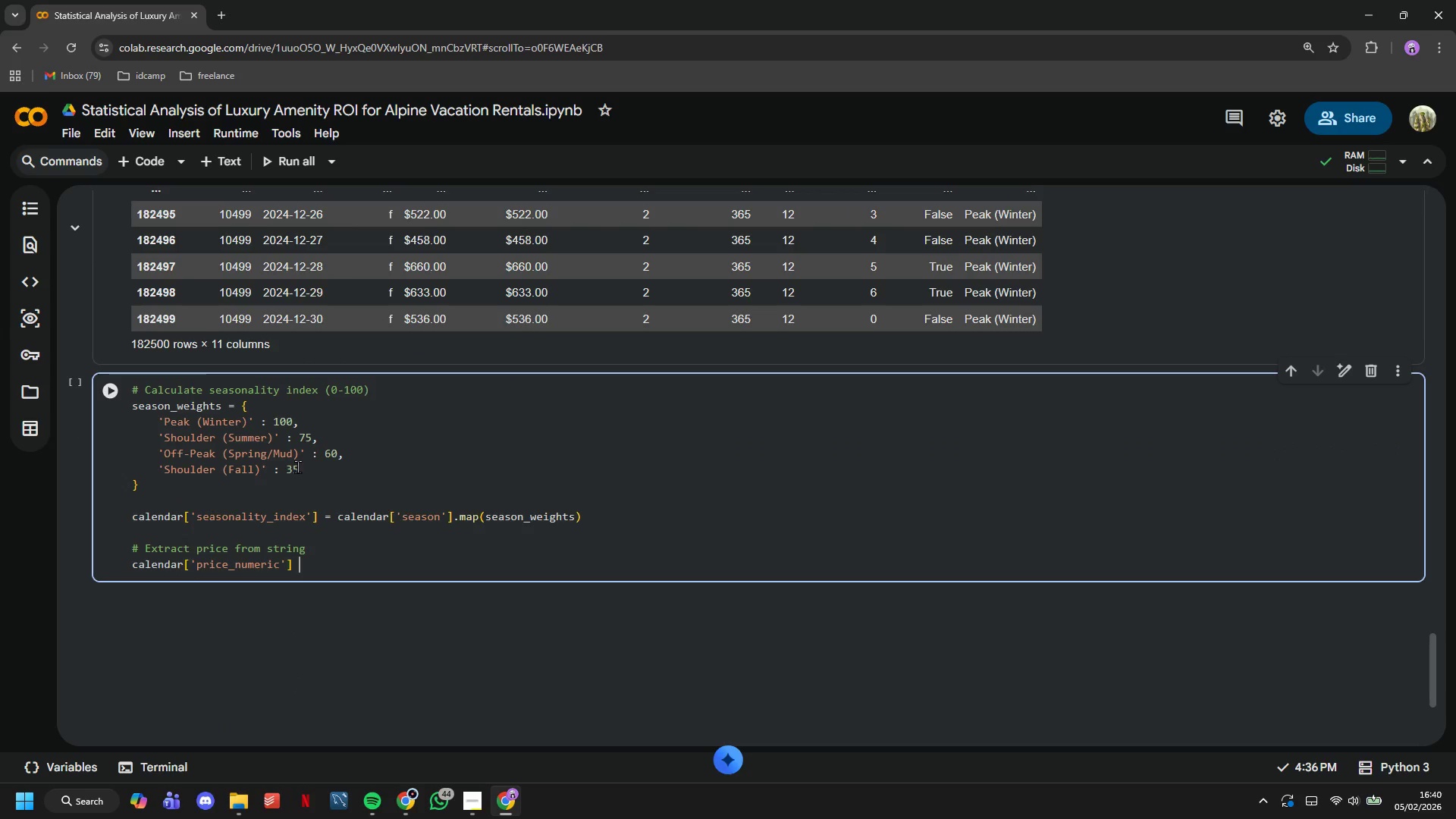 
hold_key(key=ArrowRight, duration=9.5)
 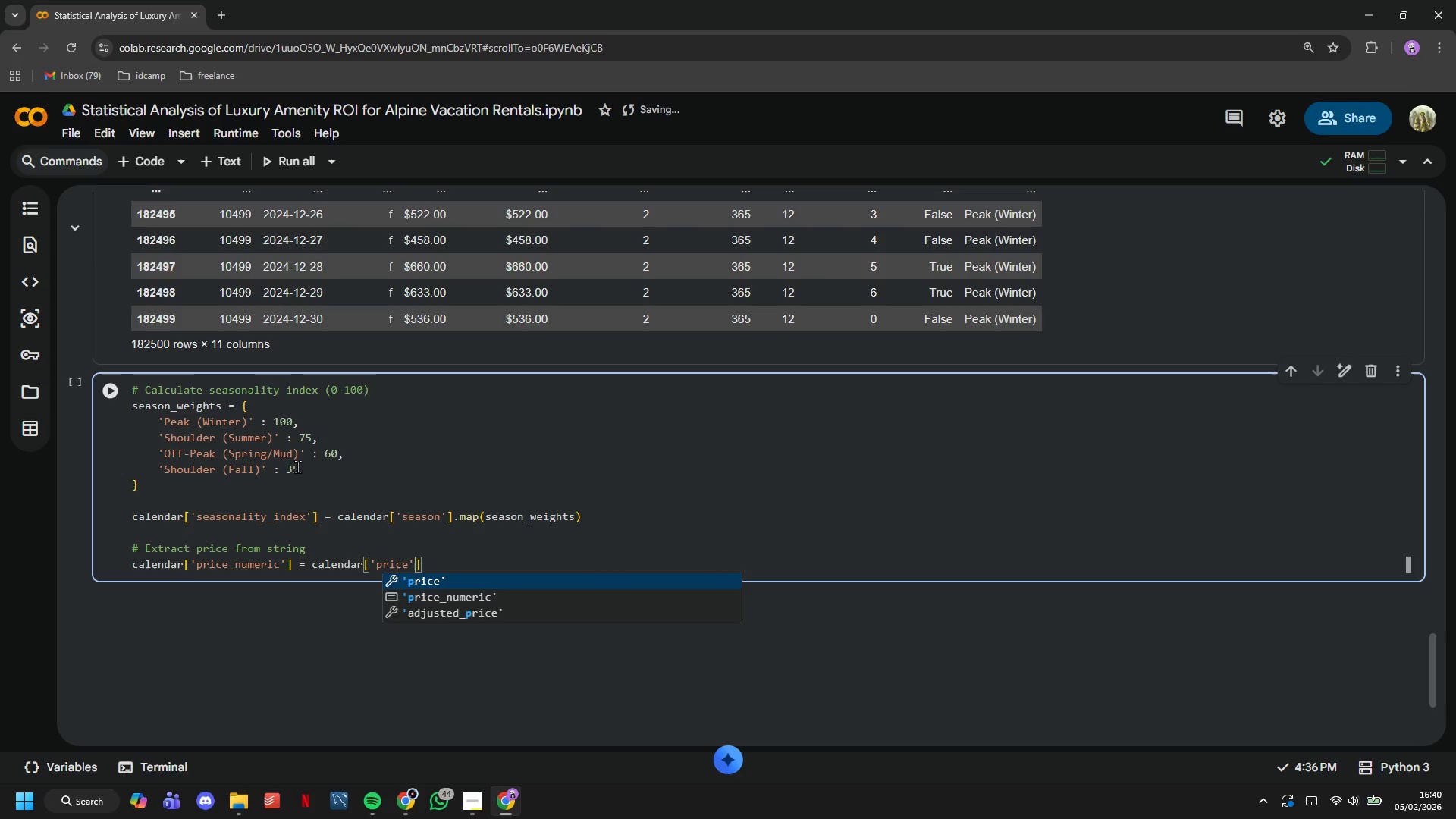 
key(ArrowRight)
 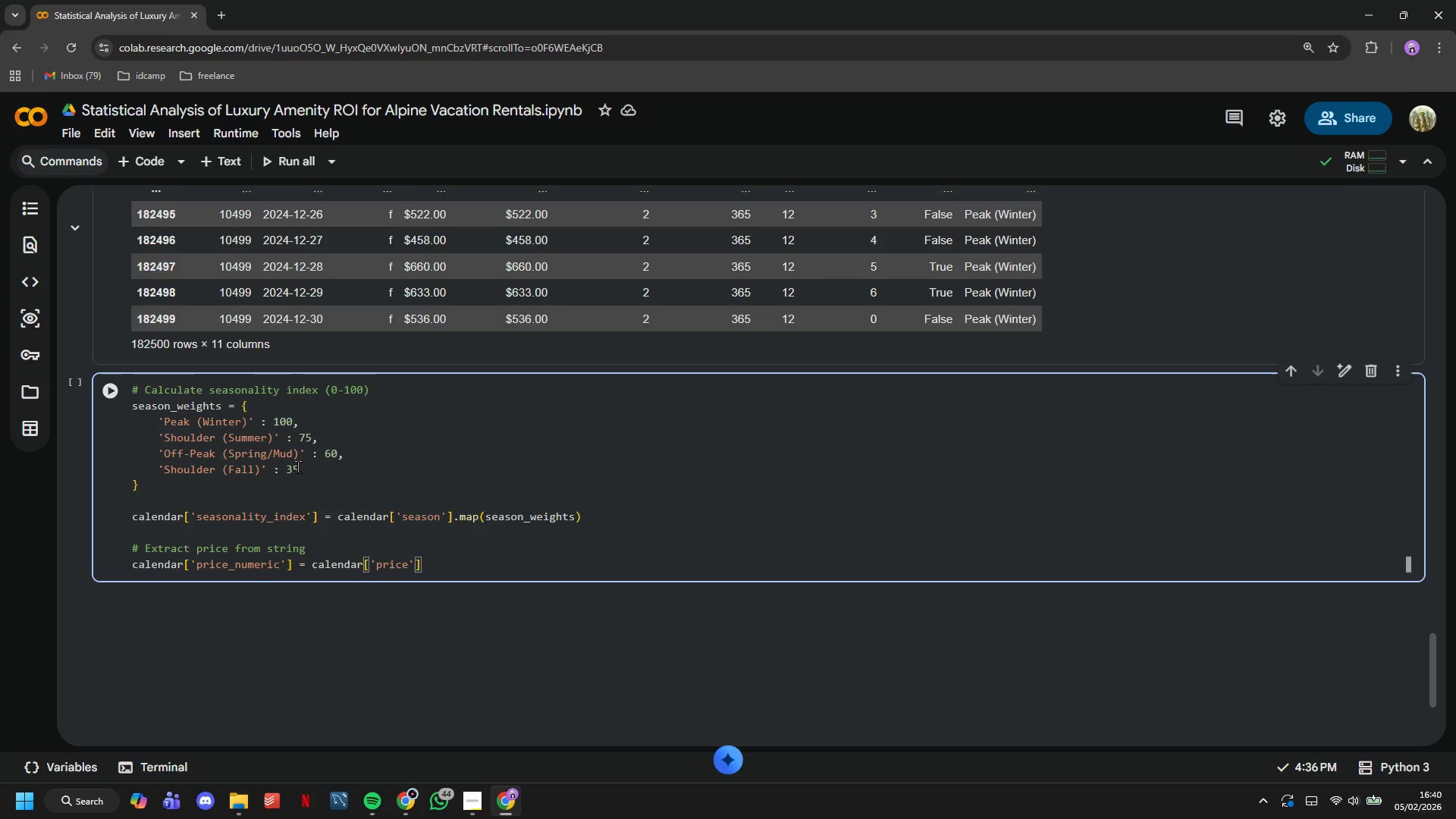 
type(.str.replace()
 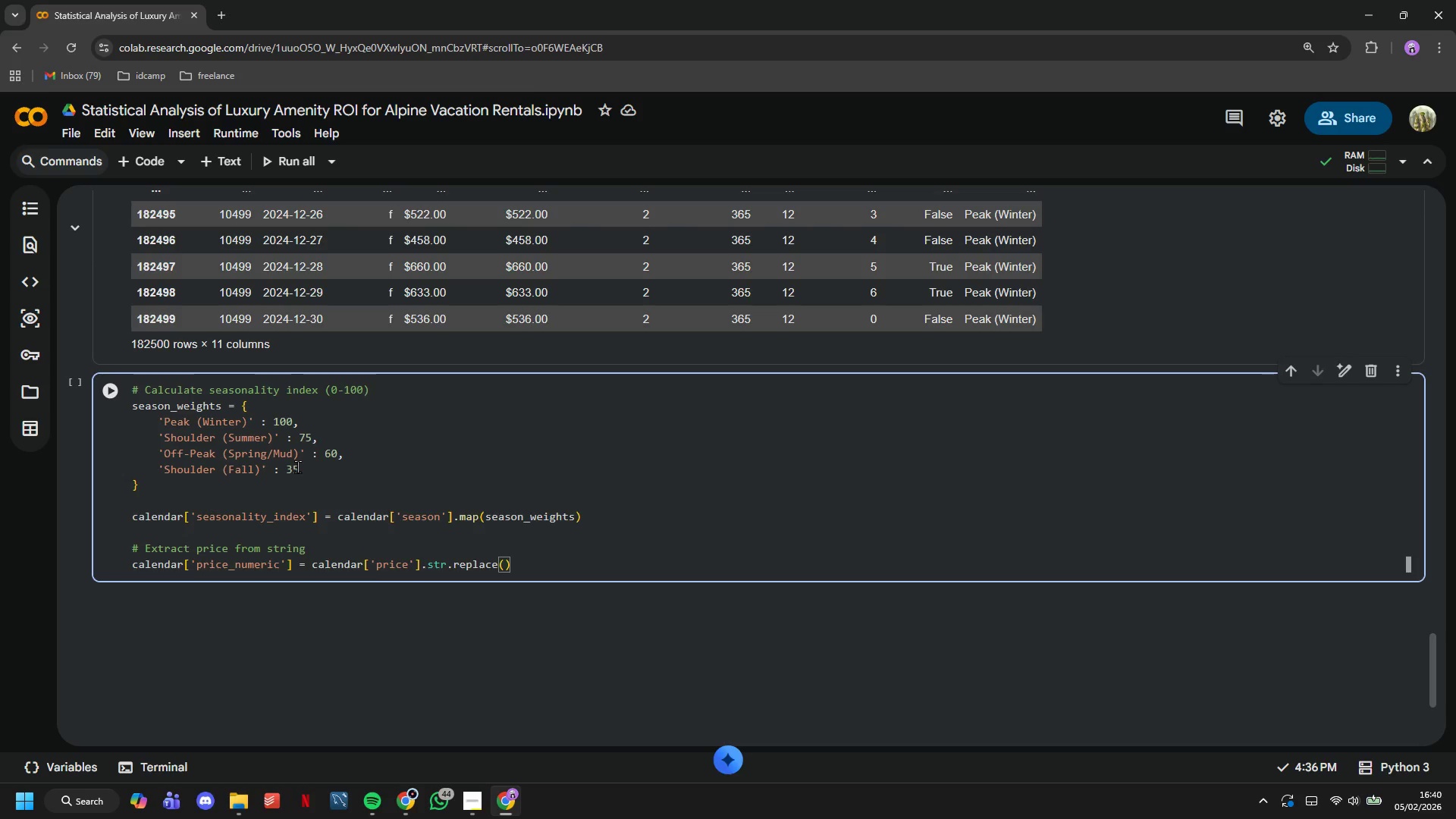 
hold_key(key=ShiftLeft, duration=1.5)
 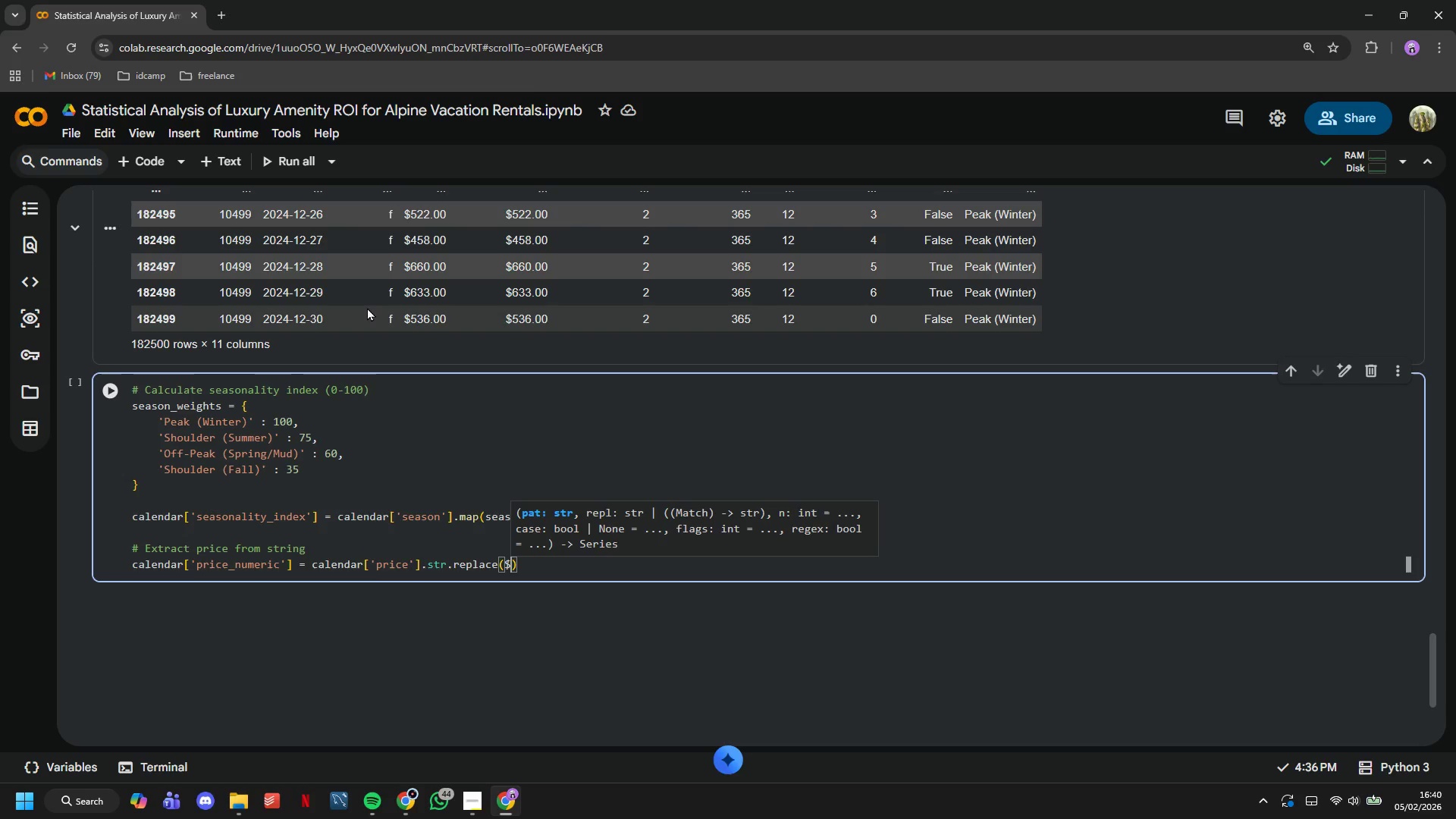 
key(Shift+4)
 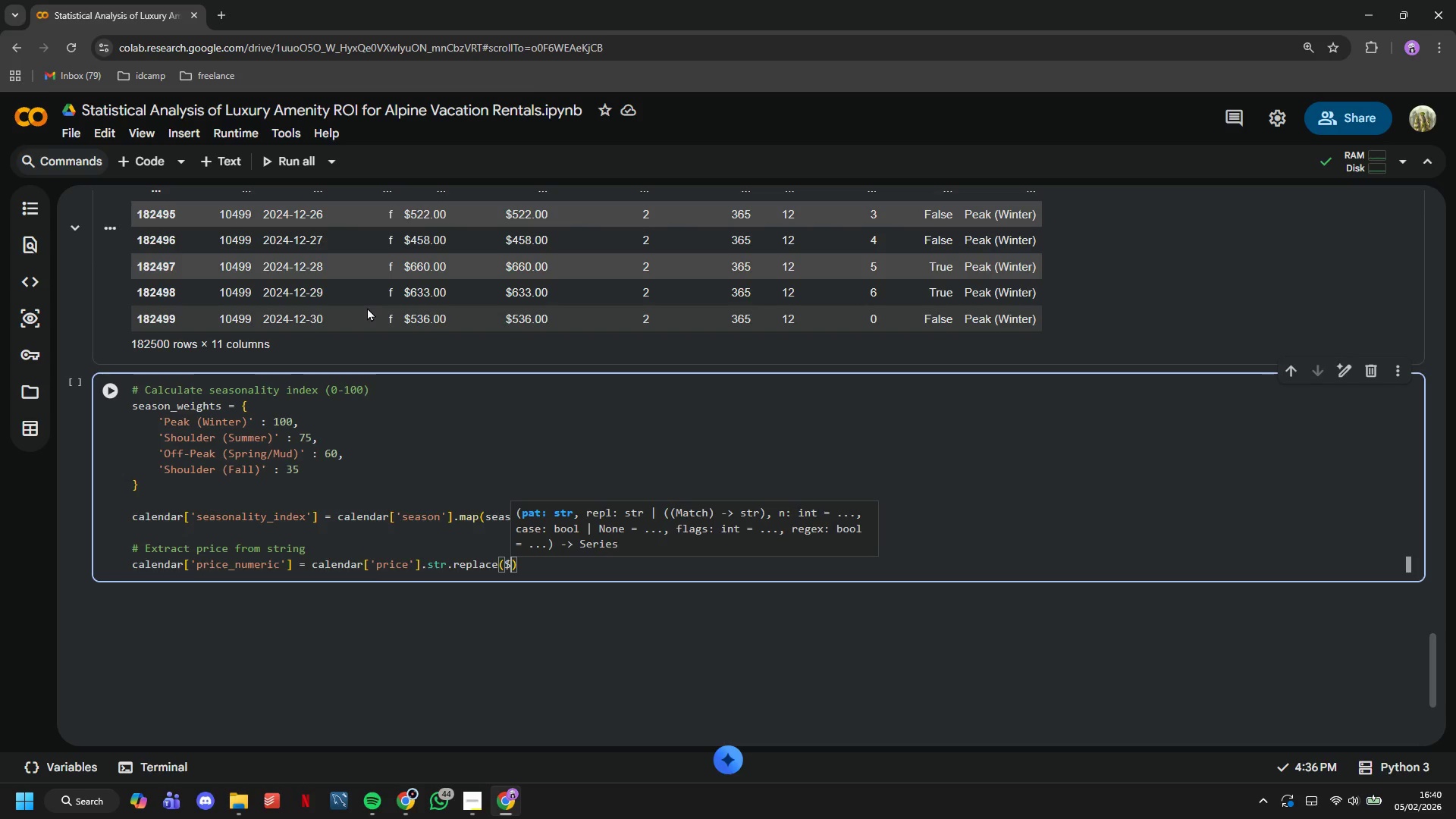 
key(ArrowRight)
 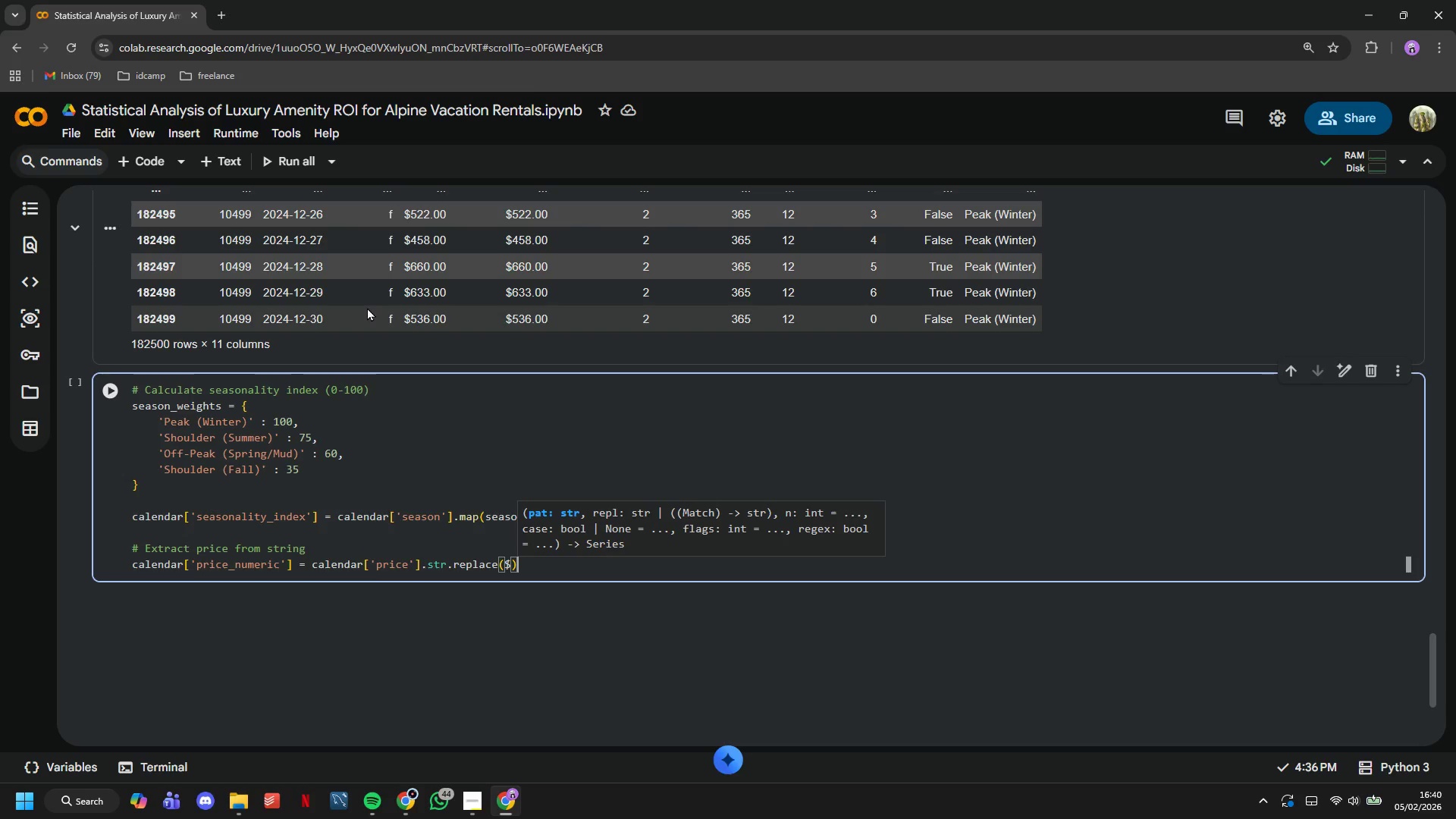 
key(ArrowLeft)
 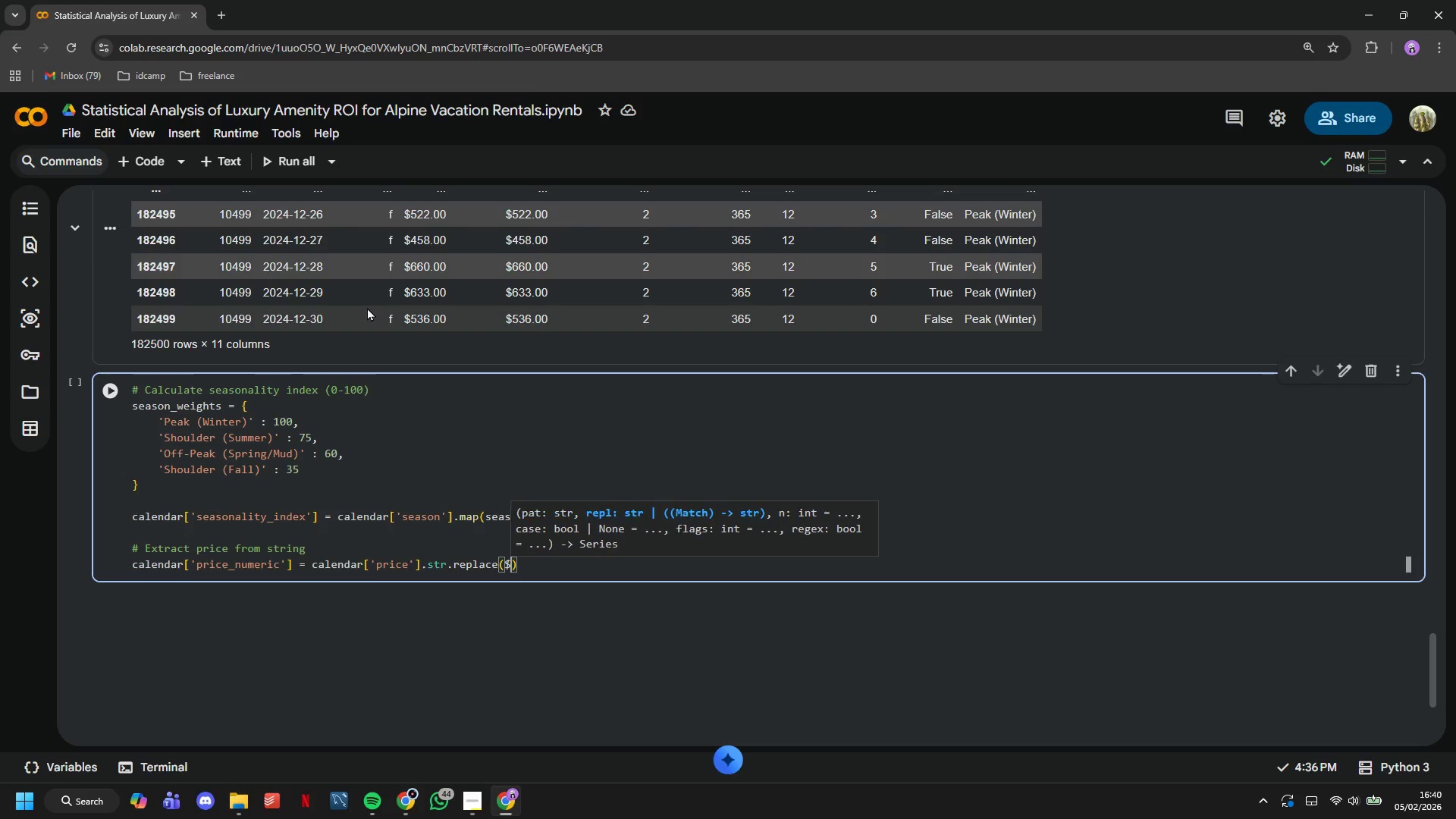 
key(ArrowLeft)
 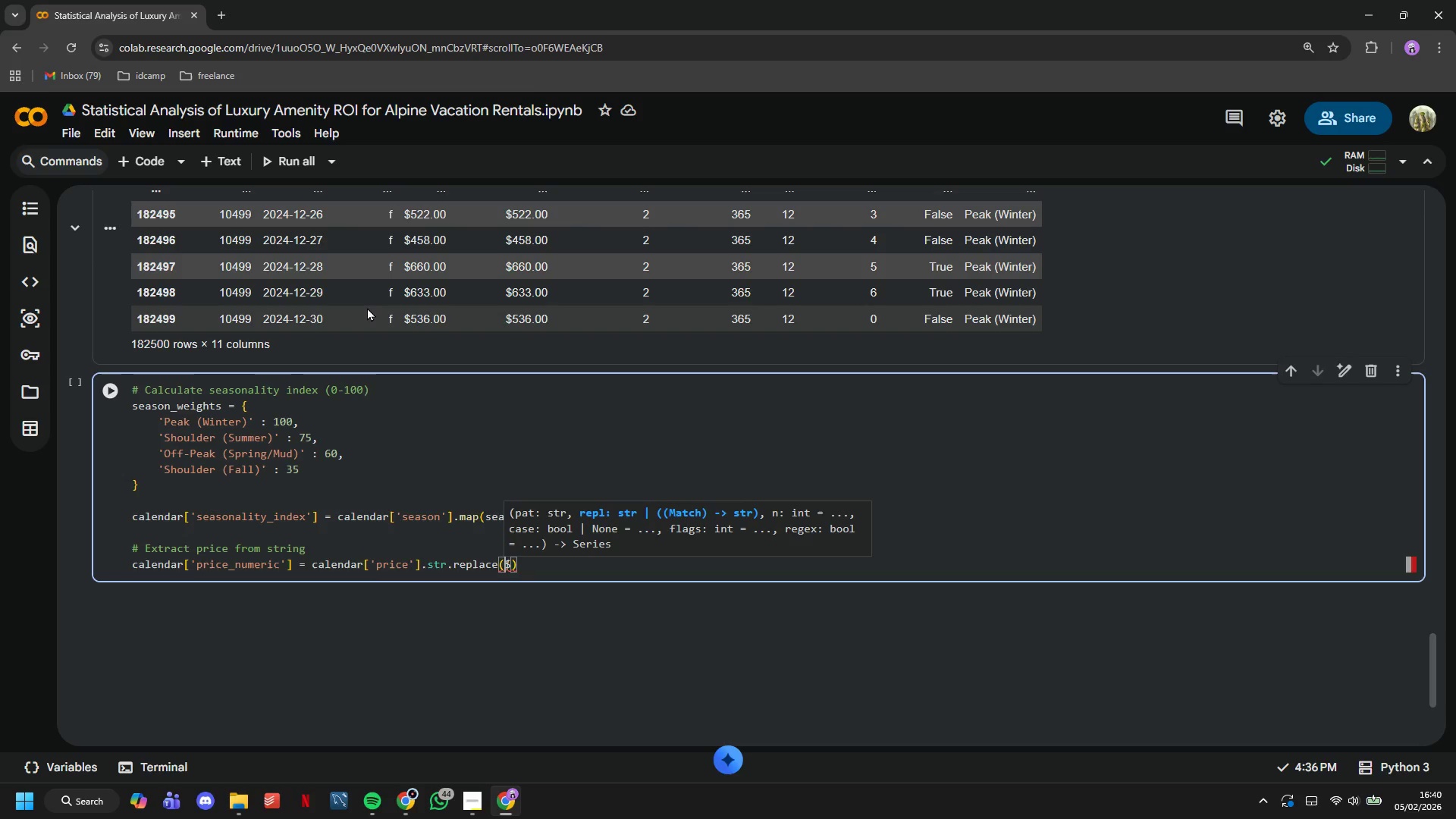 
key(Quote)
 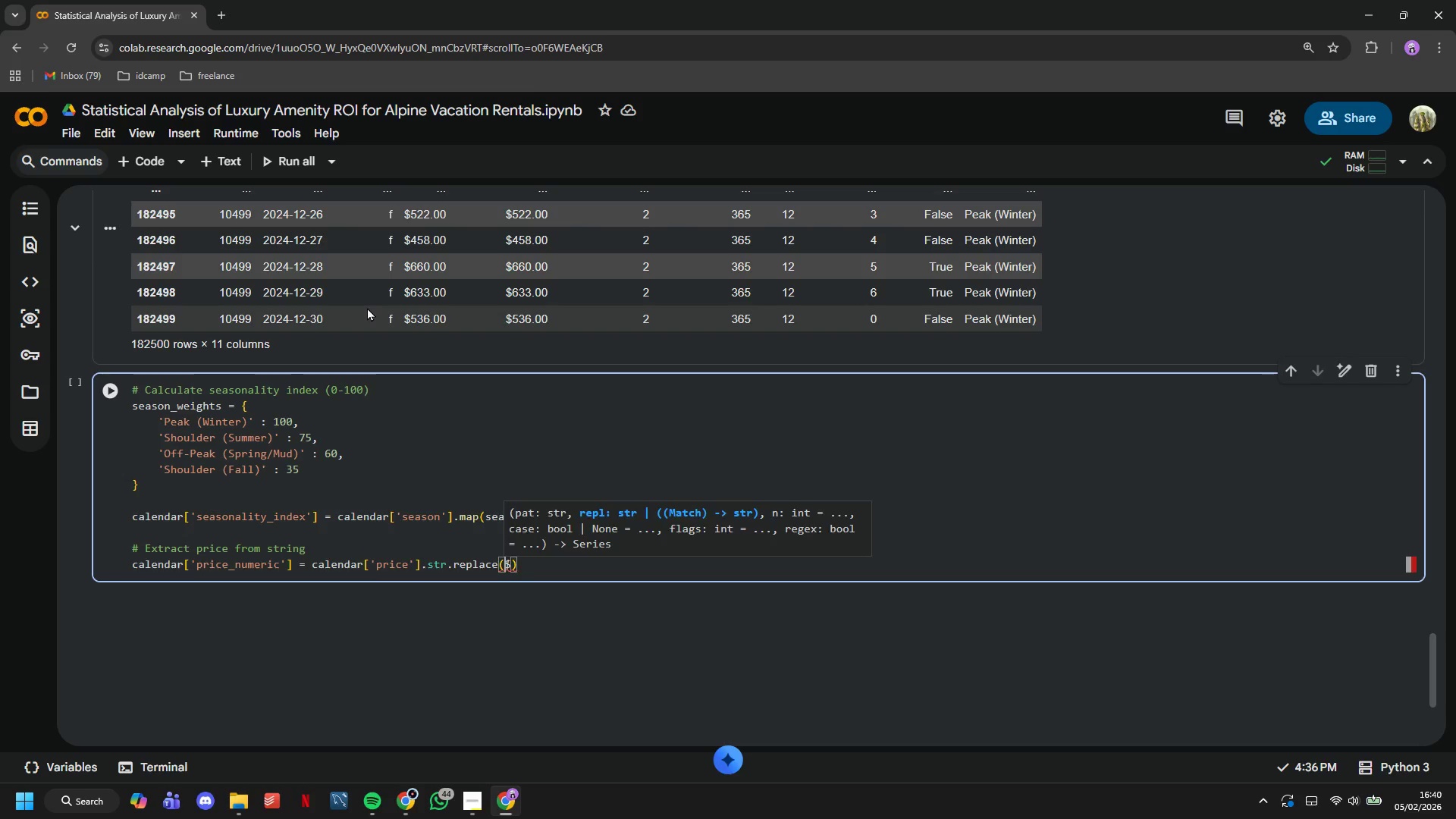 
key(ArrowRight)
 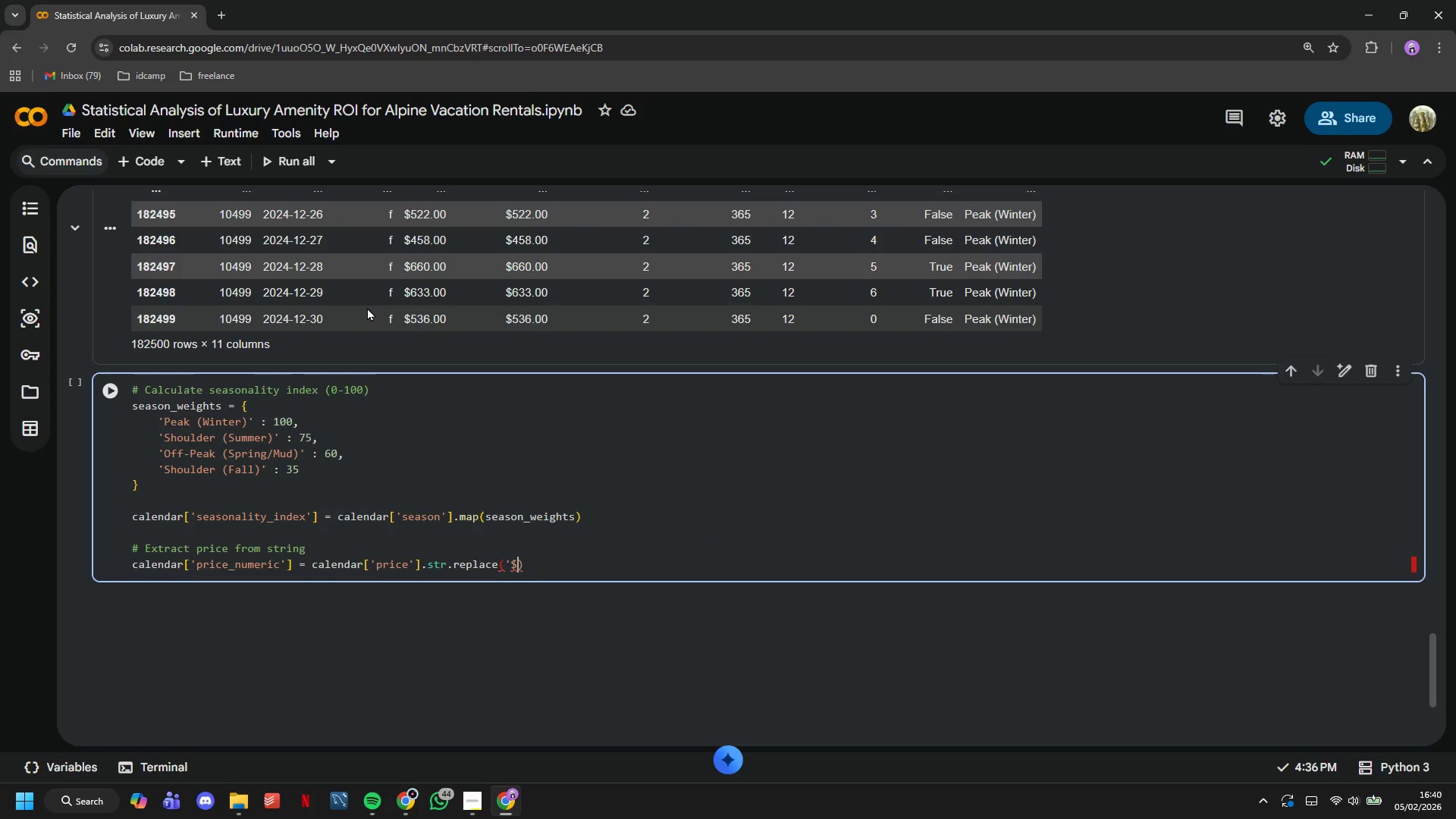 
key(Quote)
 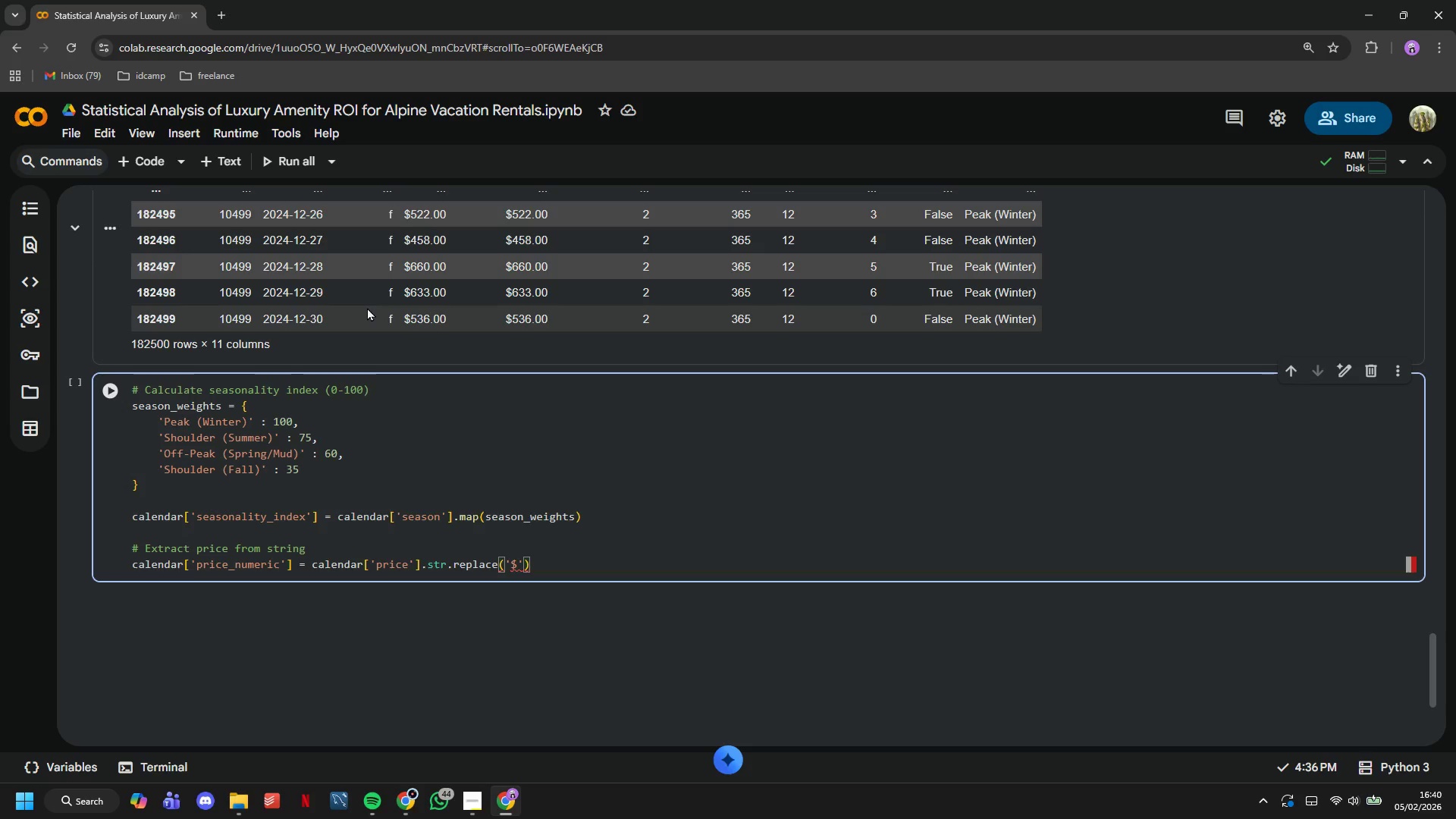 
key(Comma)
 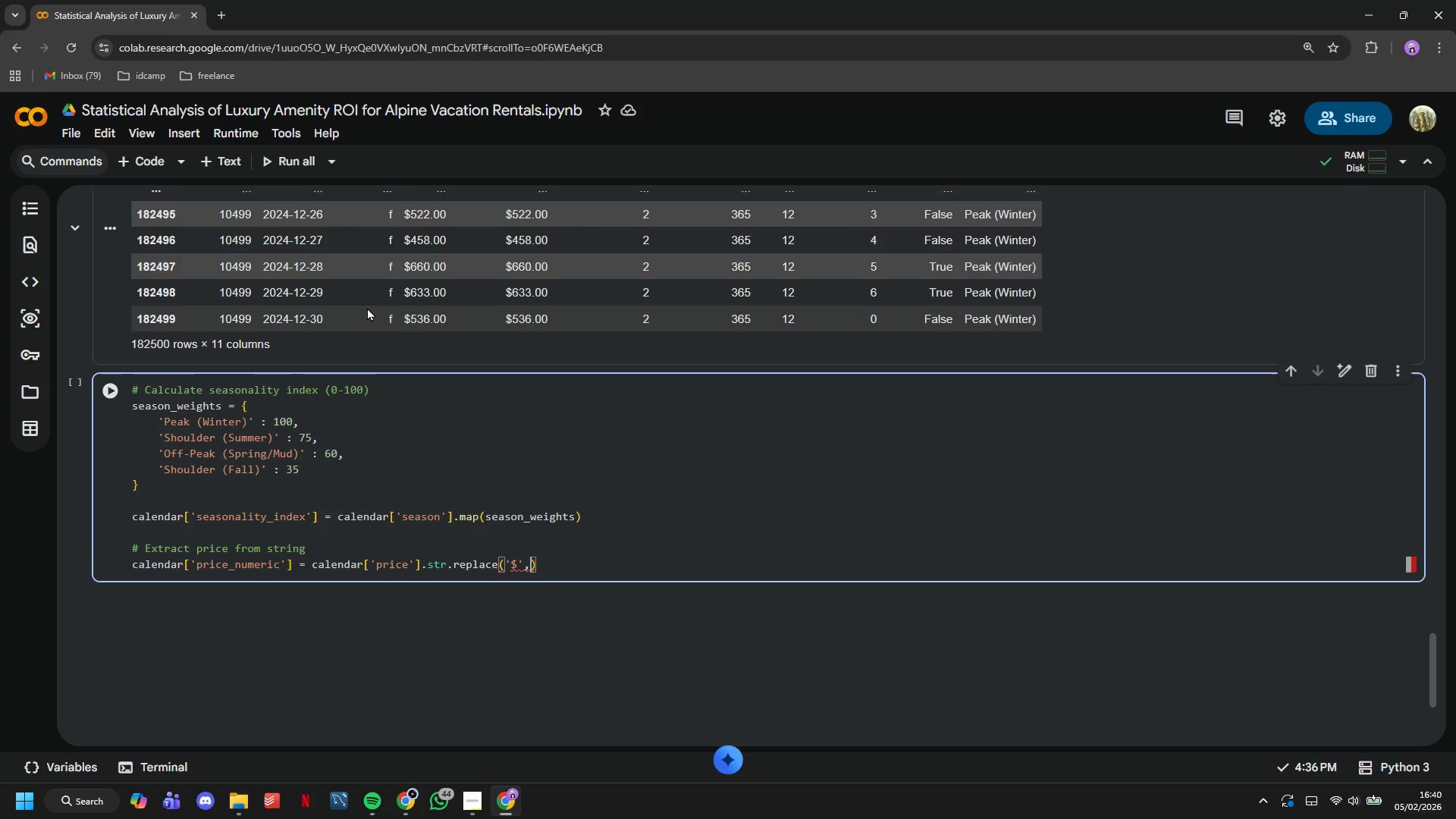 
key(Quote)
 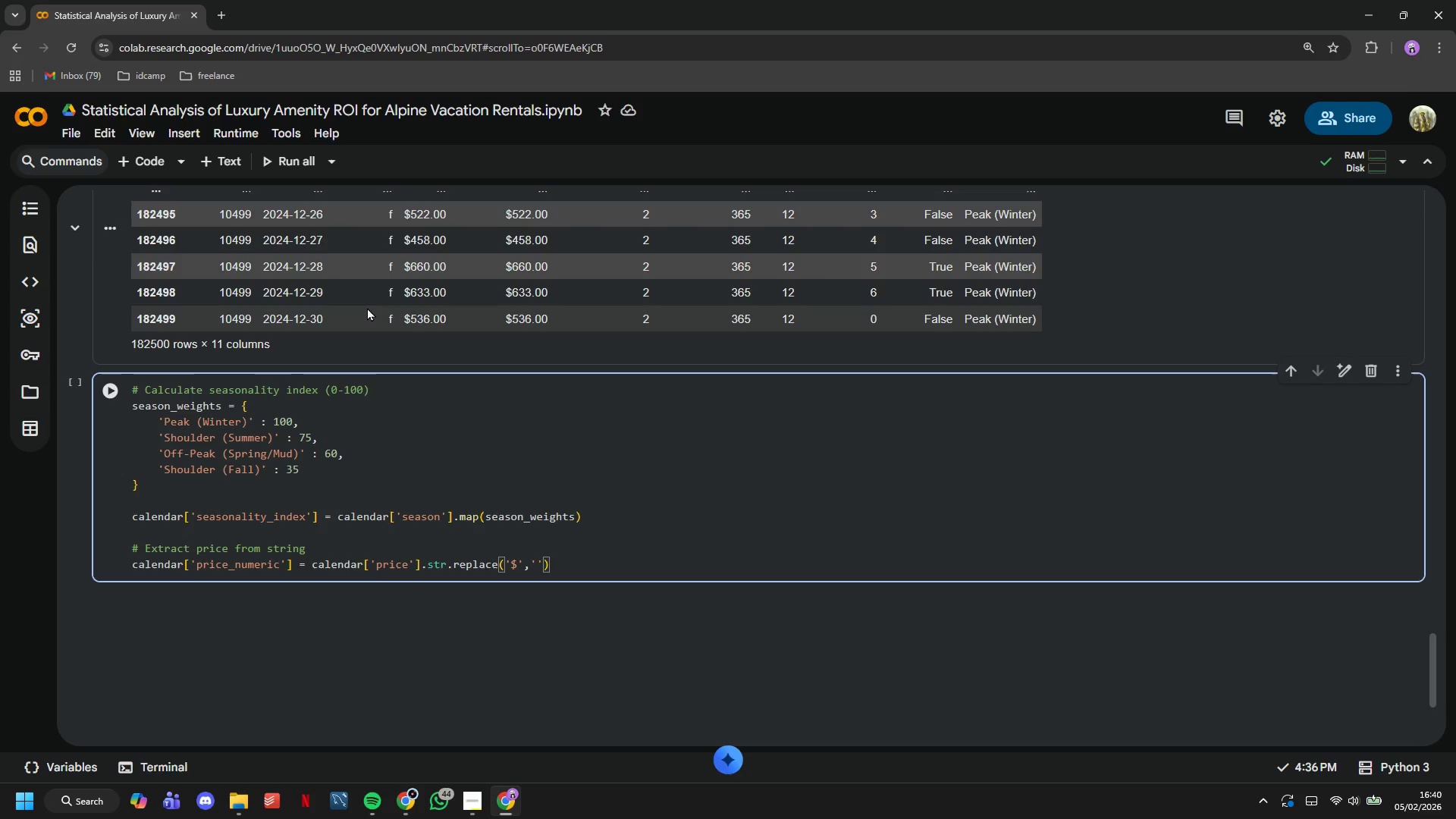 
key(ArrowRight)
 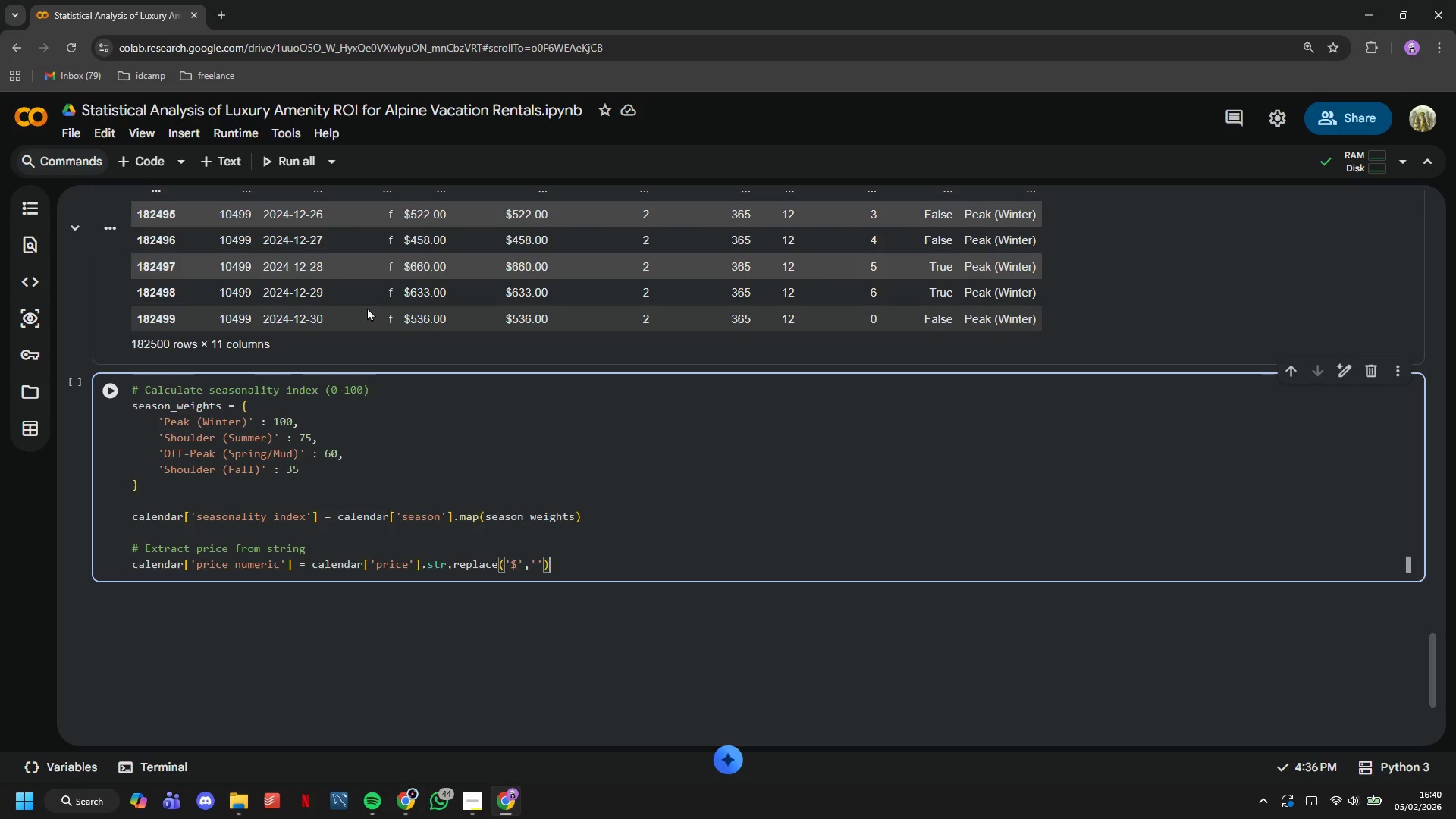 
key(ArrowRight)
 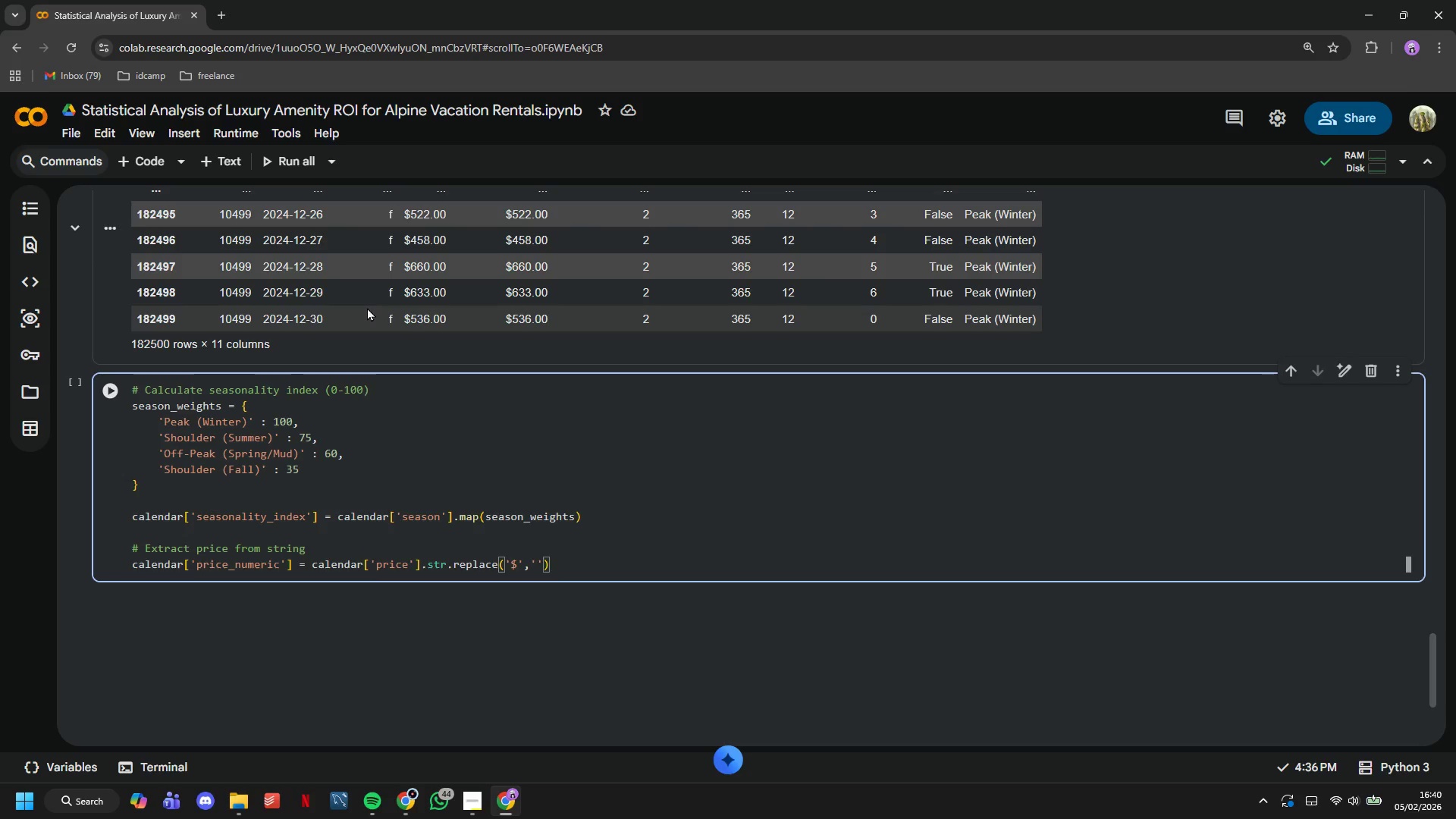 
type(.str.replace(],)
 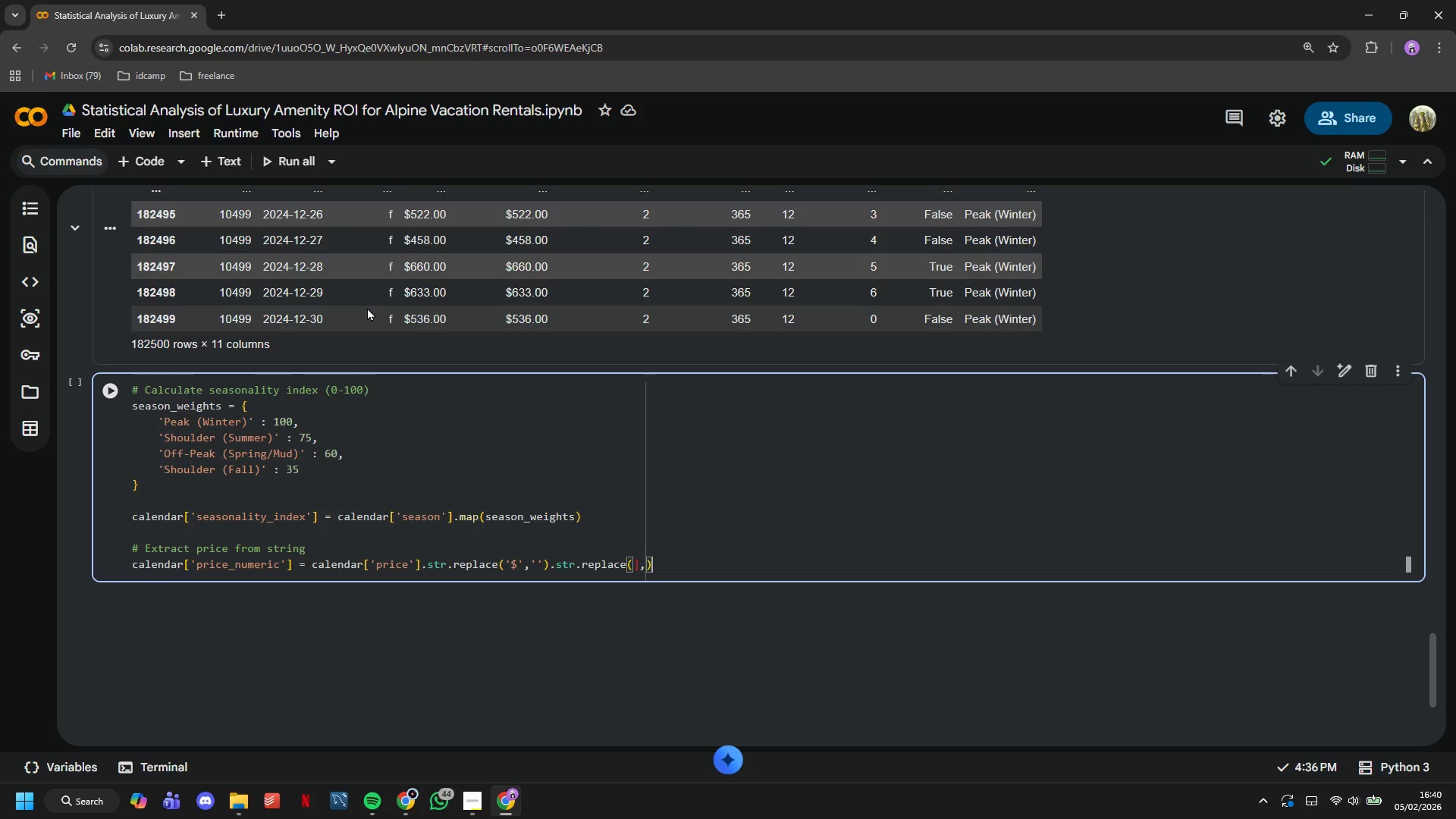 
 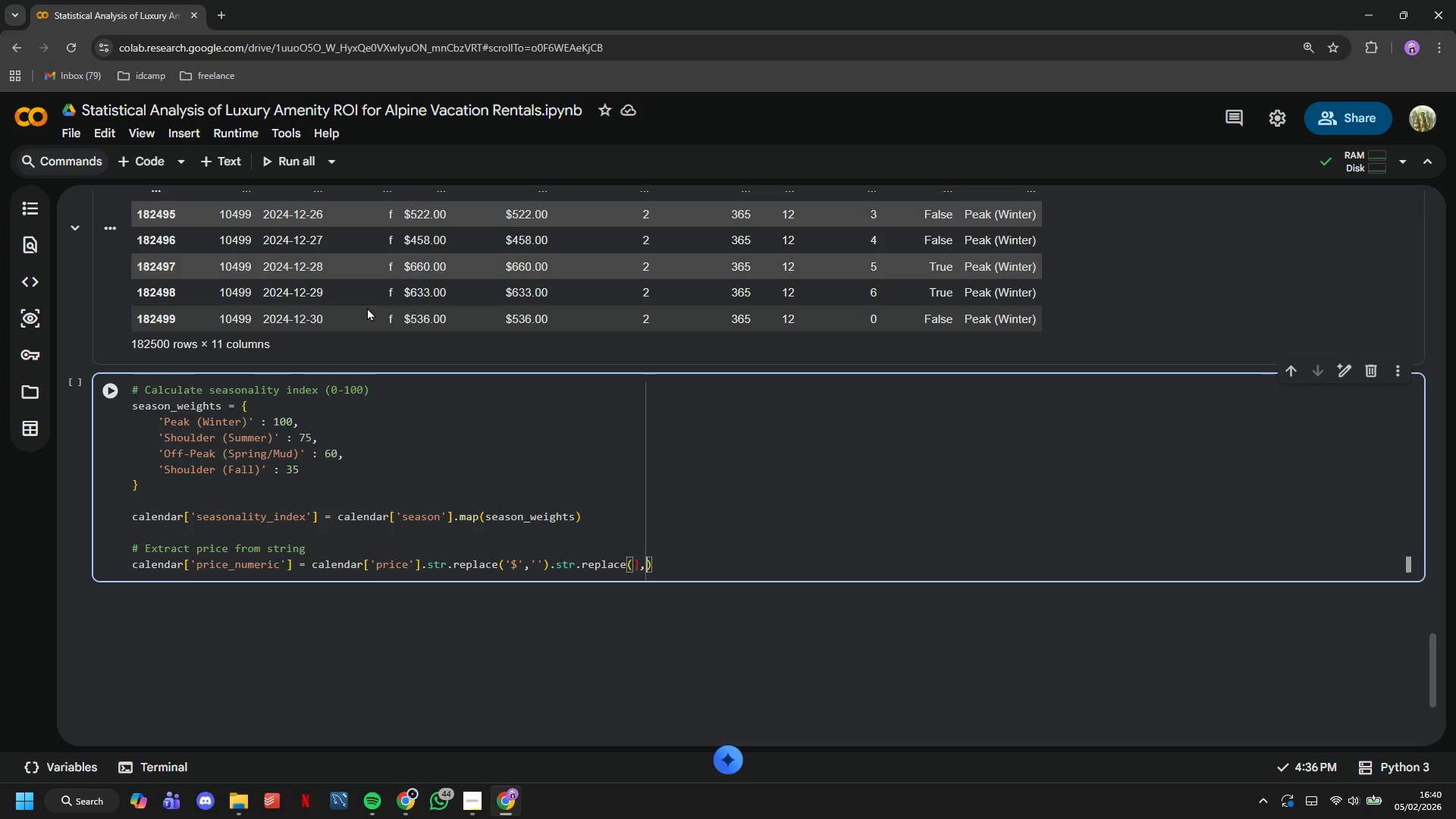 
key(ArrowRight)
 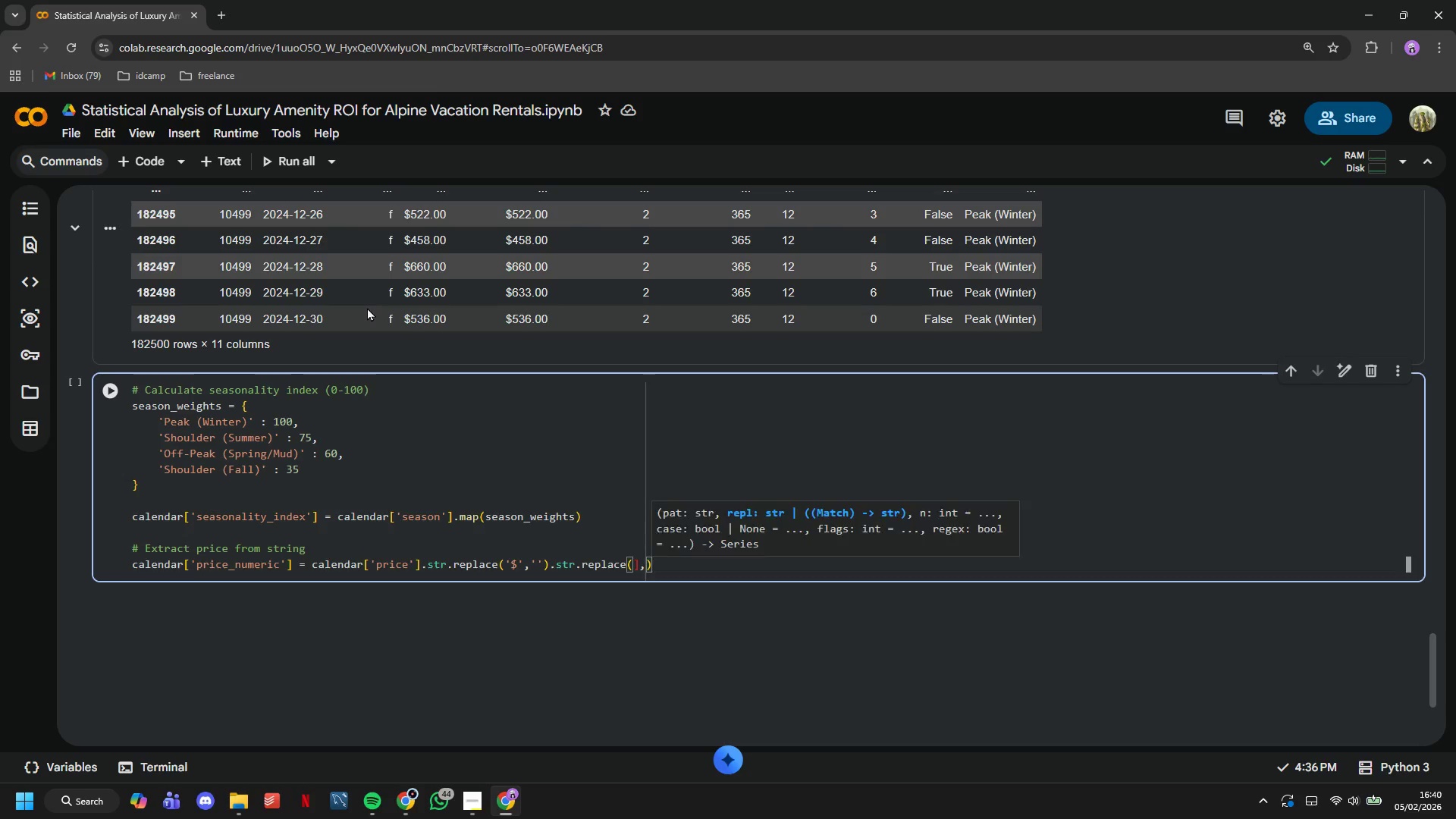 
key(ArrowLeft)
 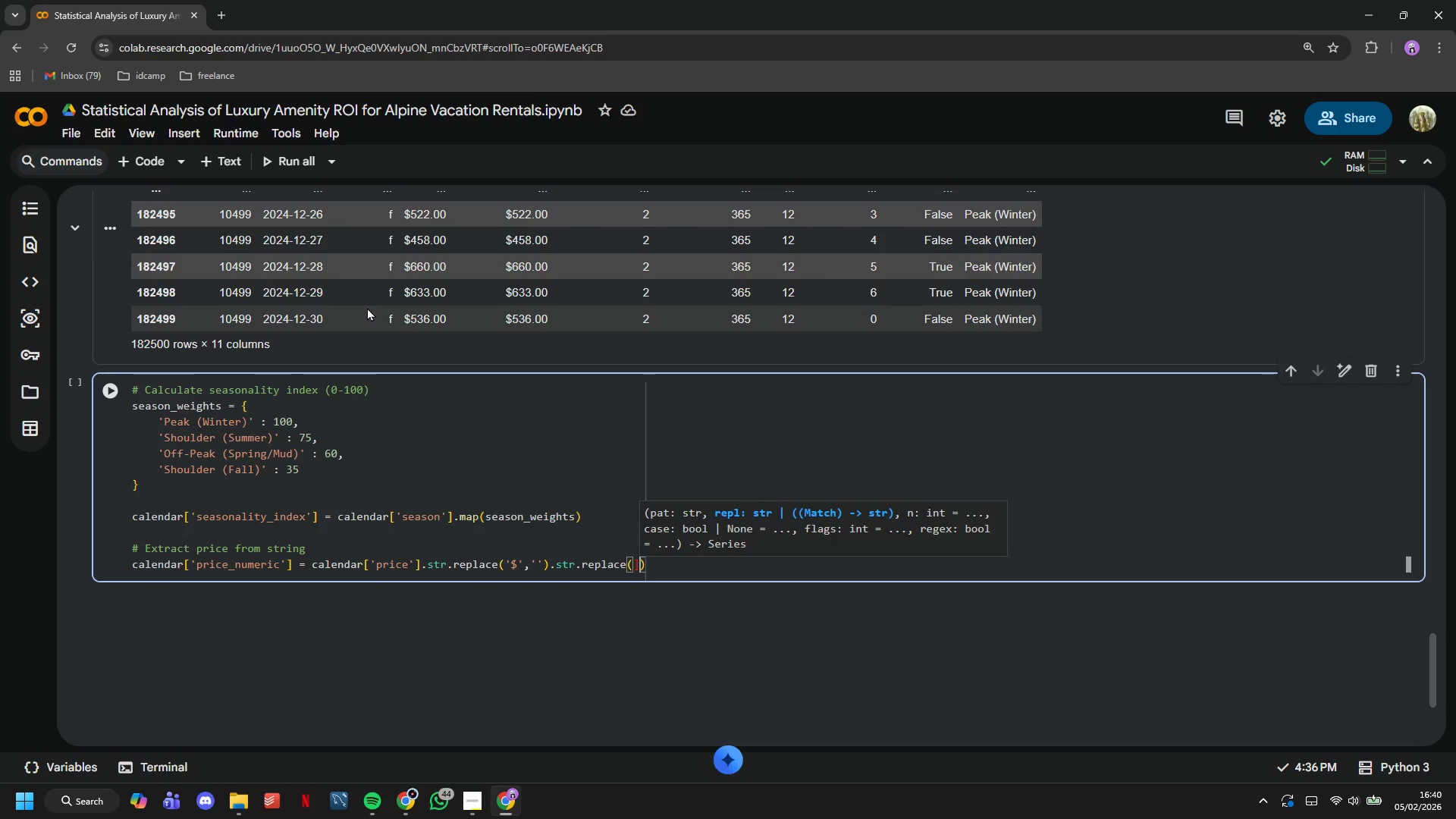 
key(Backspace)
 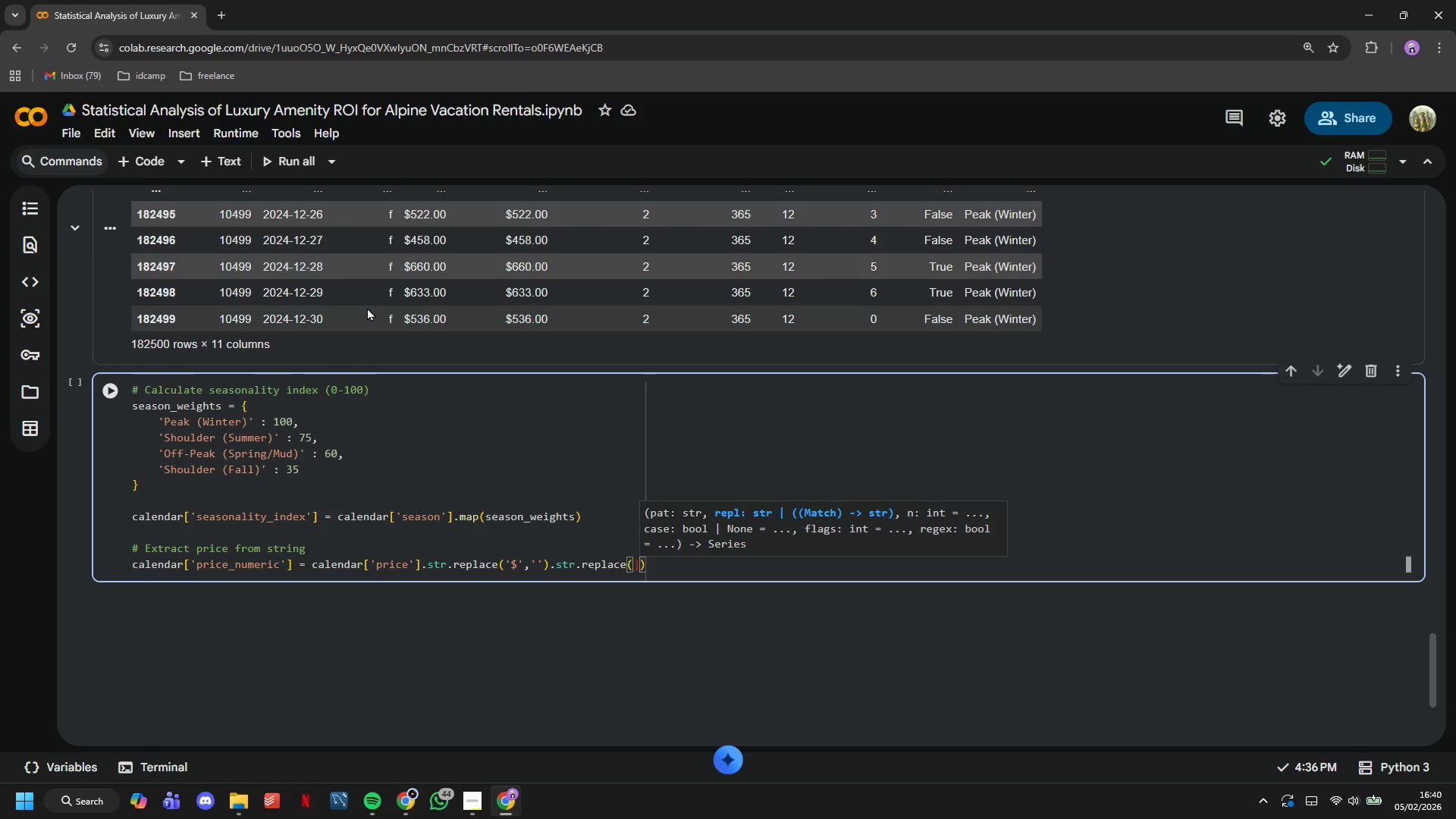 
key(Backspace)
 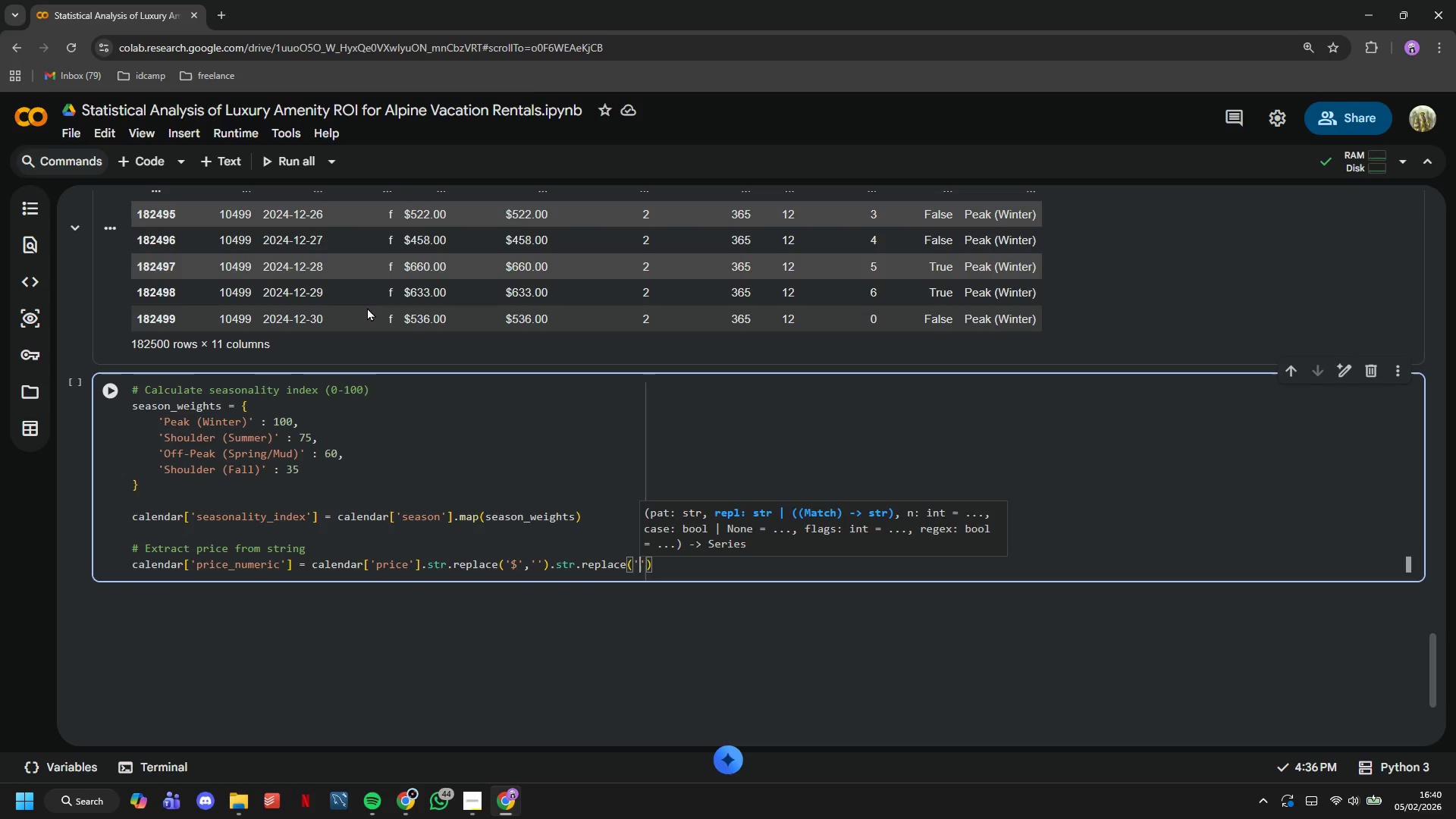 
key(Quote)
 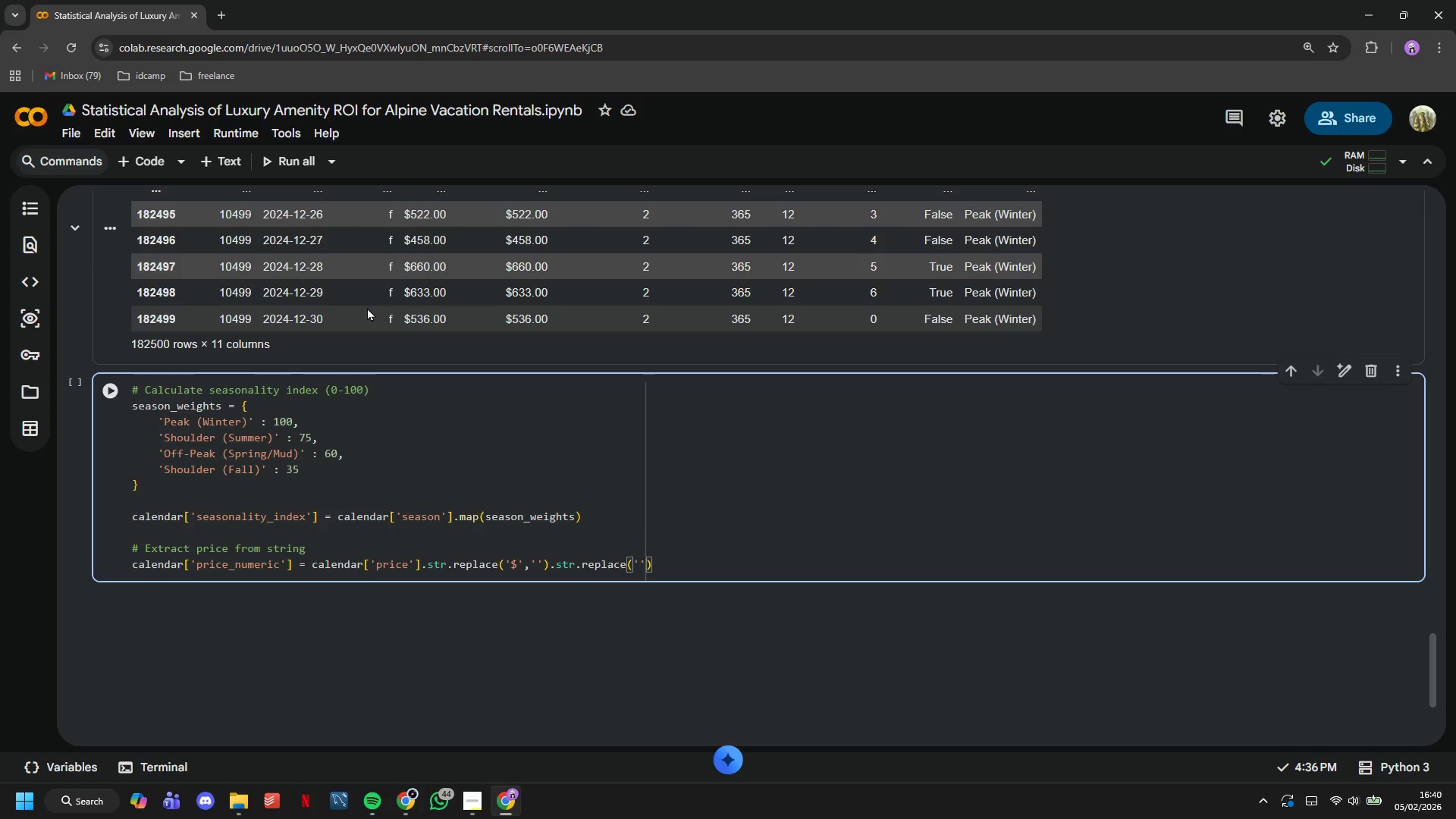 
key(Comma)
 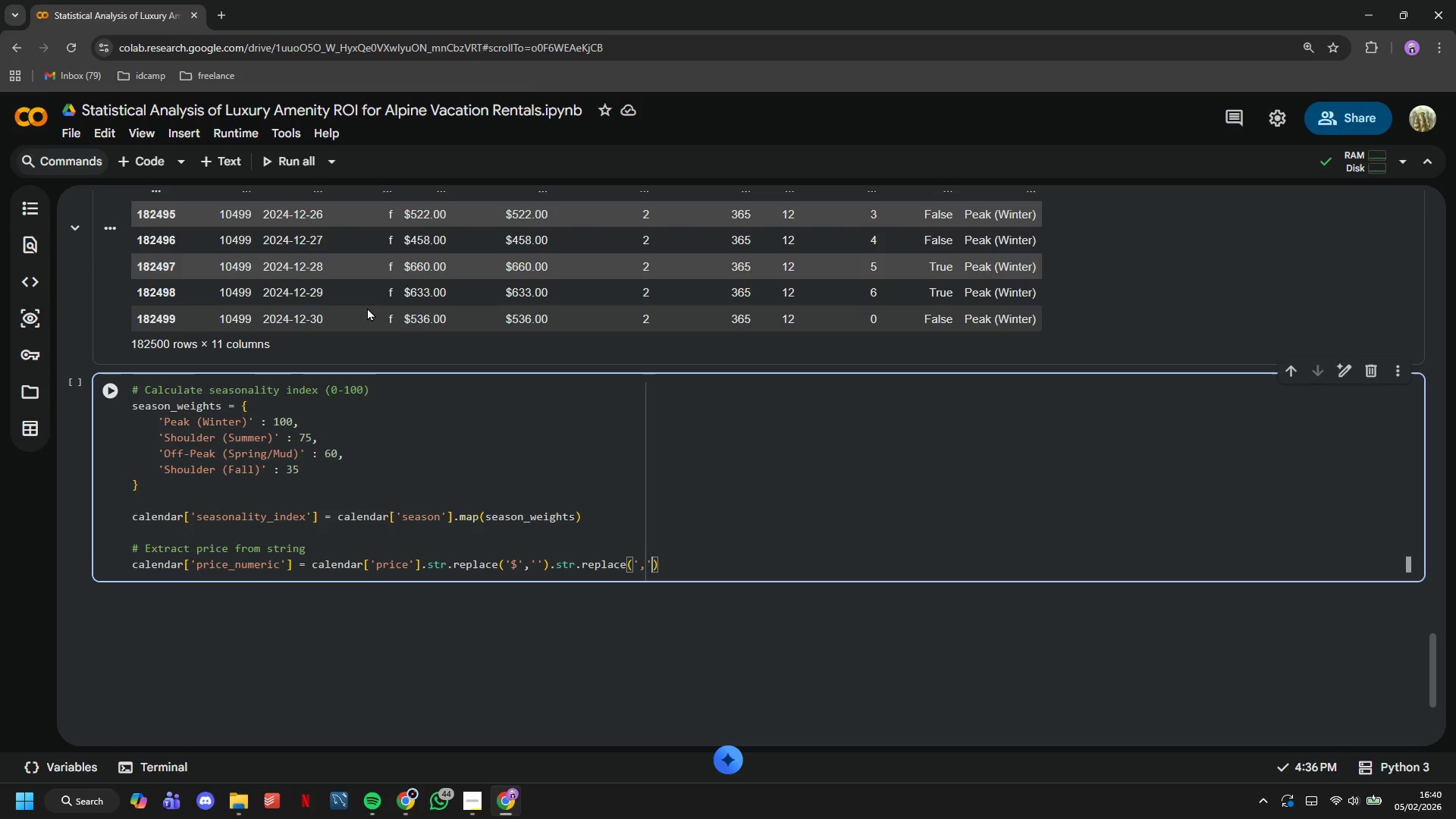 
key(ArrowRight)
 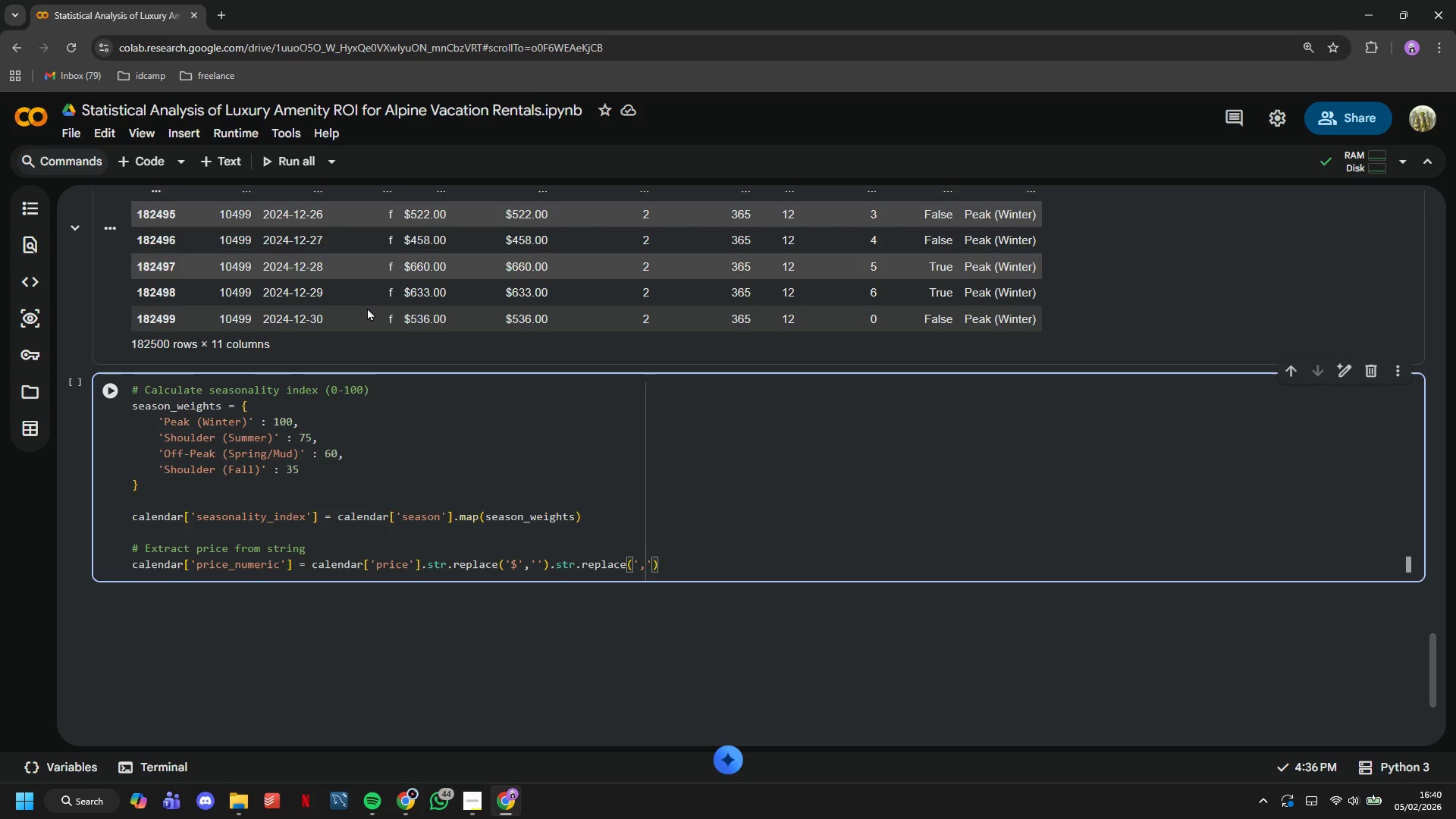 
key(Comma)
 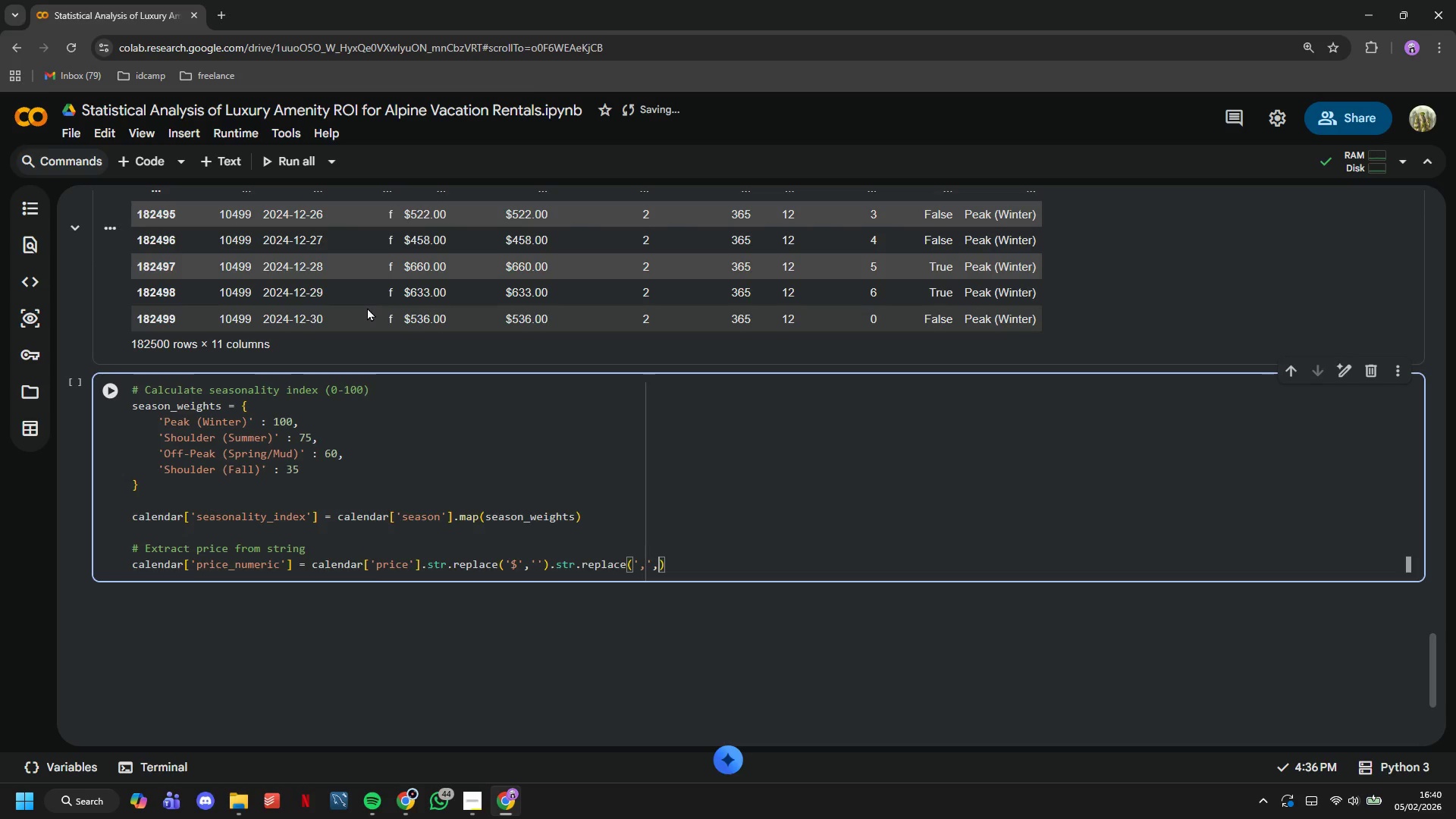 
key(Quote)
 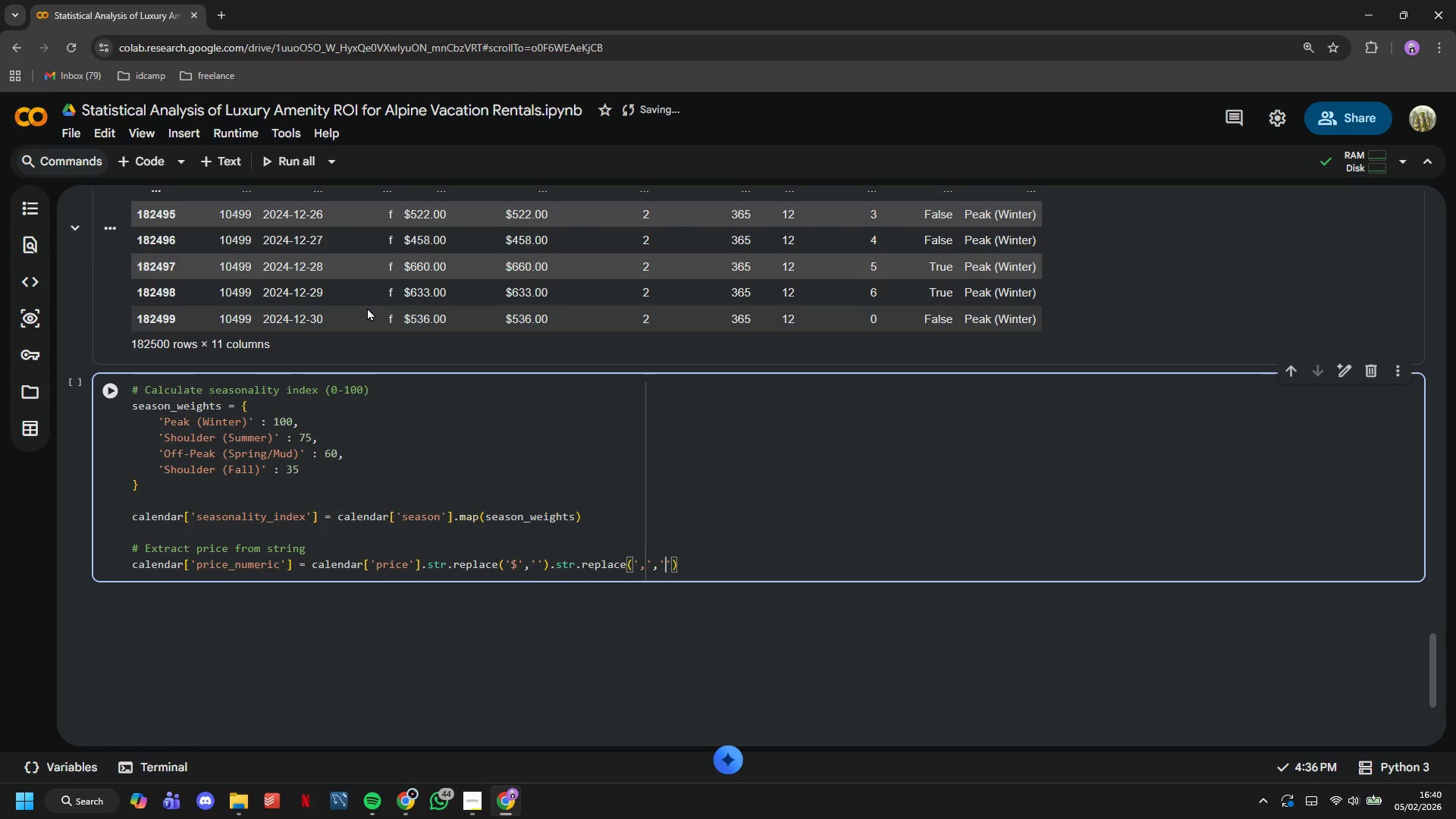 
key(ArrowRight)
 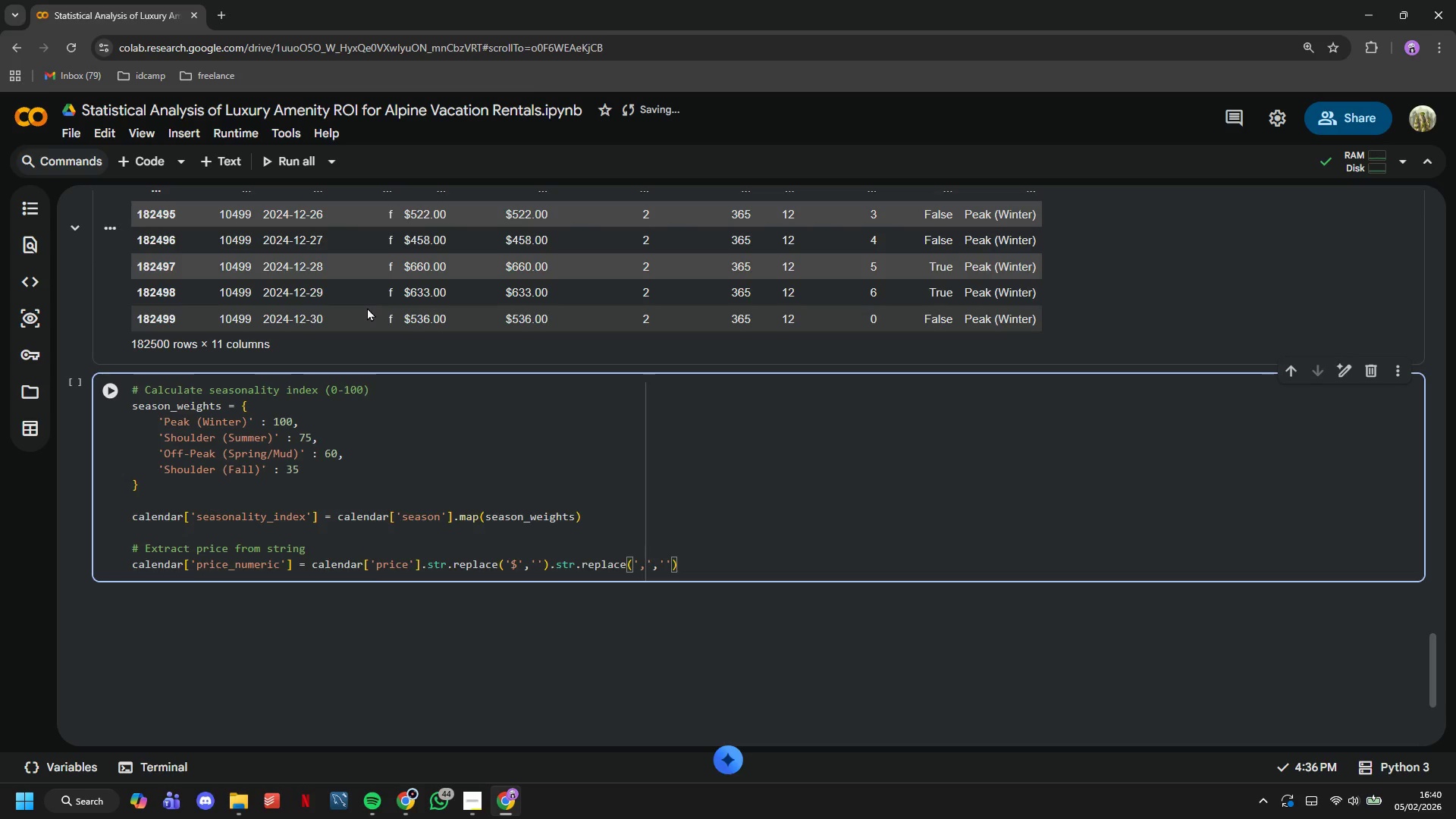 
key(ArrowRight)
 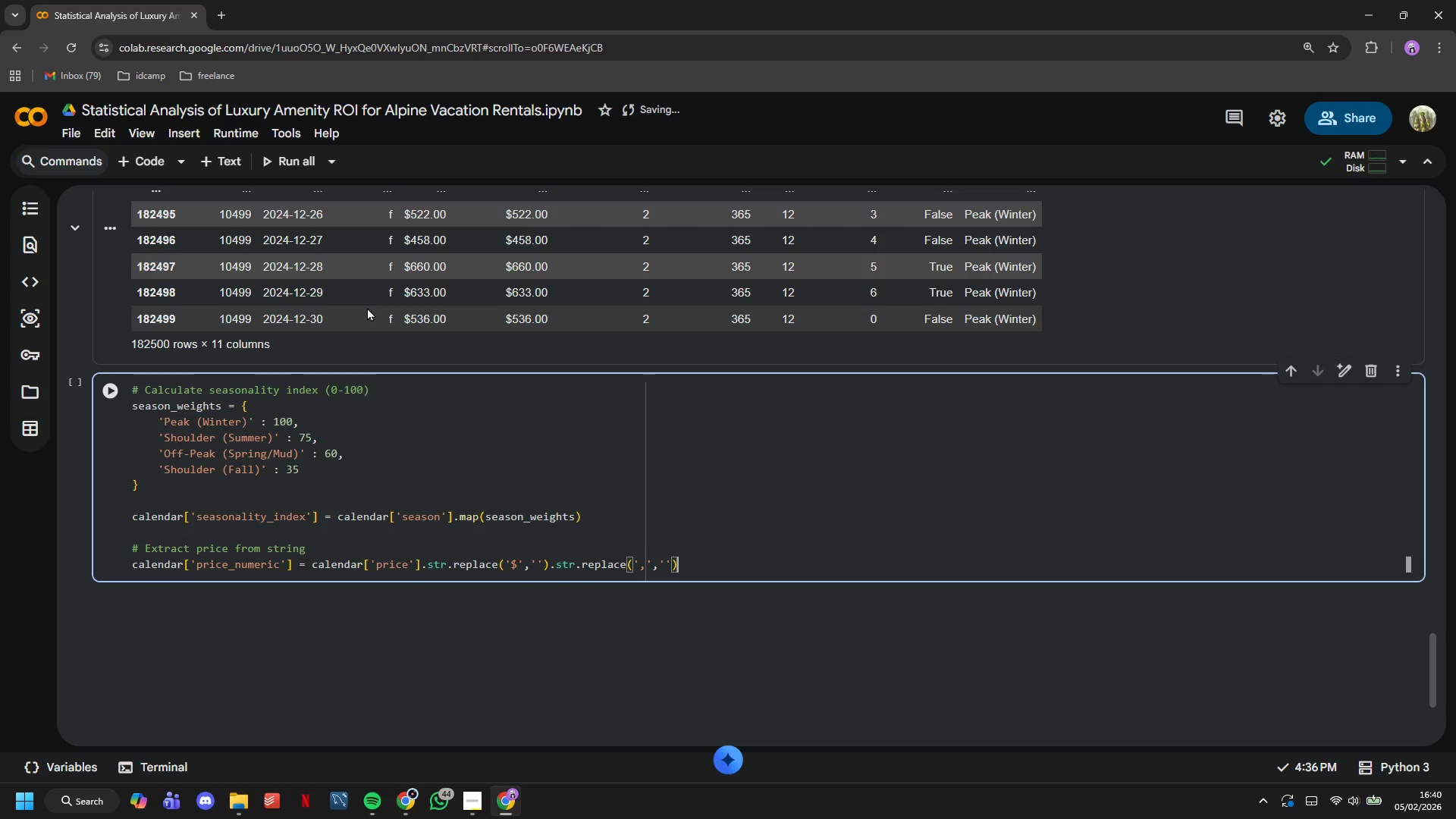 
type(.astype(float)
 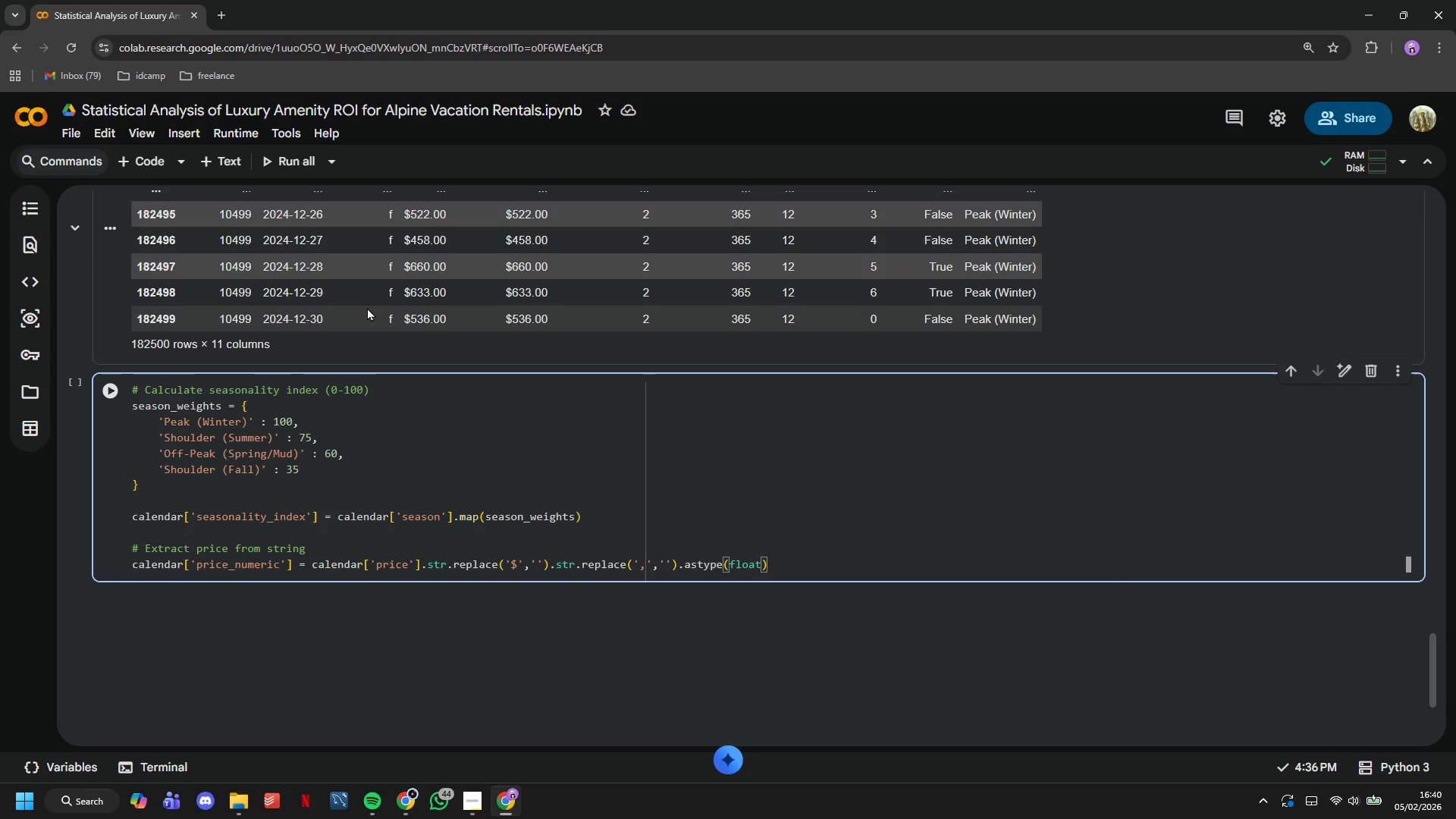 
key(ArrowRight)
 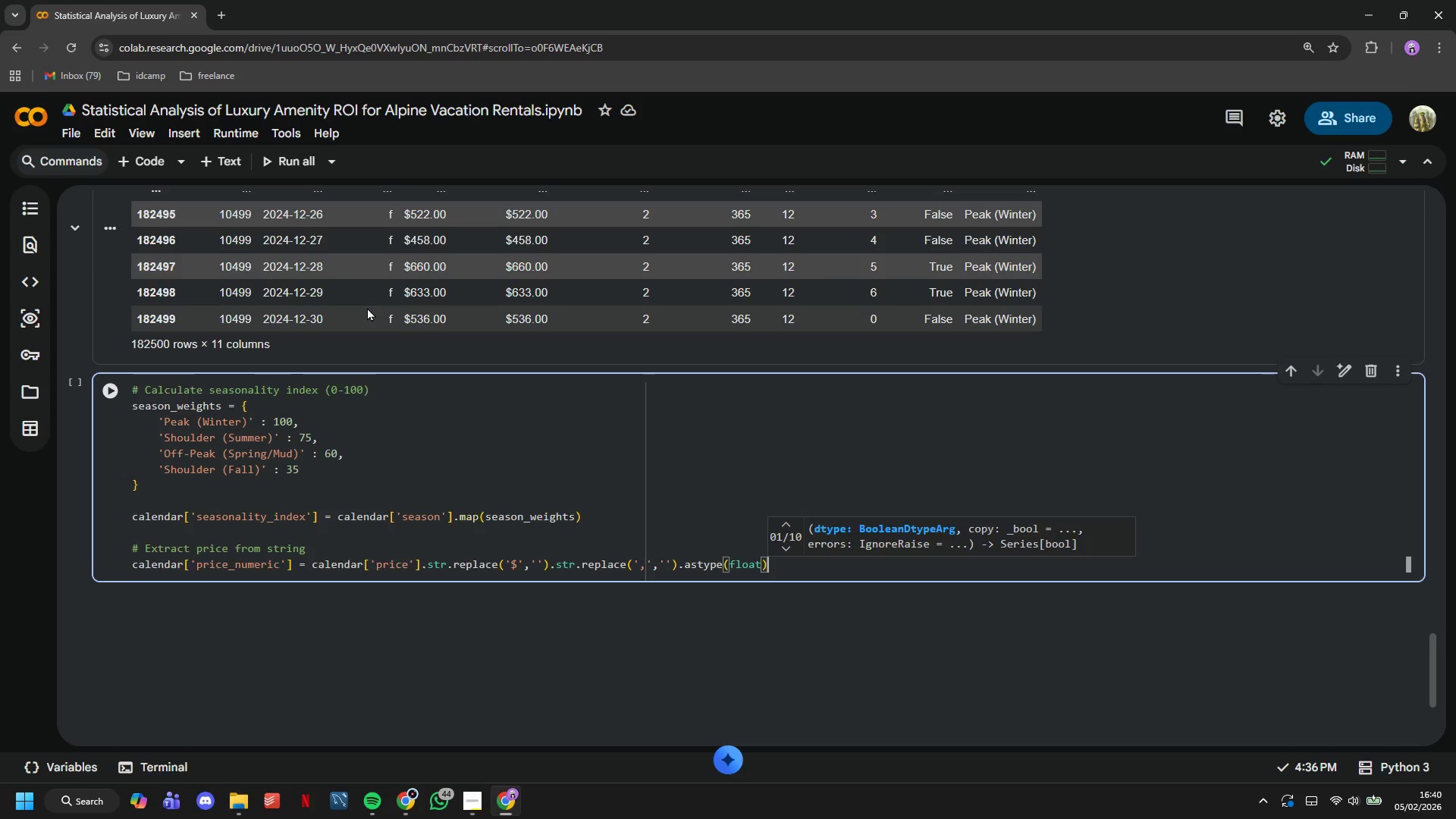 
key(Enter)
 